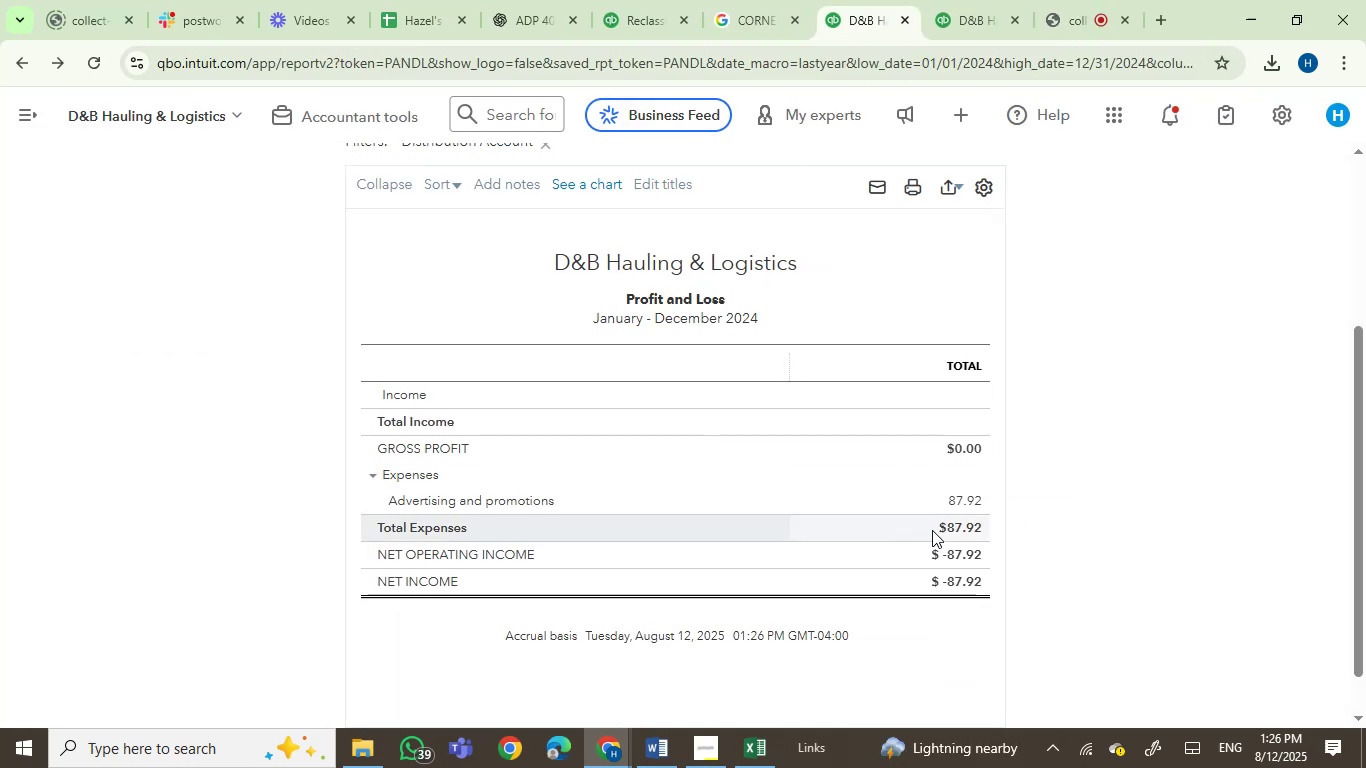 
scroll: coordinate [932, 530], scroll_direction: up, amount: 3.0
 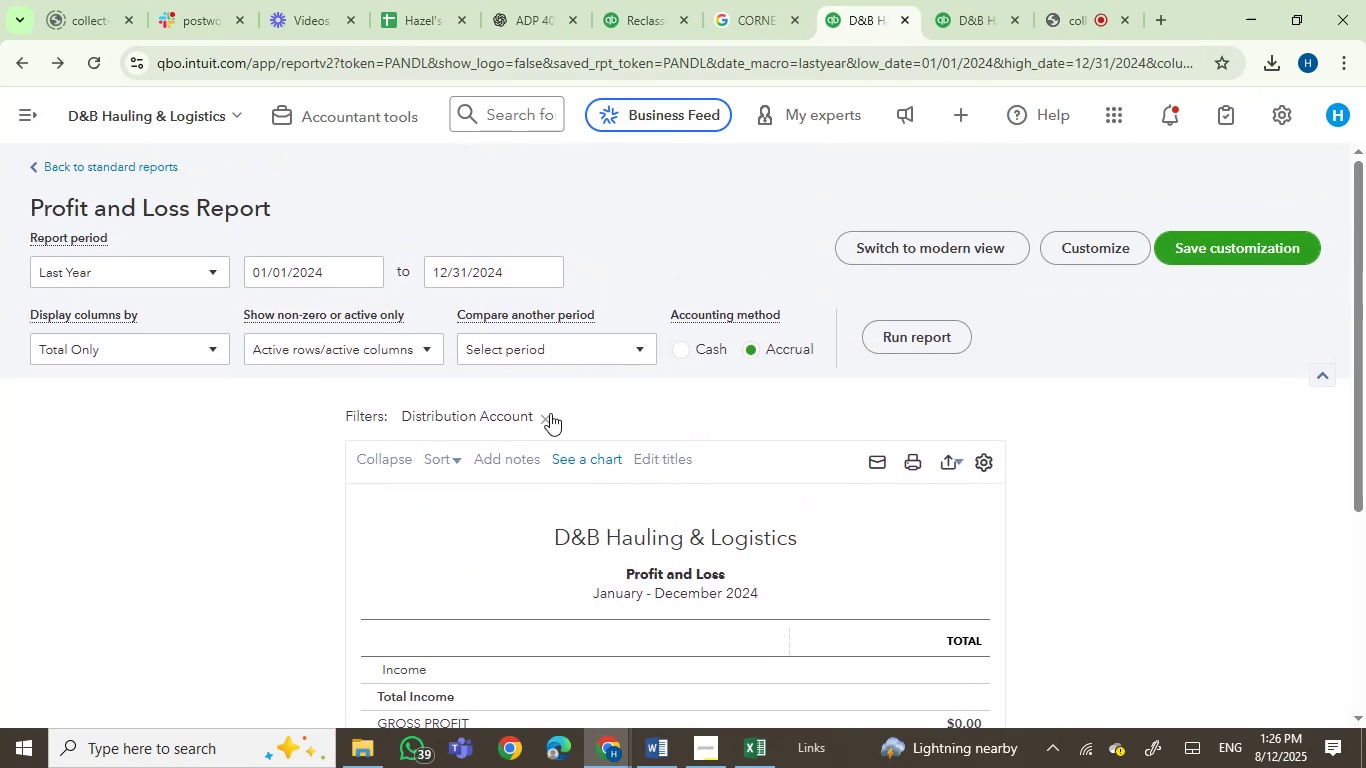 
left_click([537, 416])
 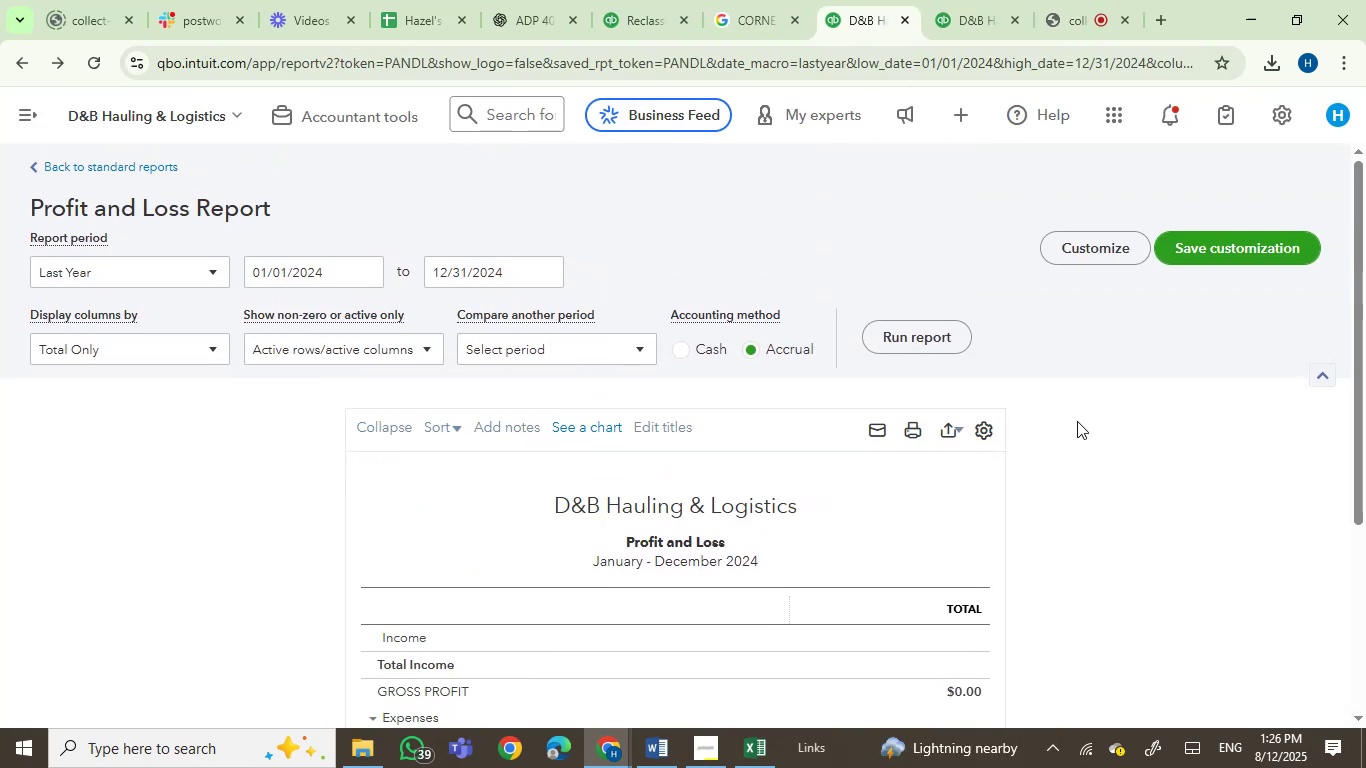 
scroll: coordinate [1293, 424], scroll_direction: down, amount: 1.0
 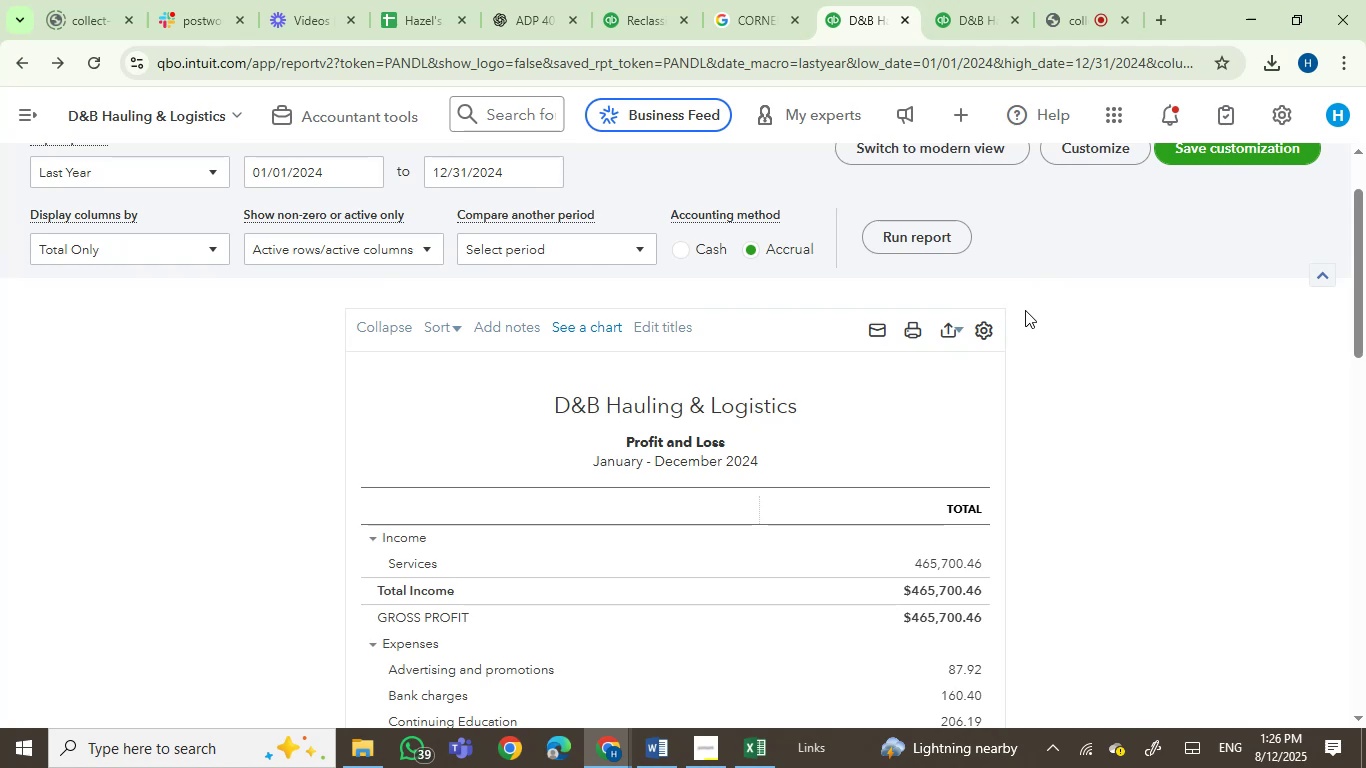 
wait(6.74)
 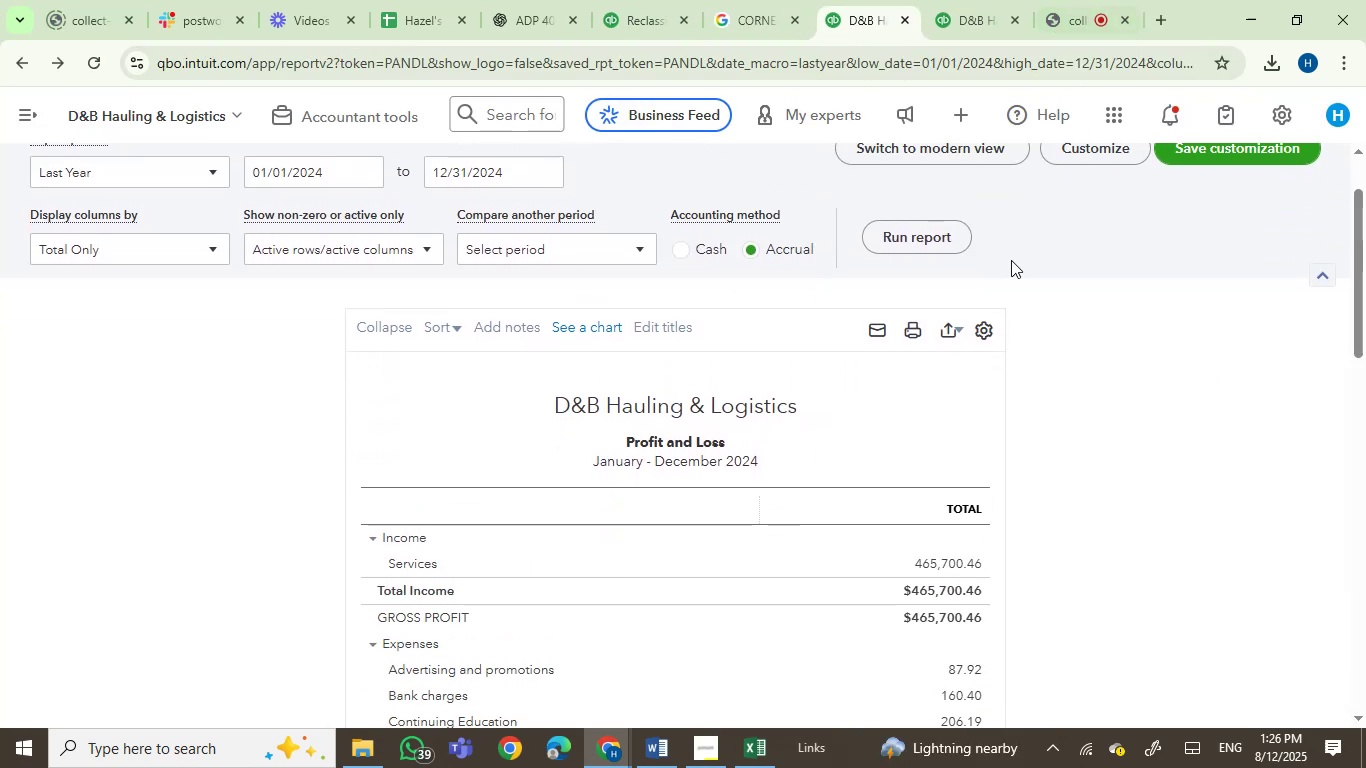 
scroll: coordinate [1194, 551], scroll_direction: down, amount: 9.0
 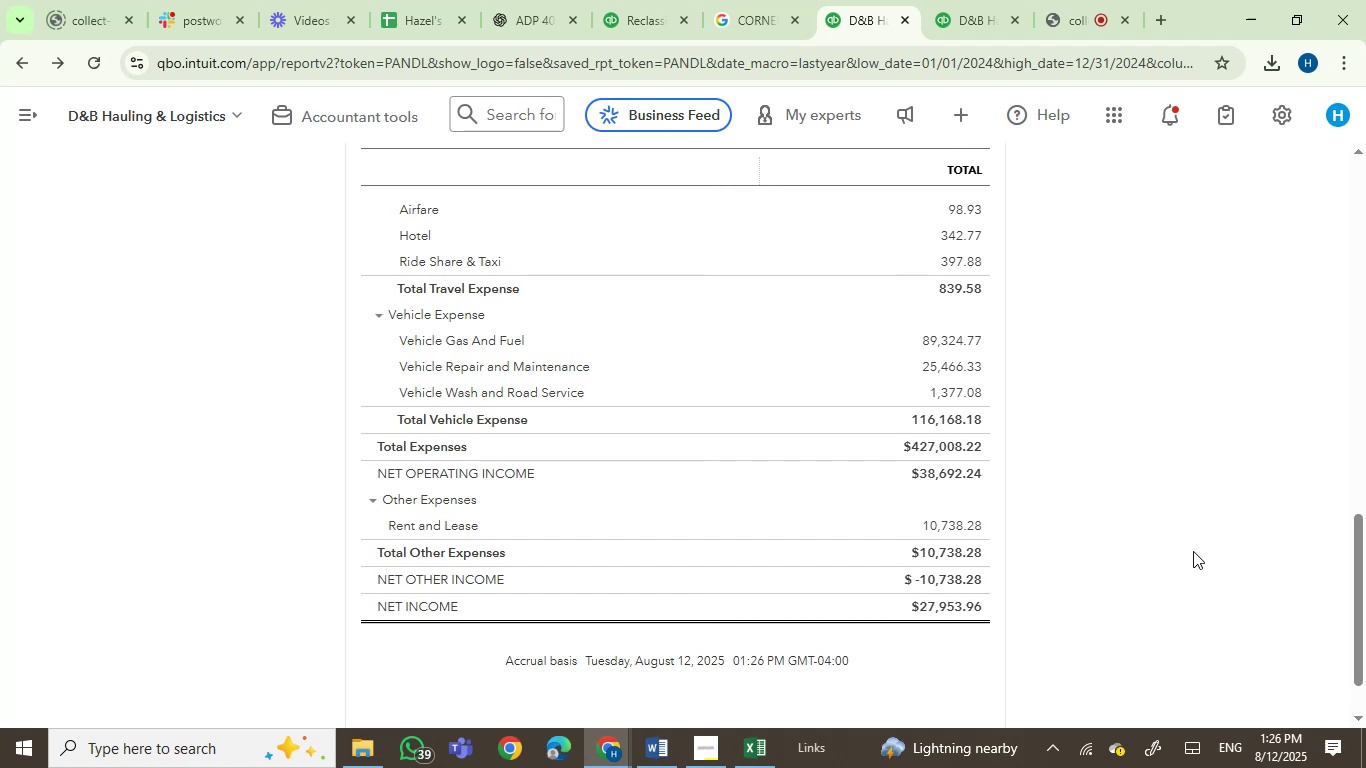 
scroll: coordinate [956, 389], scroll_direction: up, amount: 12.0
 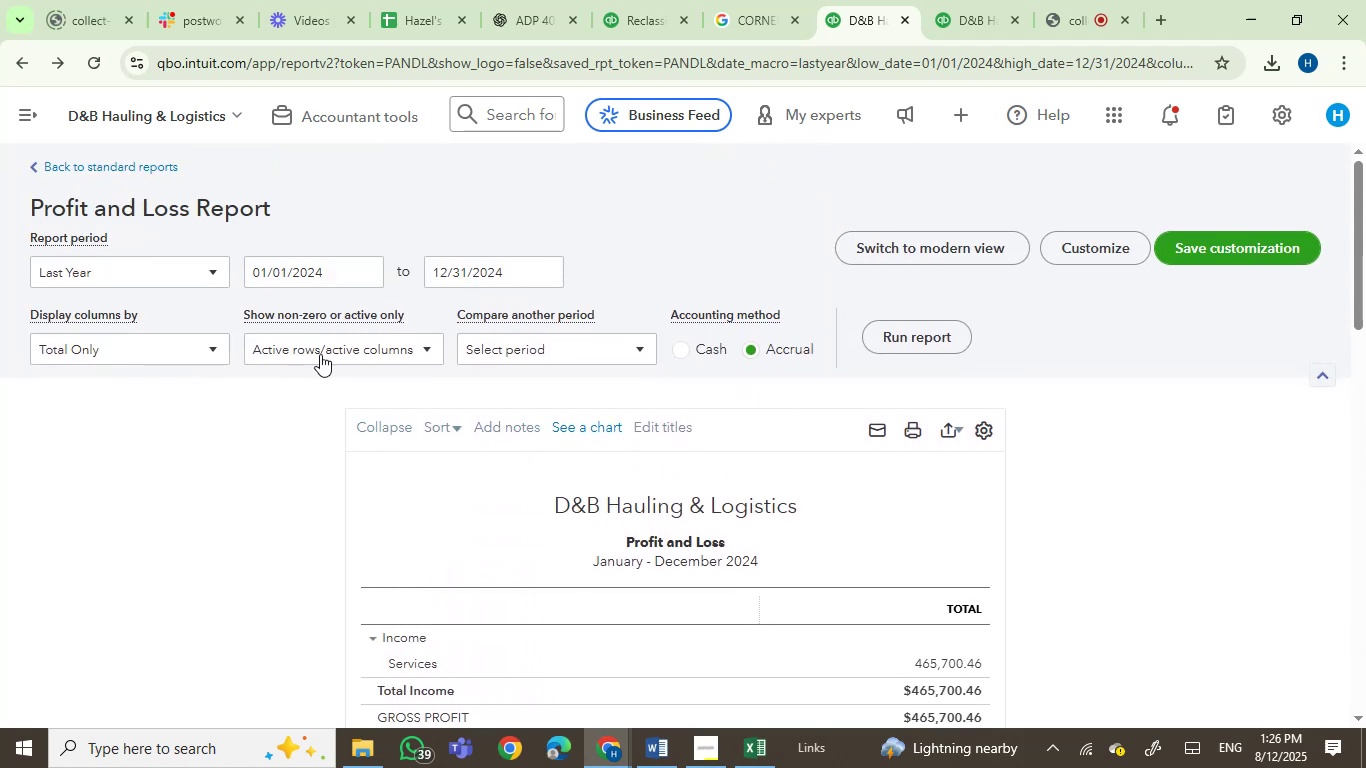 
left_click([331, 343])
 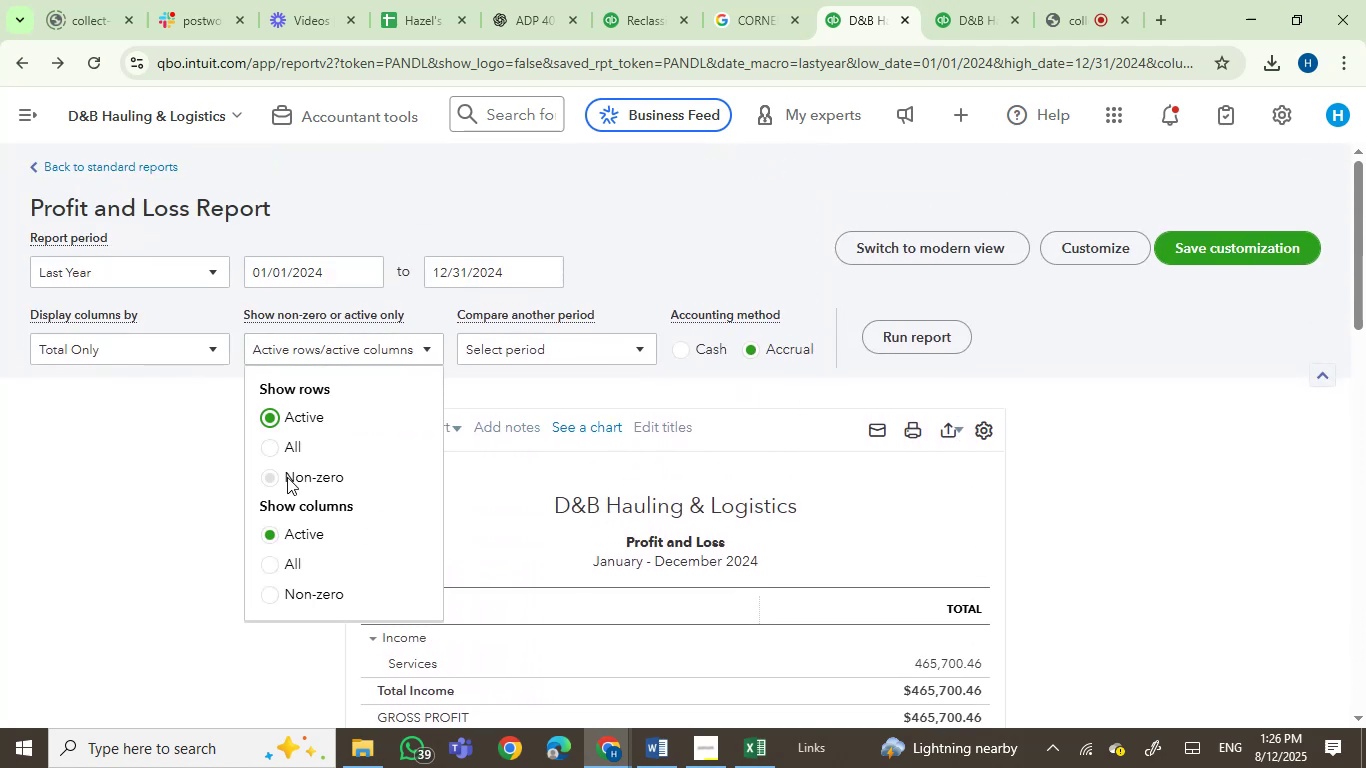 
left_click([287, 477])
 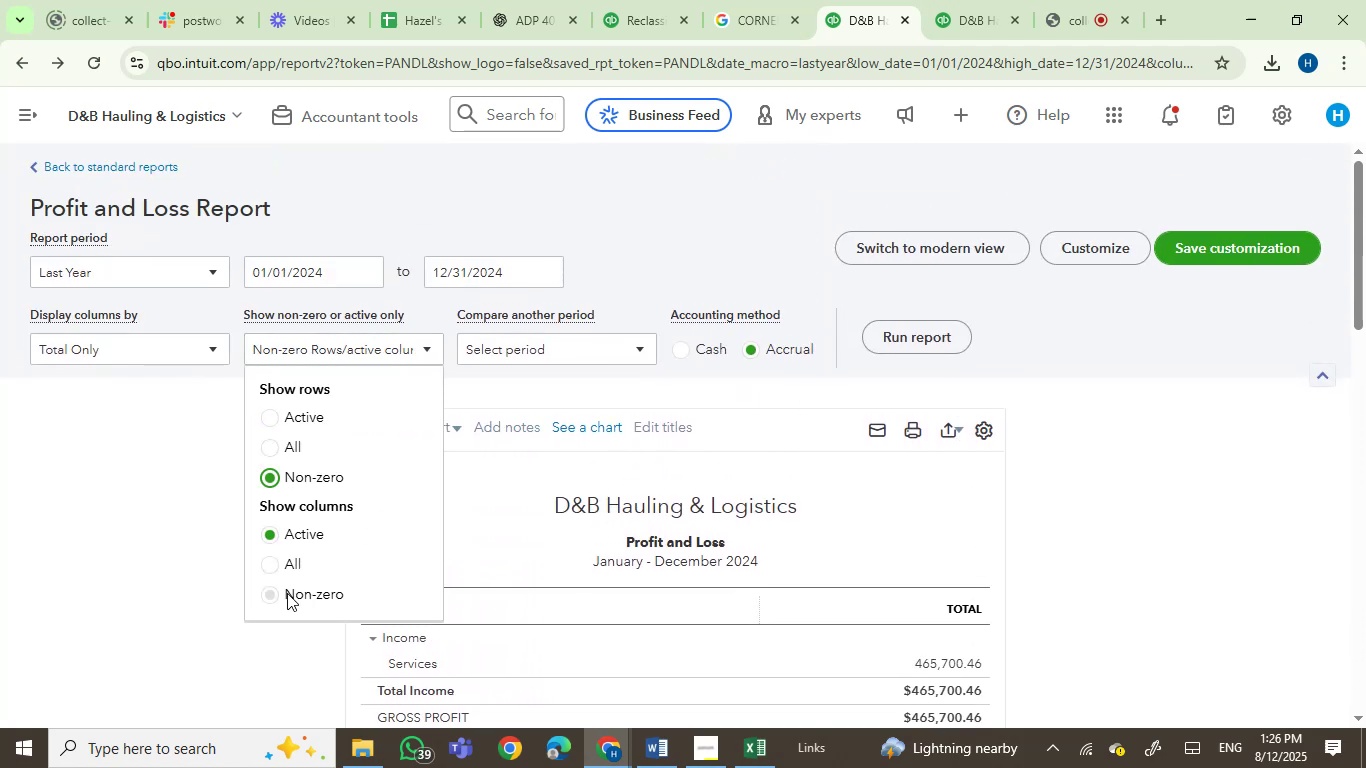 
left_click([287, 597])
 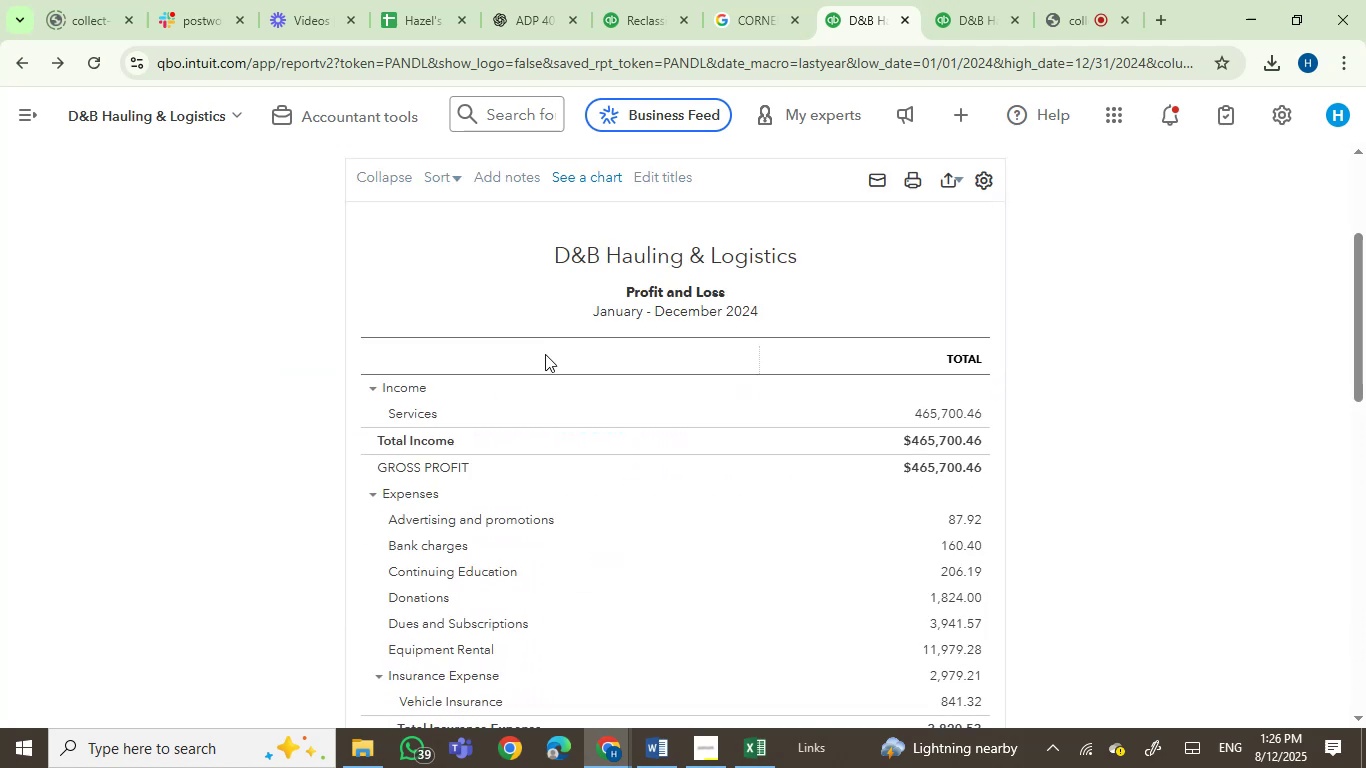 
double_click([549, 355])
 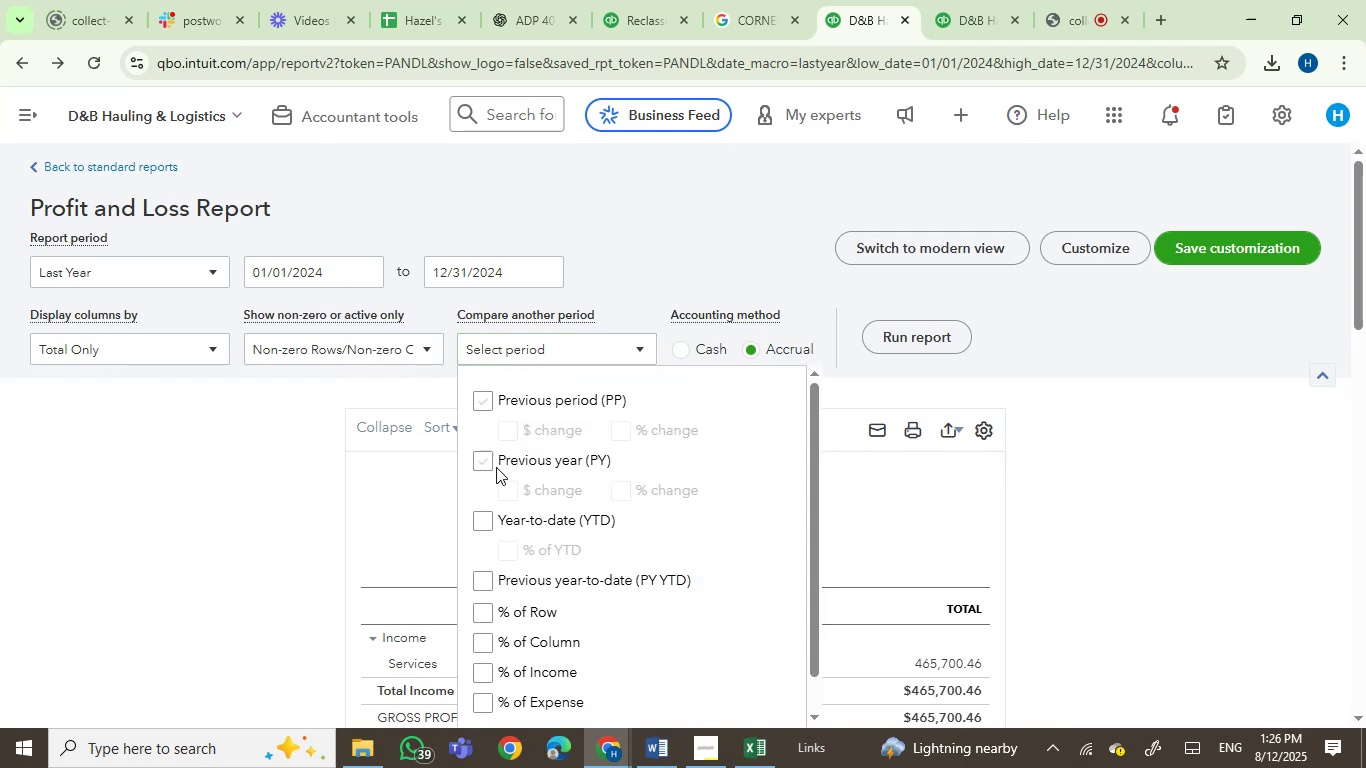 
left_click([492, 459])
 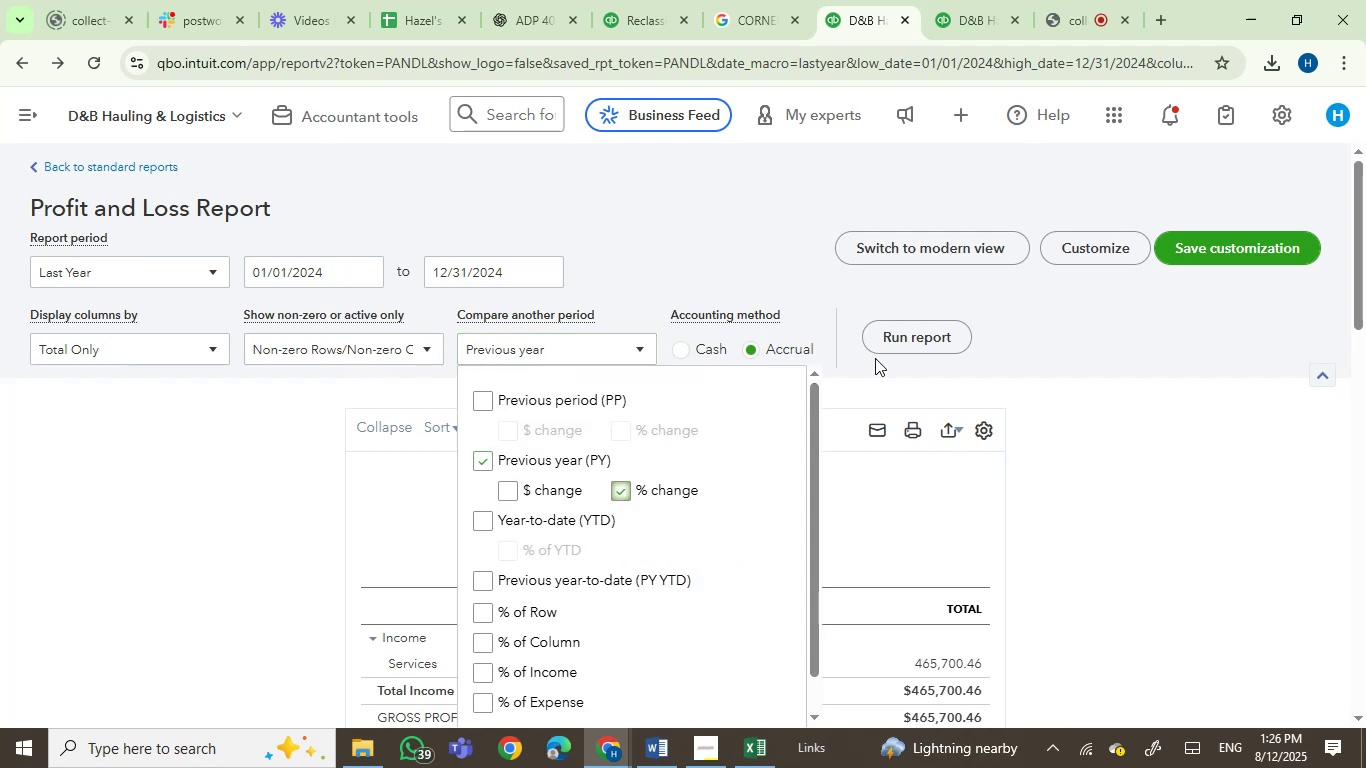 
left_click([895, 334])
 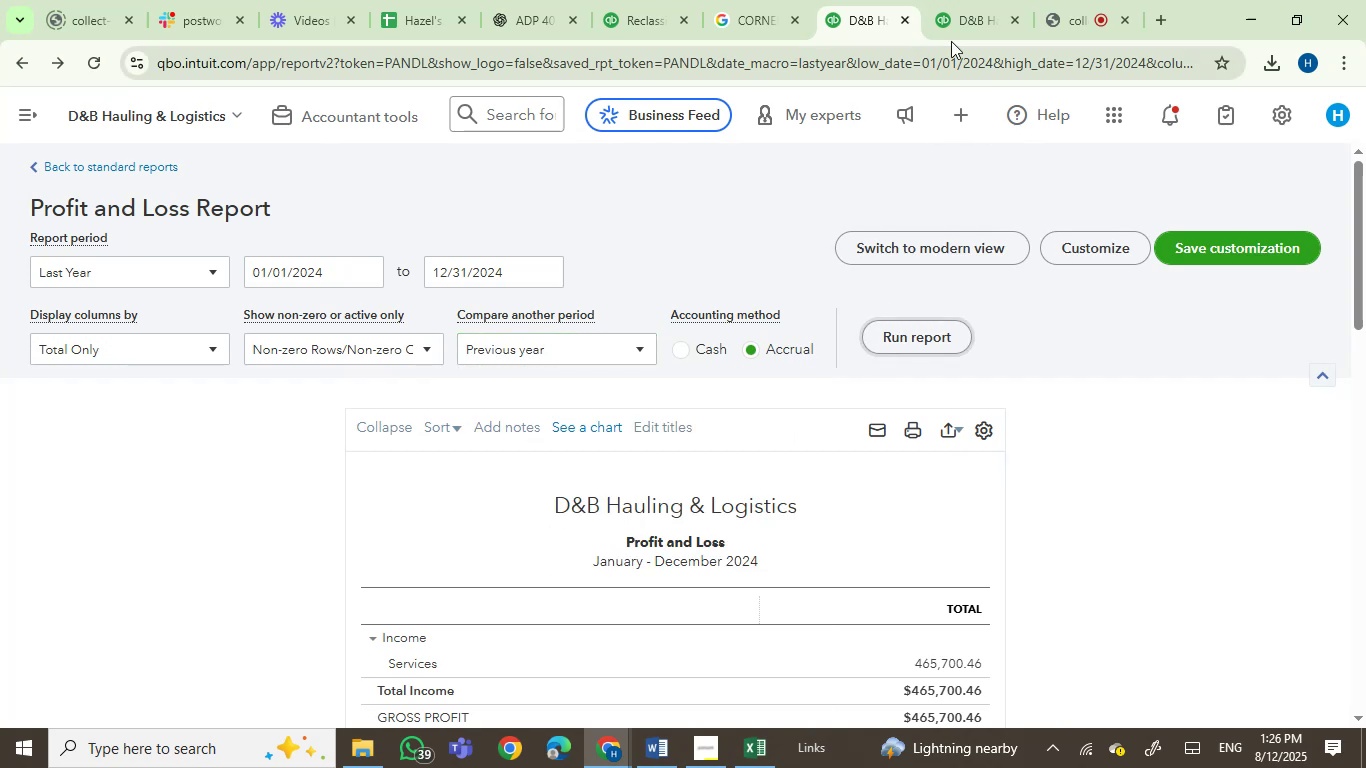 
left_click([953, 33])
 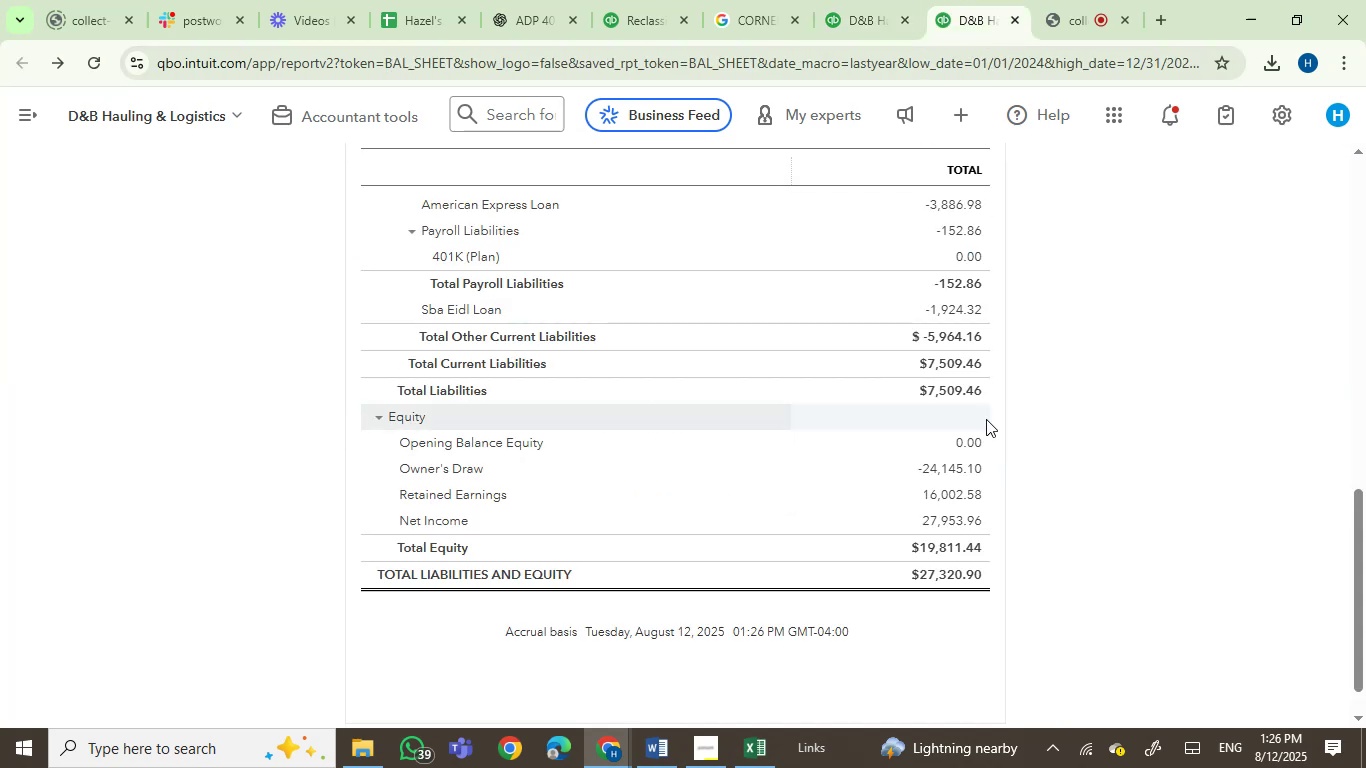 
scroll: coordinate [1119, 423], scroll_direction: up, amount: 9.0
 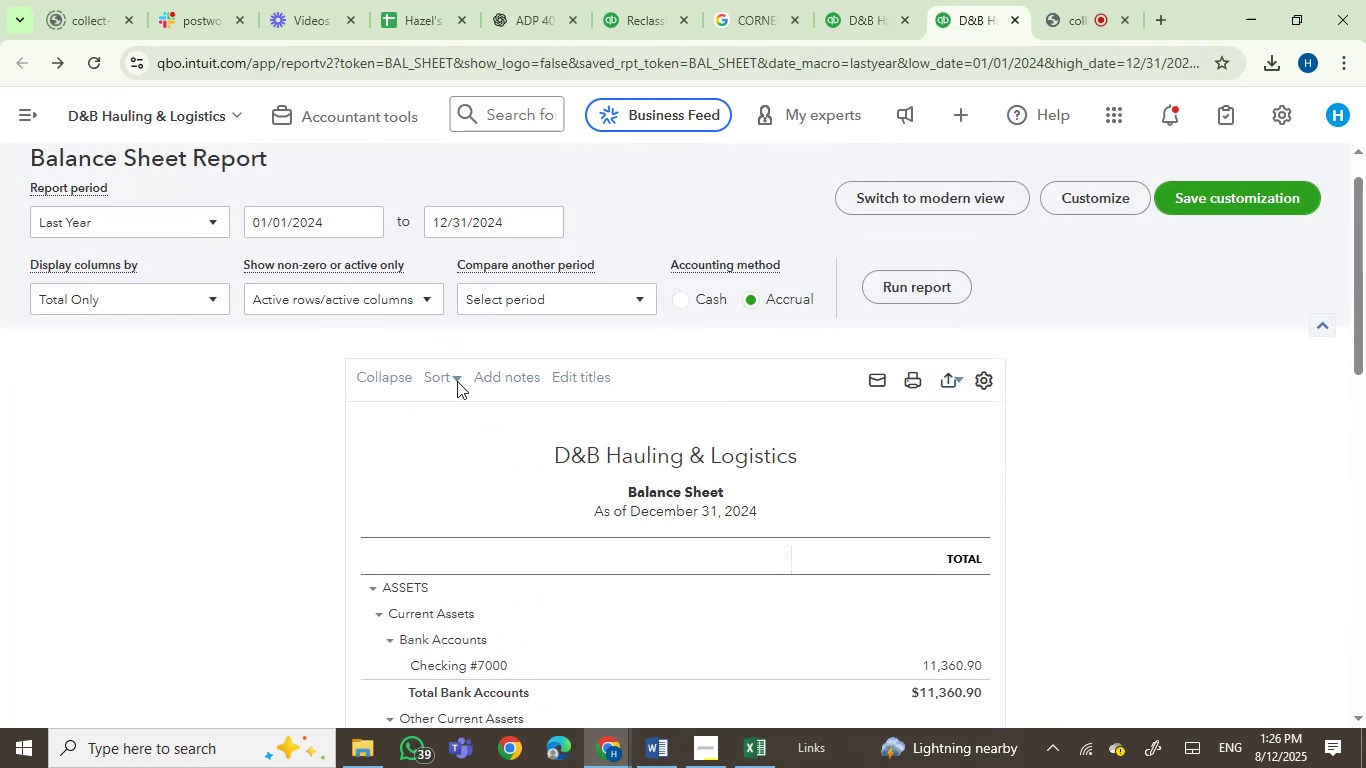 
left_click([271, 292])
 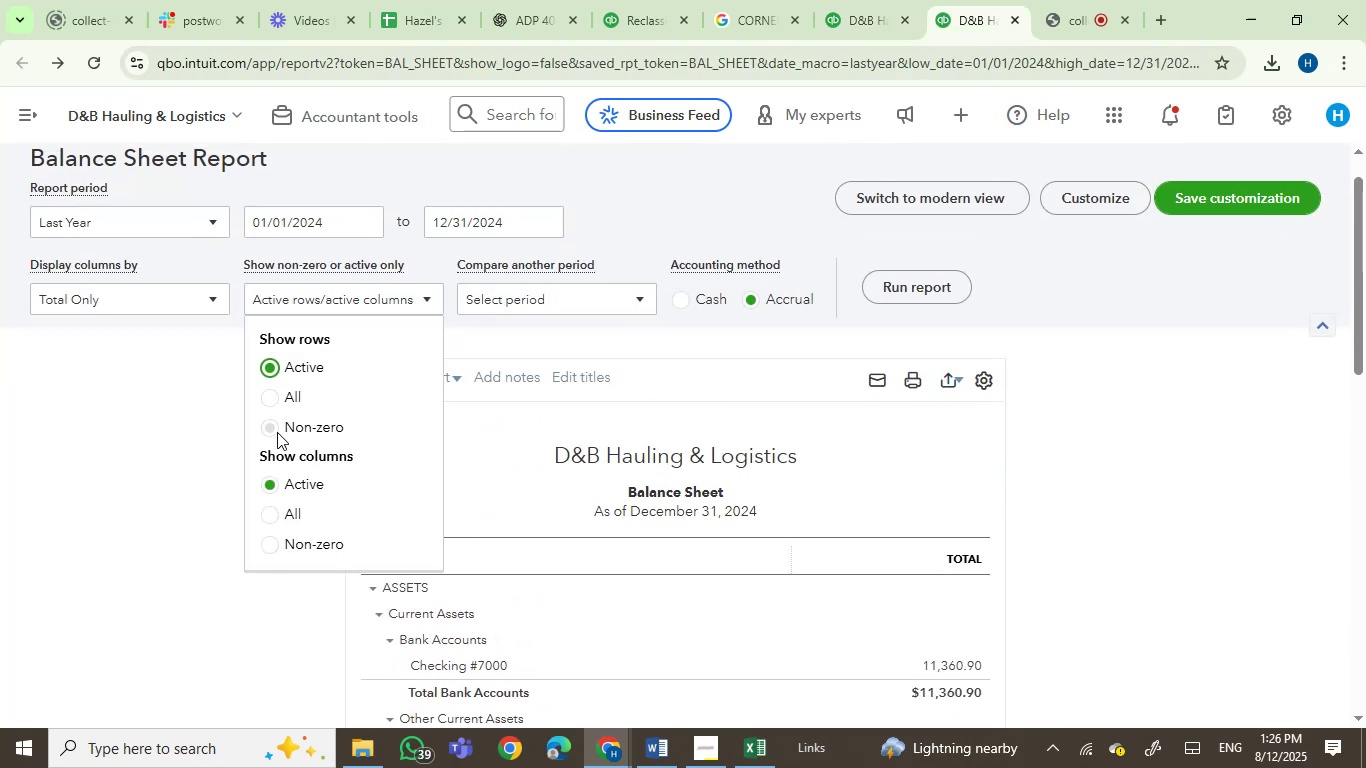 
left_click([277, 427])
 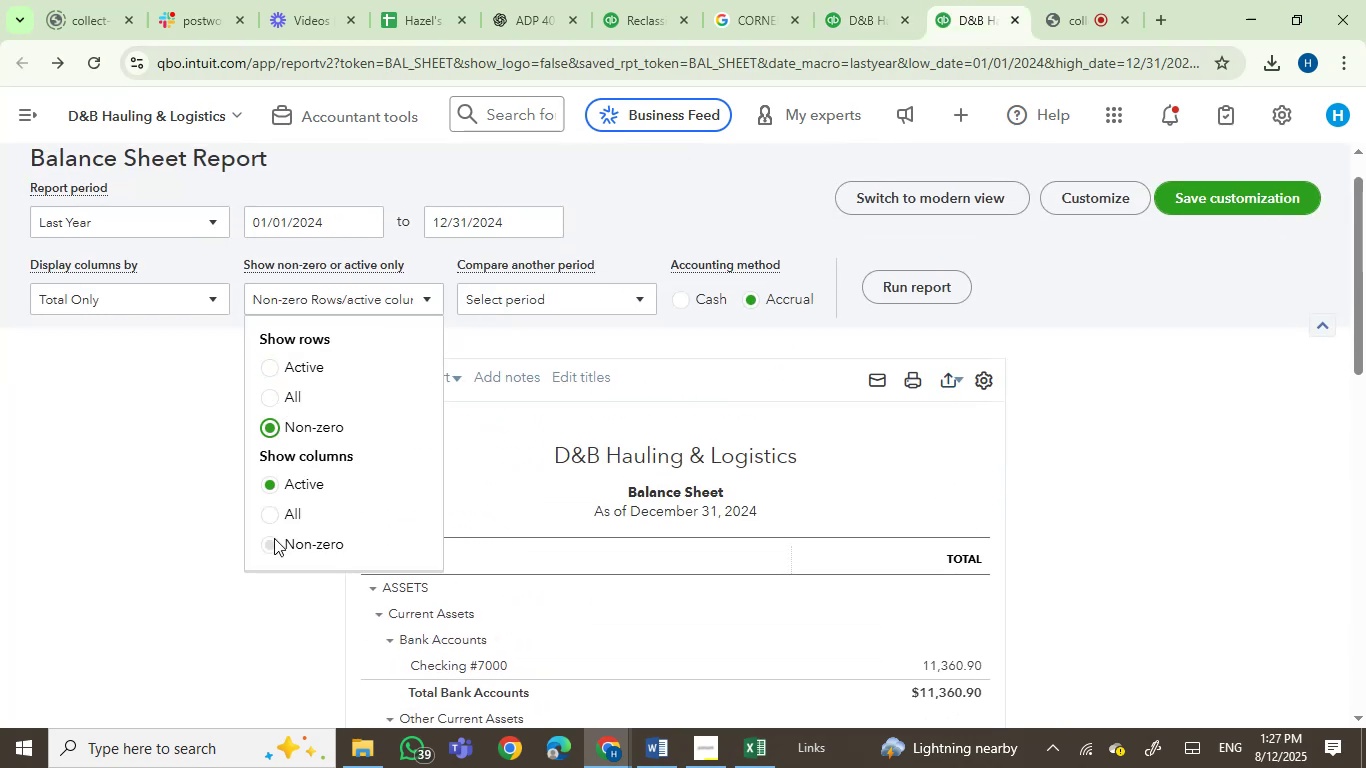 
left_click([272, 545])
 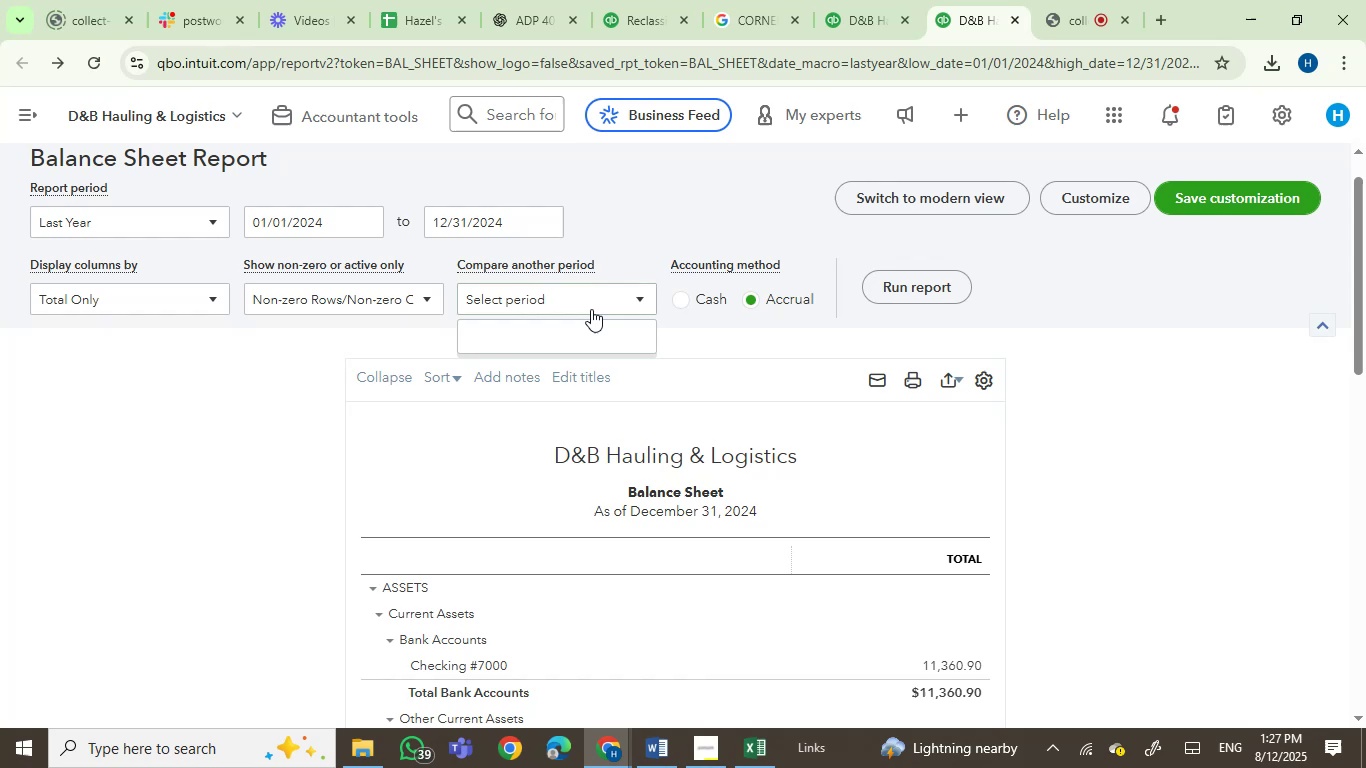 
double_click([614, 309])
 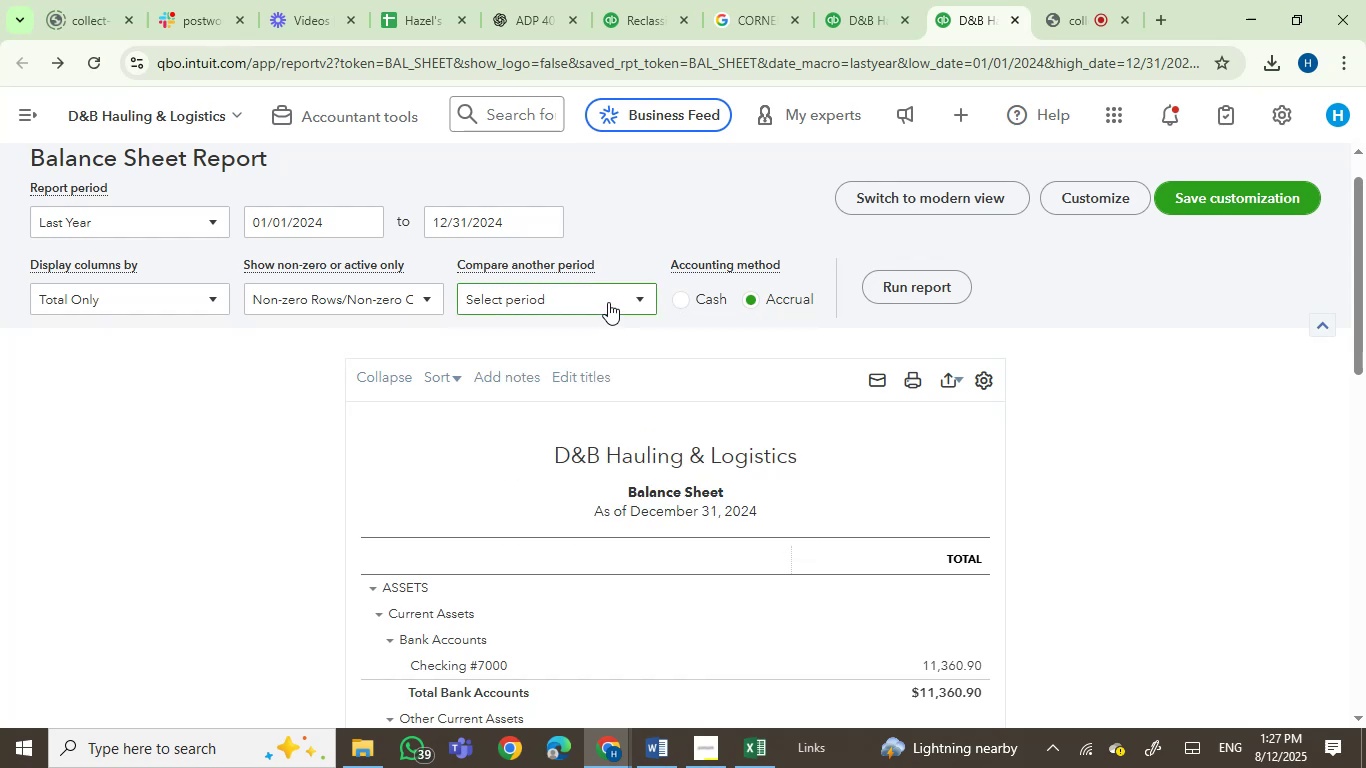 
left_click([608, 300])
 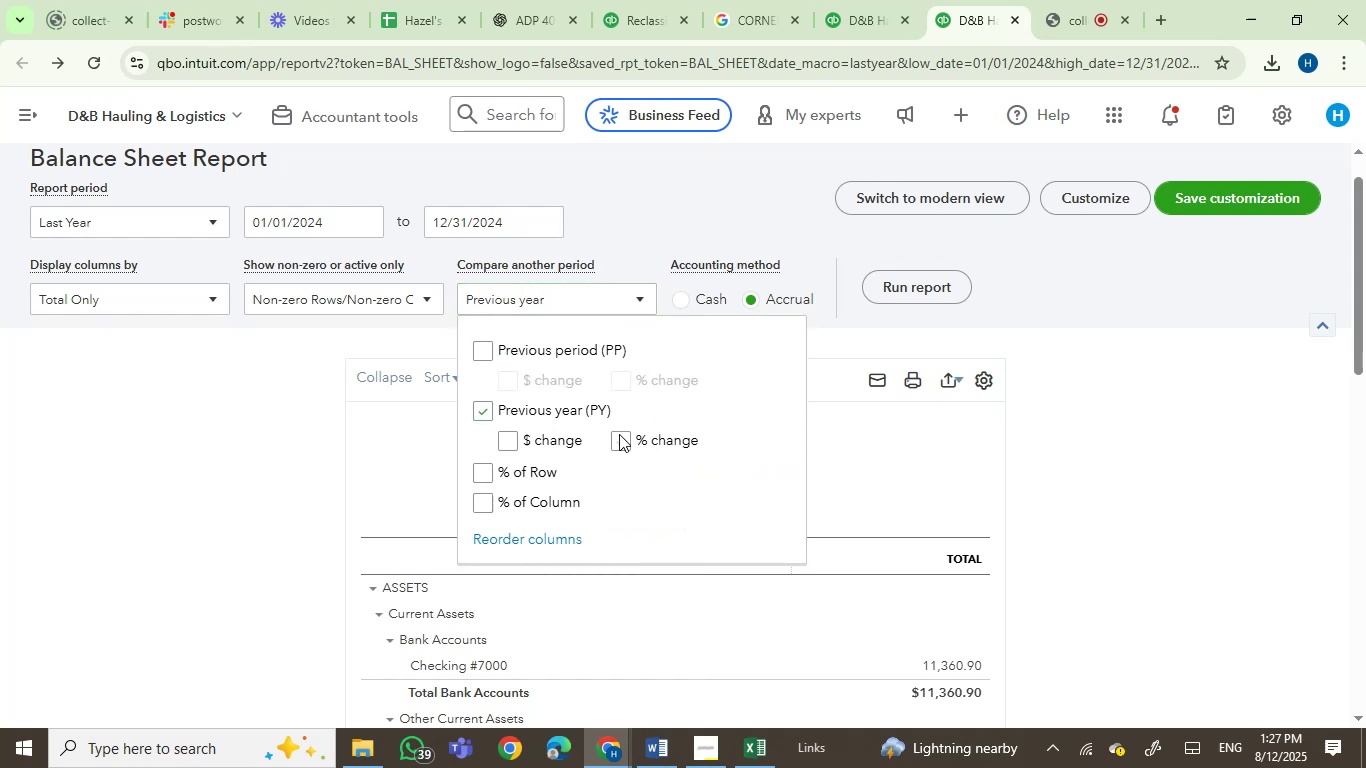 
left_click([898, 292])
 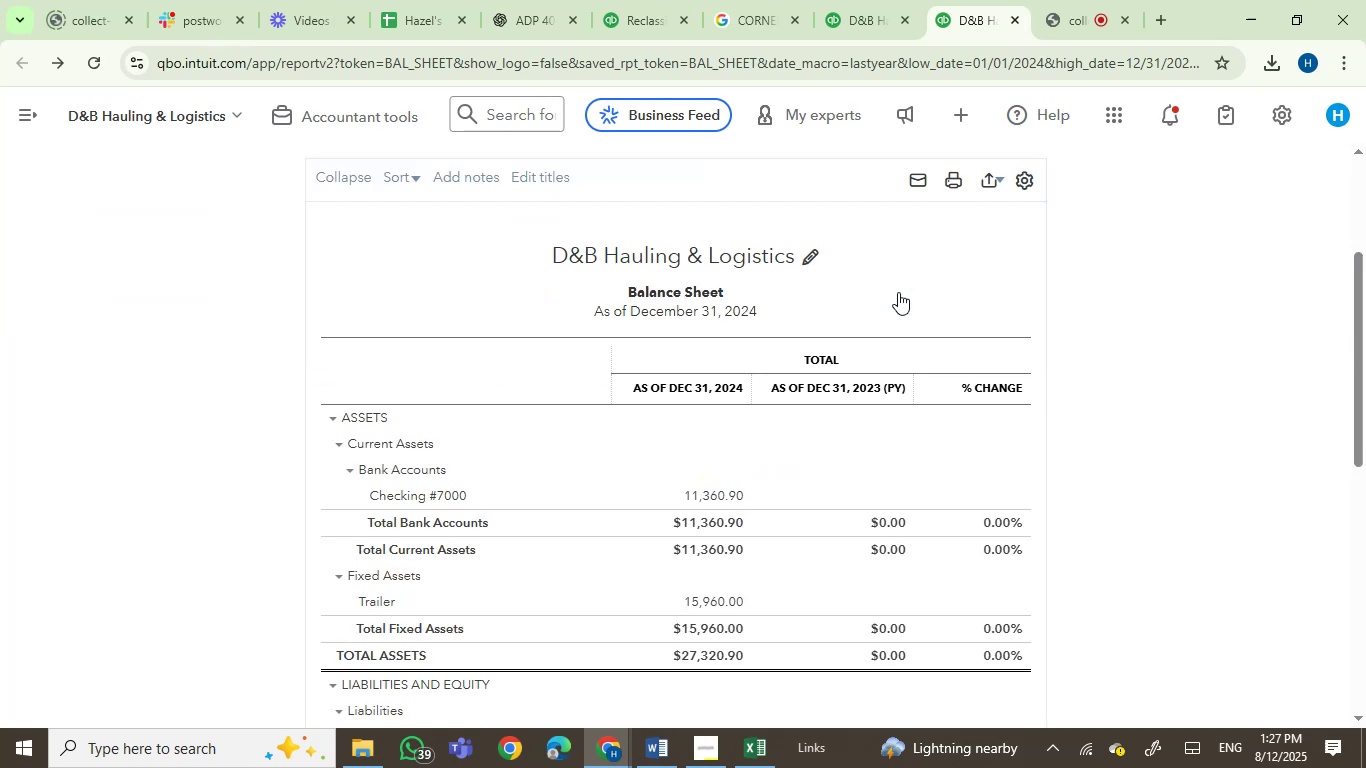 
scroll: coordinate [985, 370], scroll_direction: down, amount: 1.0
 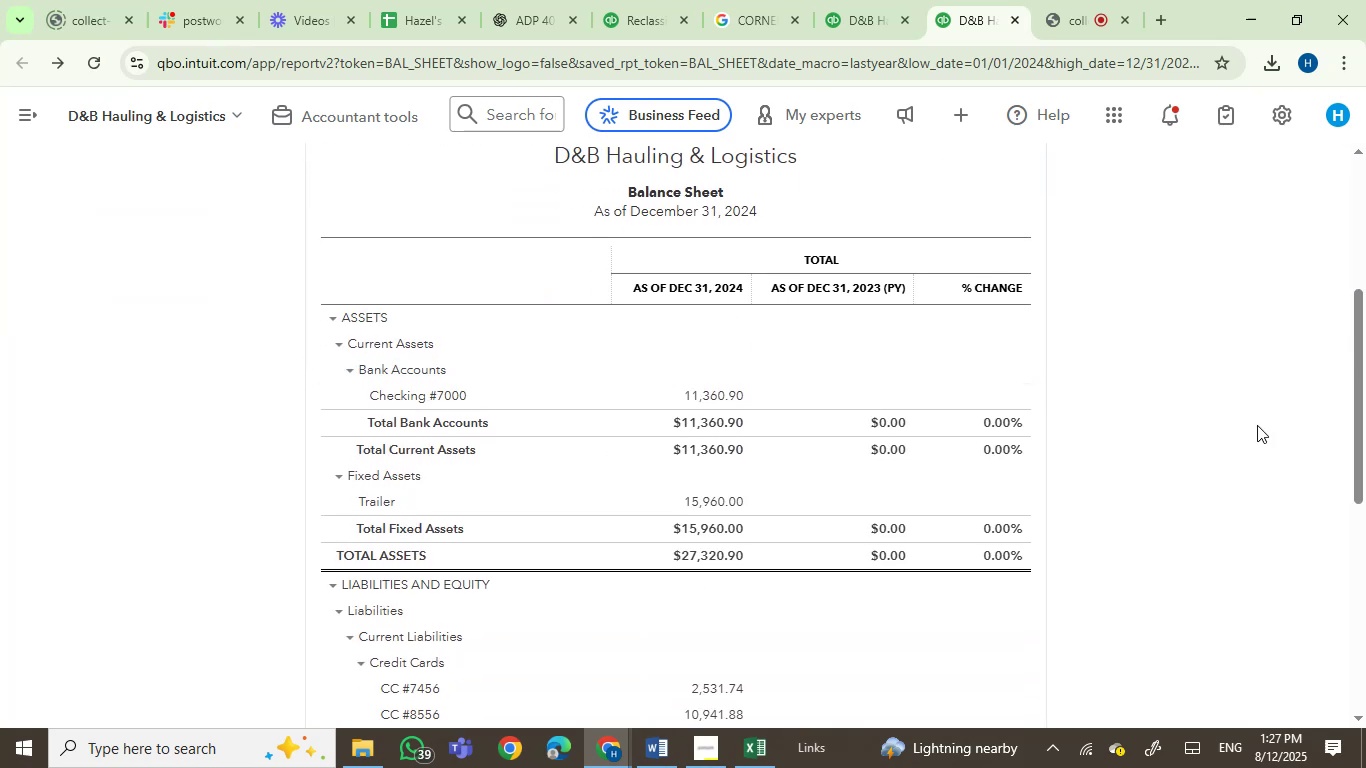 
left_click_drag(start_coordinate=[1362, 396], to_coordinate=[1365, 537])
 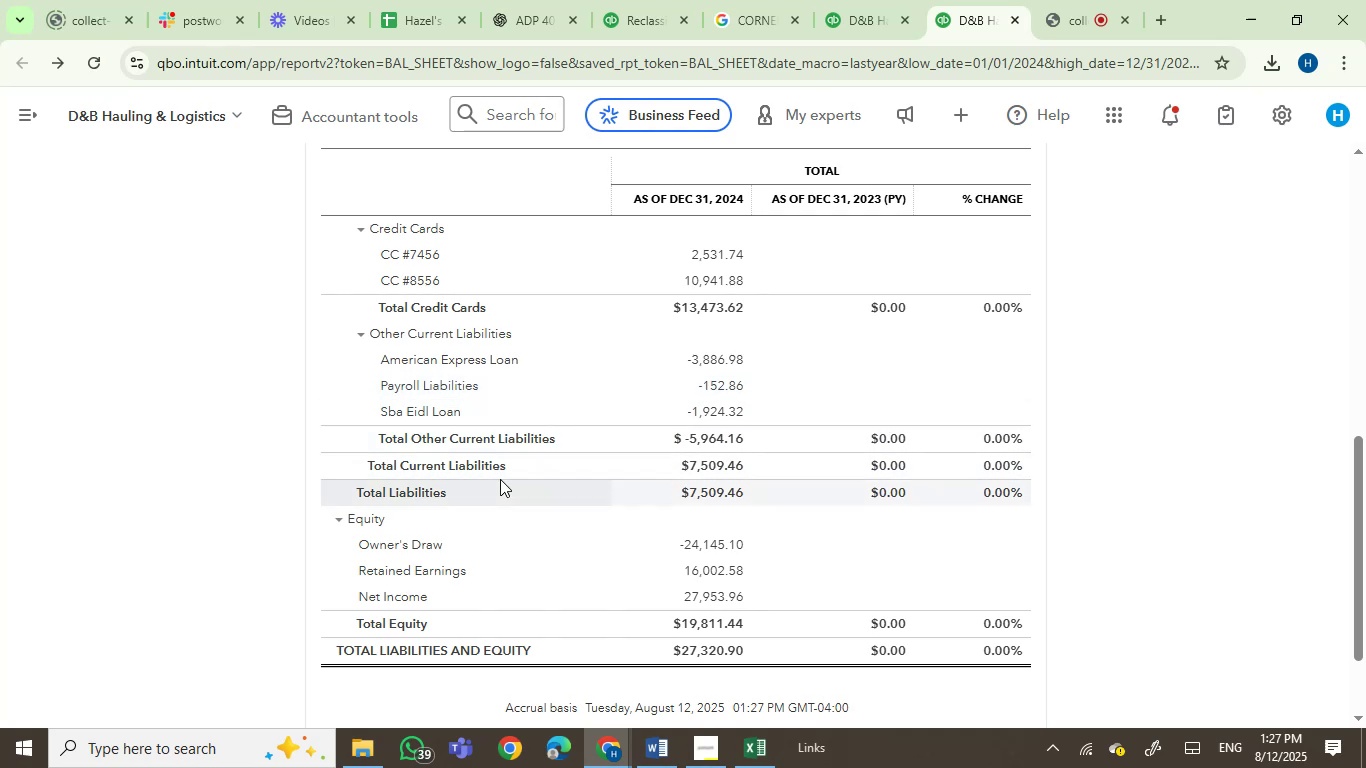 
wait(13.52)
 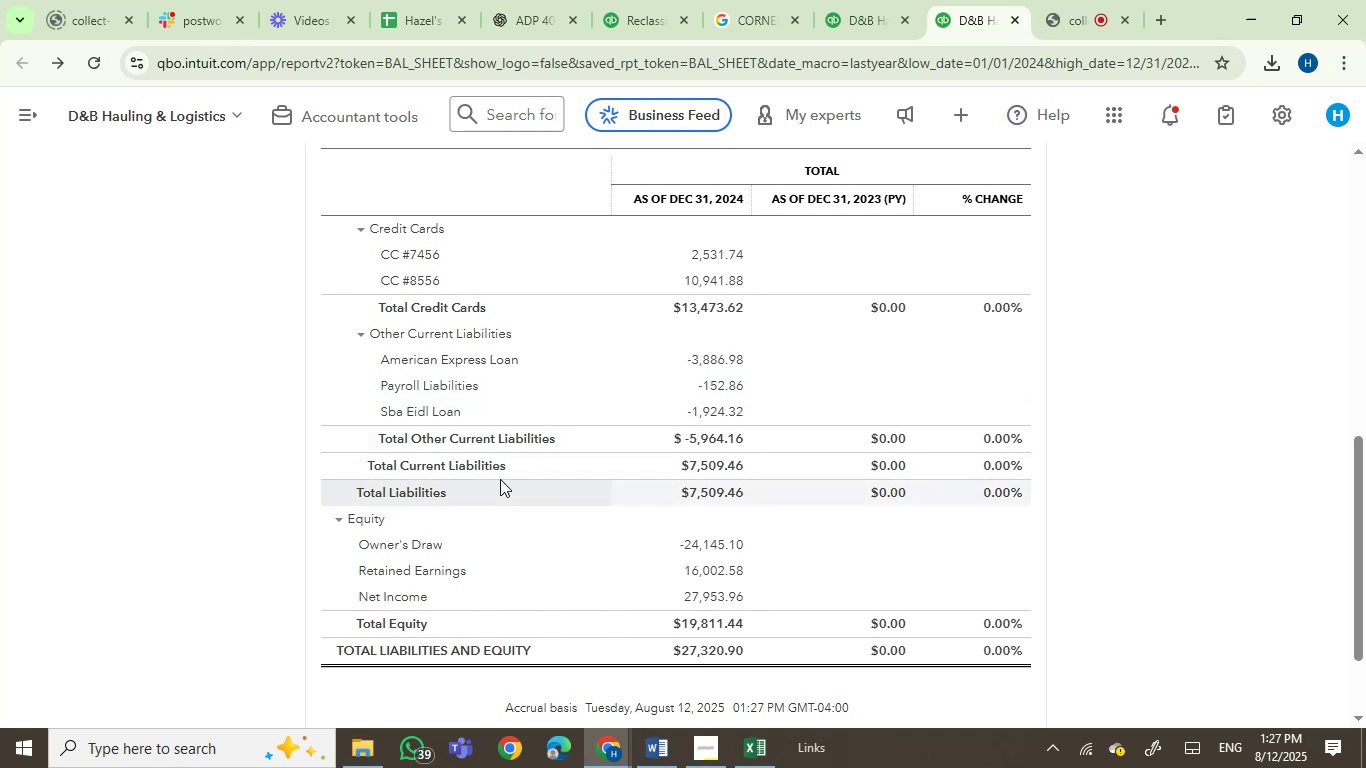 
left_click_drag(start_coordinate=[1355, 527], to_coordinate=[1365, 273])
 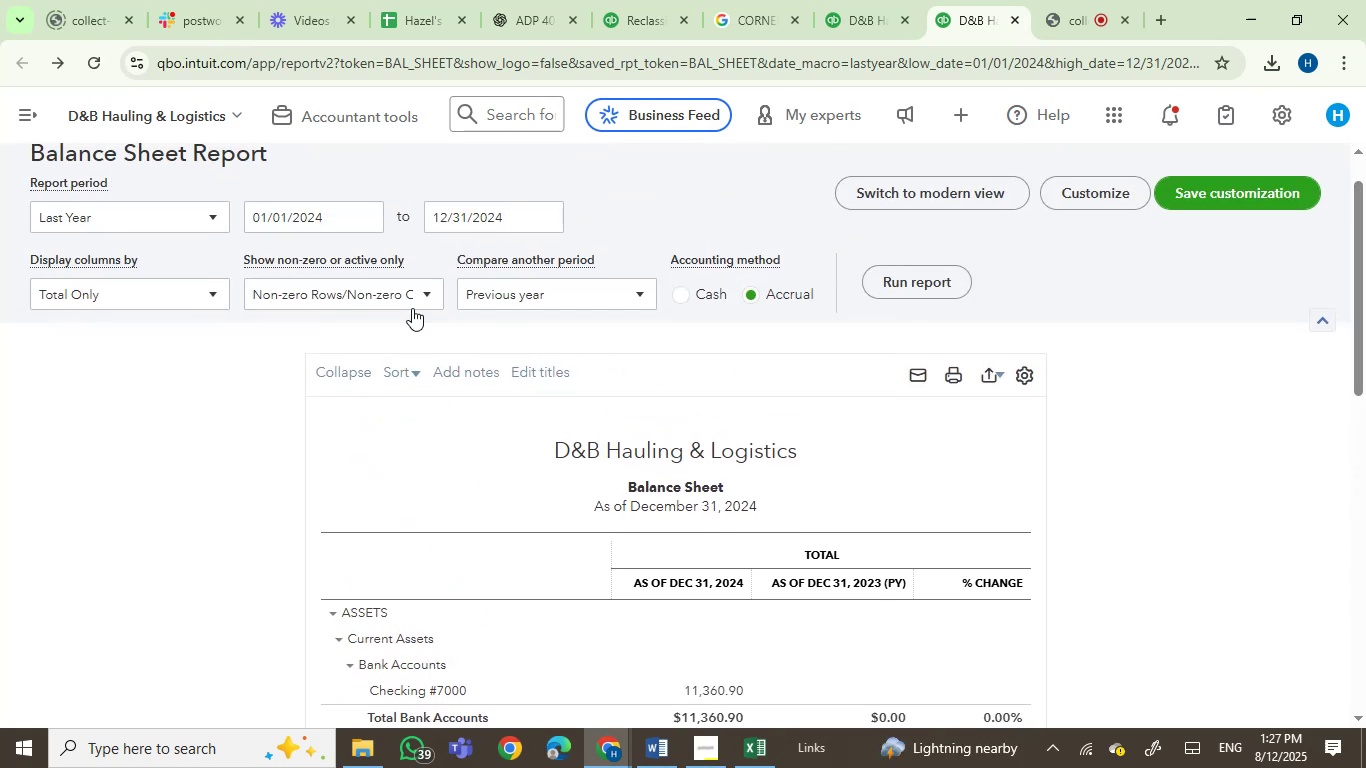 
left_click([407, 292])
 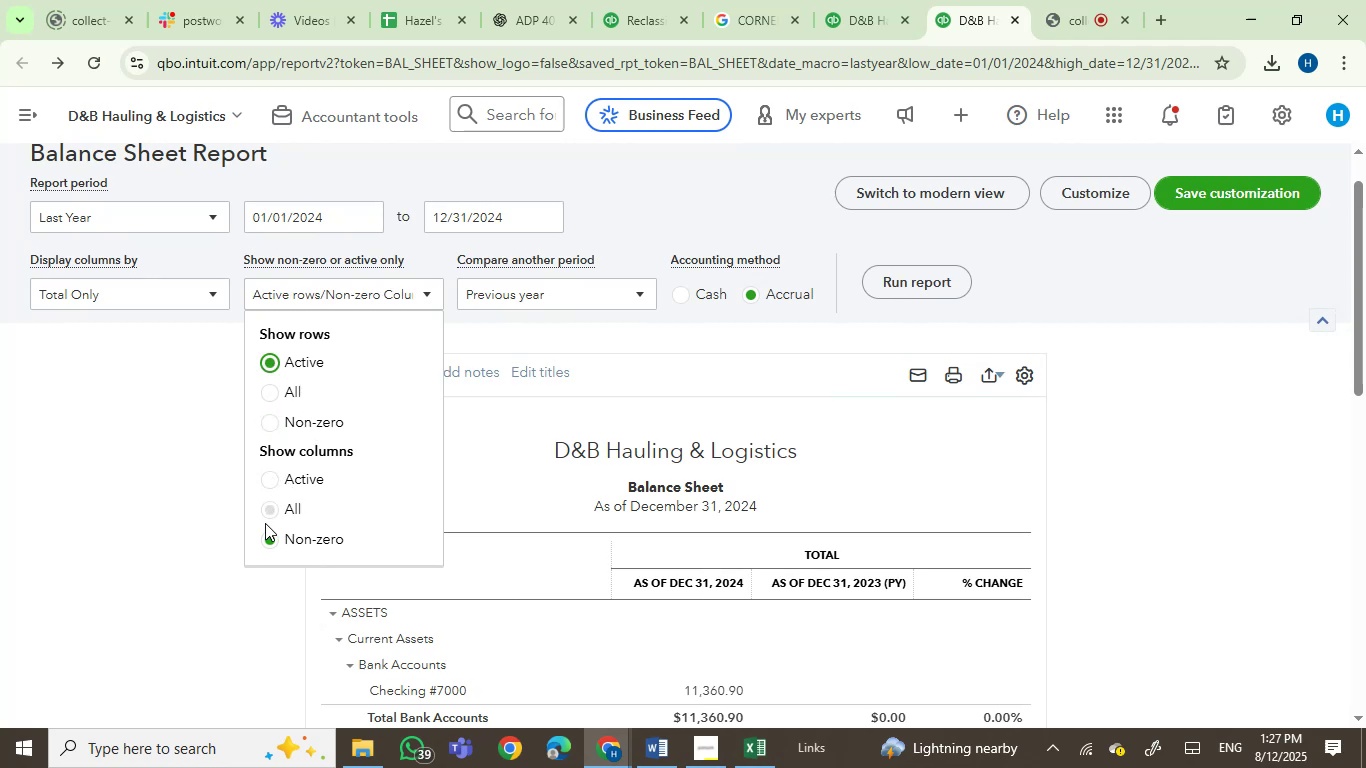 
wait(5.35)
 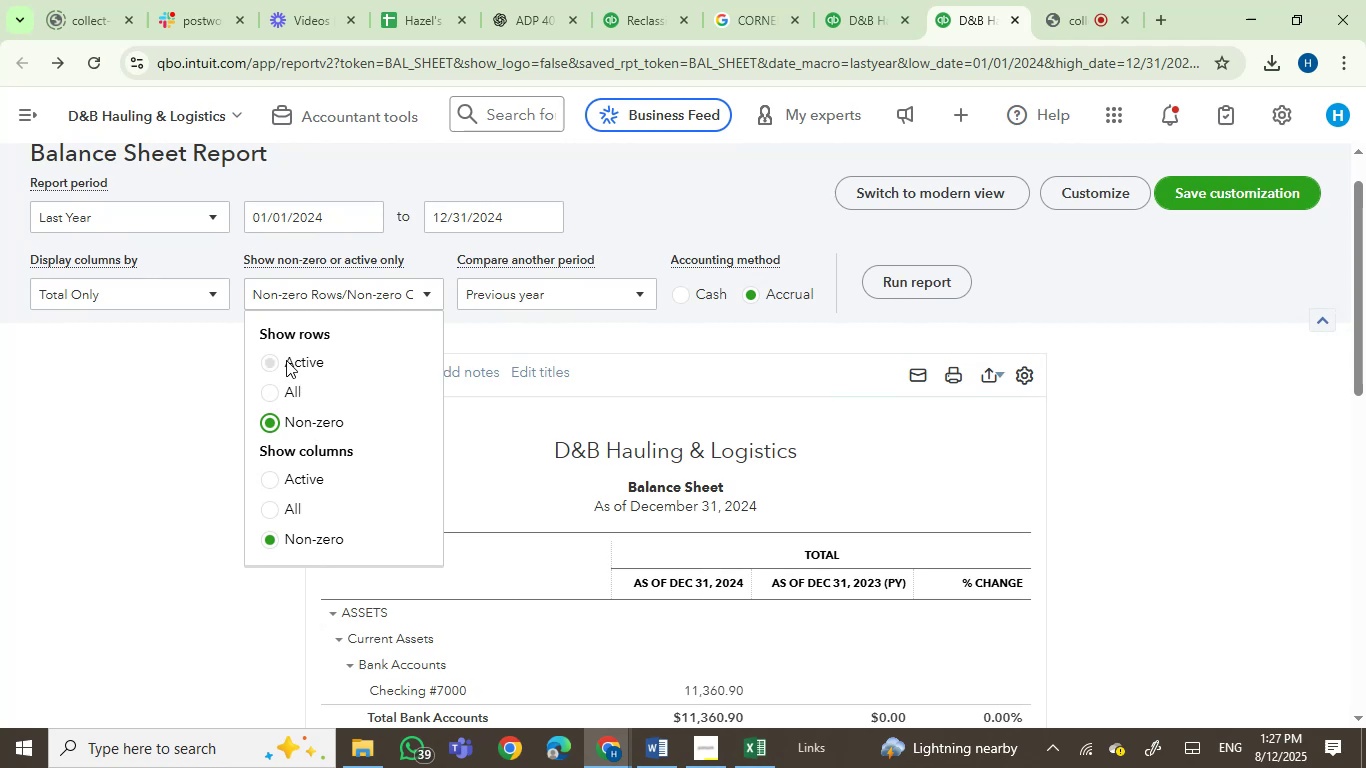 
left_click([269, 421])
 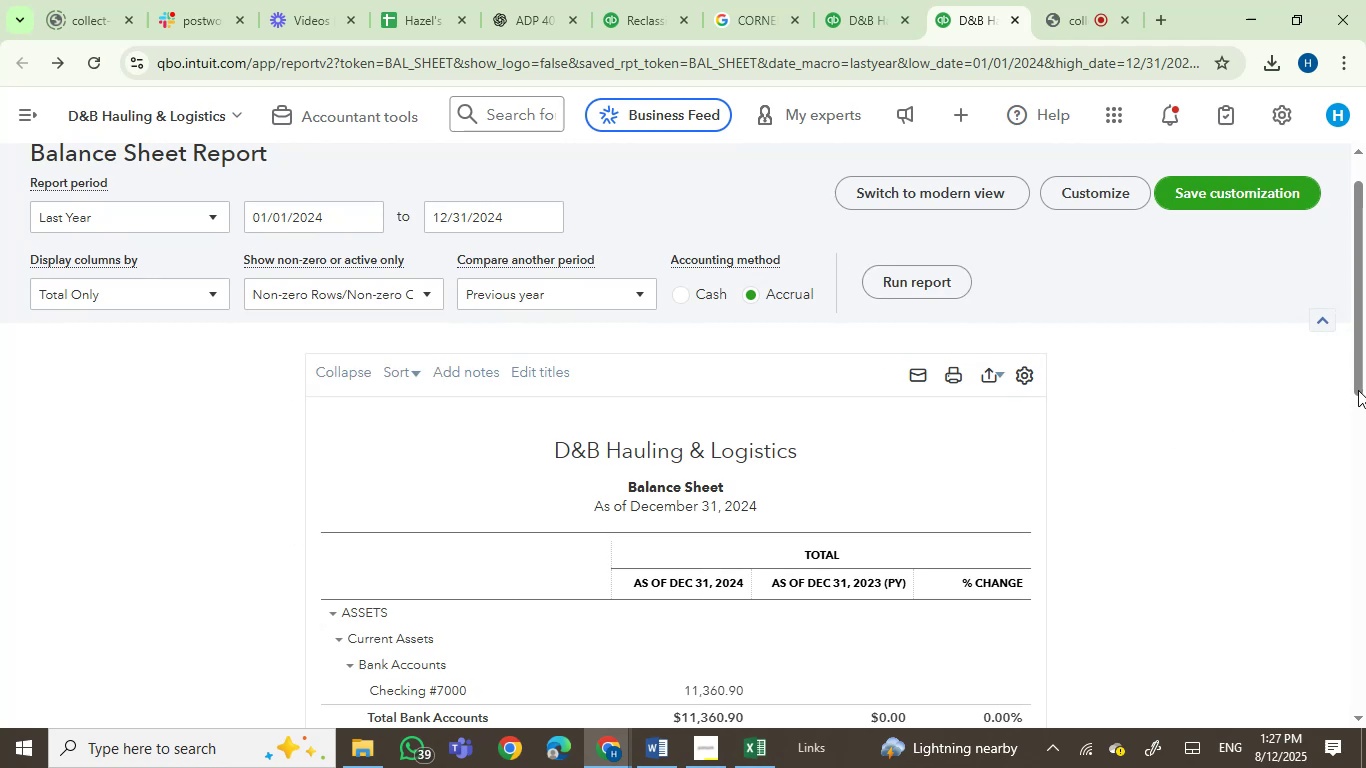 
left_click_drag(start_coordinate=[1363, 358], to_coordinate=[1365, 390])
 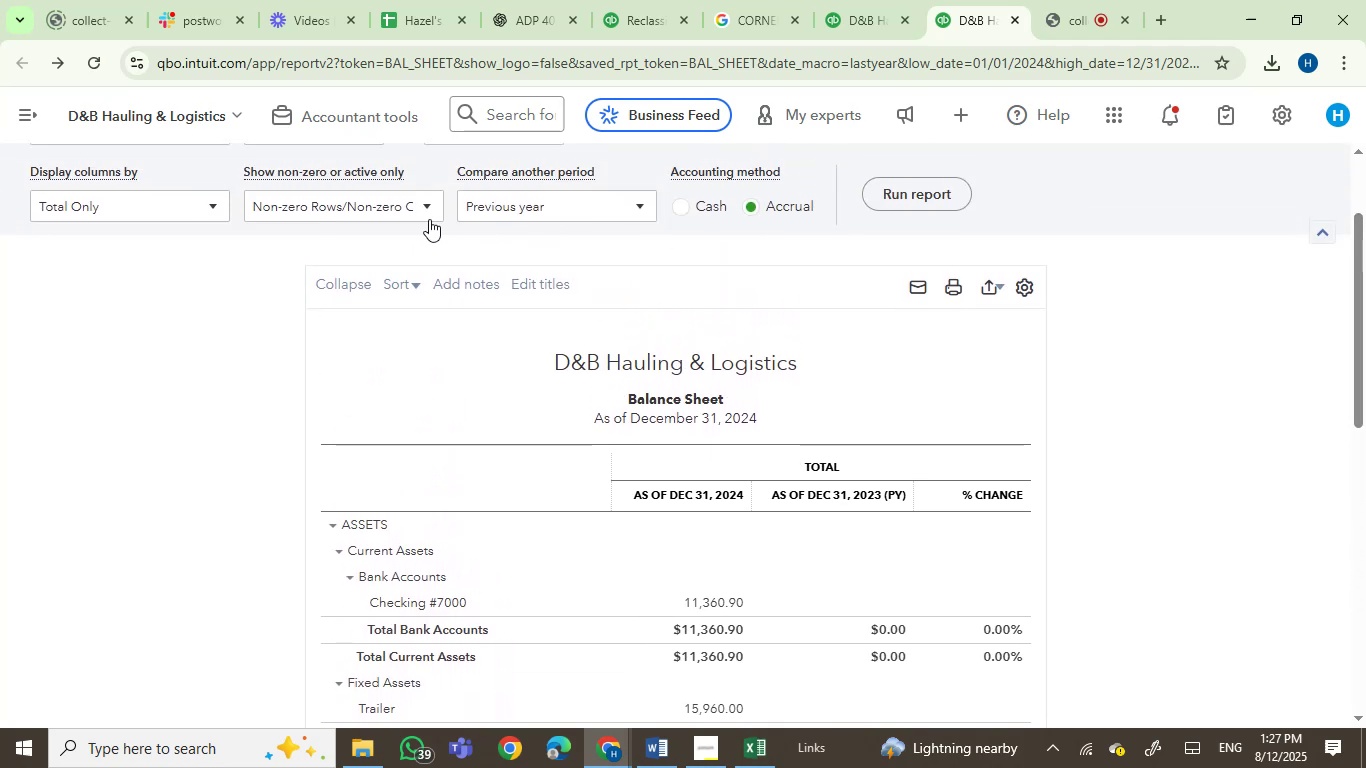 
left_click([390, 208])
 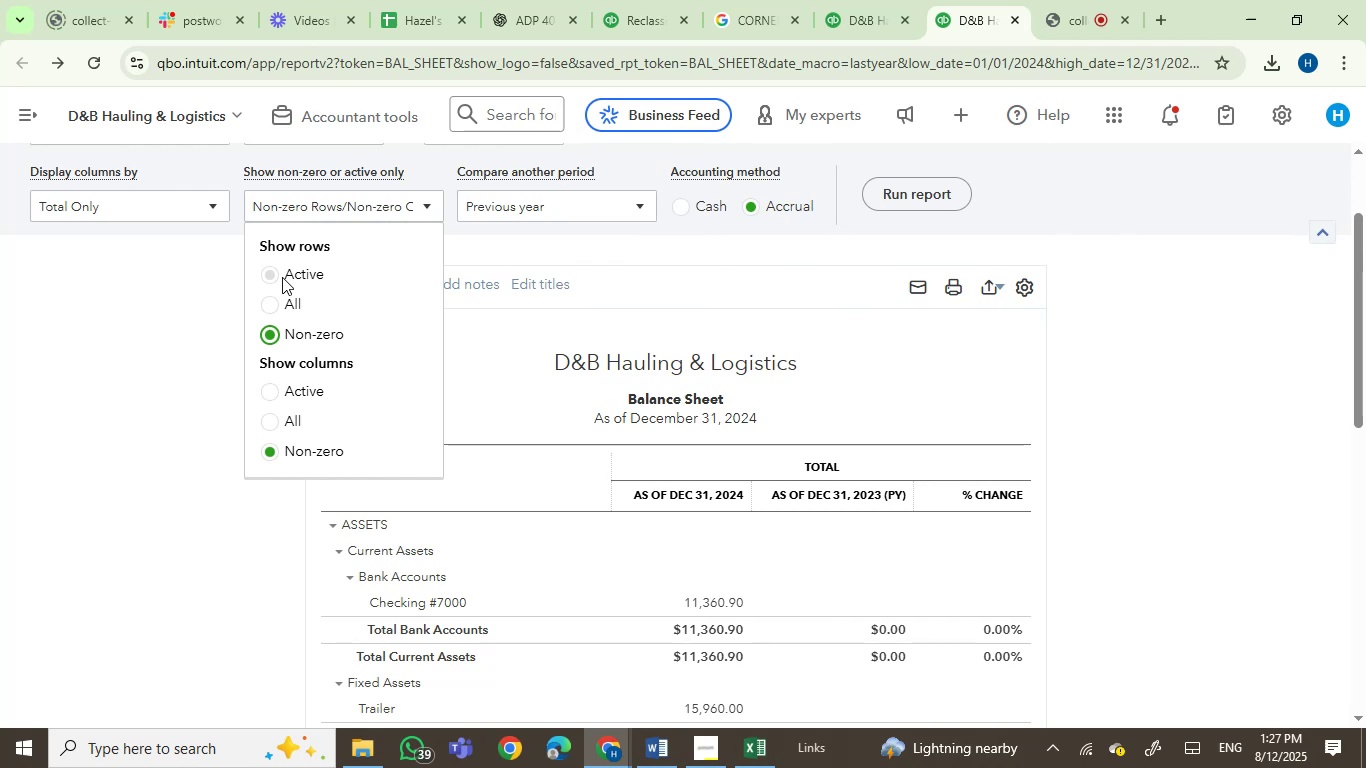 
left_click([273, 271])
 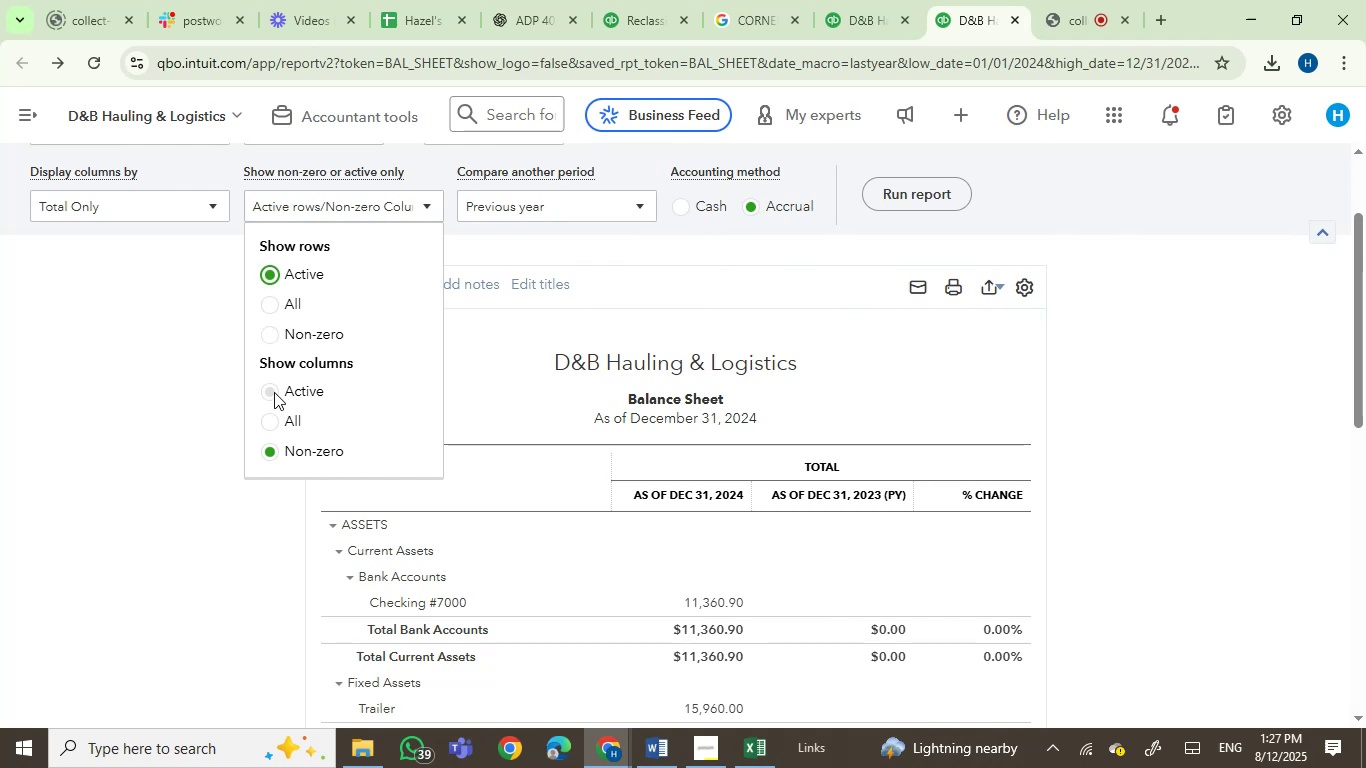 
left_click([268, 389])
 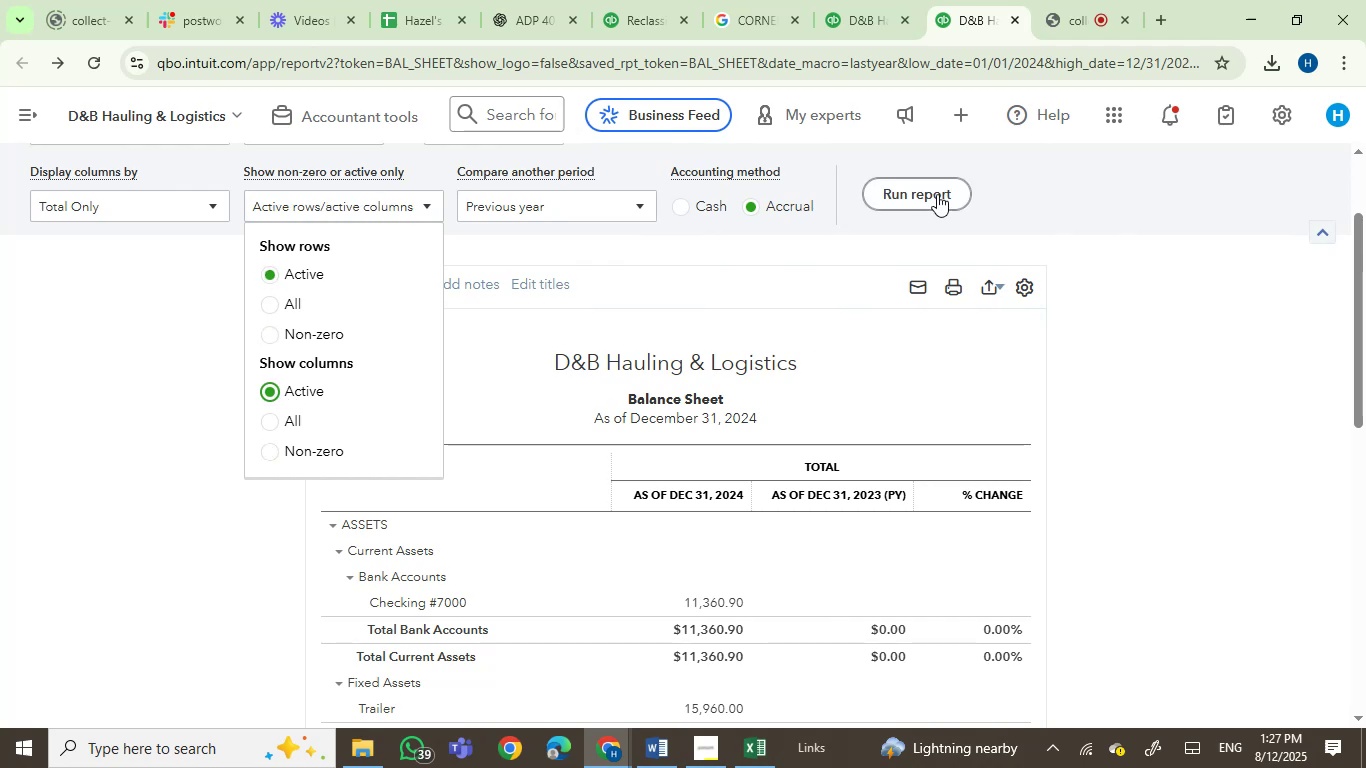 
left_click([942, 193])
 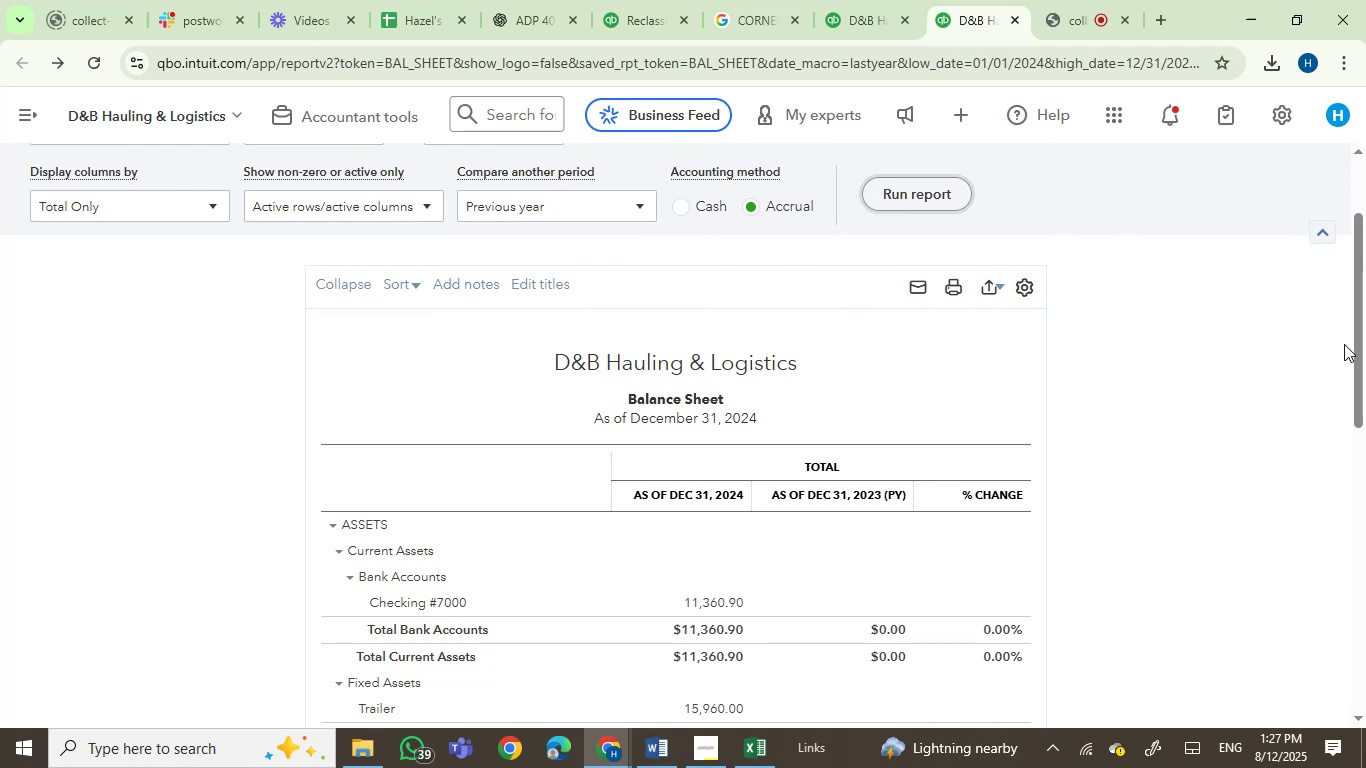 
left_click_drag(start_coordinate=[1365, 337], to_coordinate=[1365, 448])
 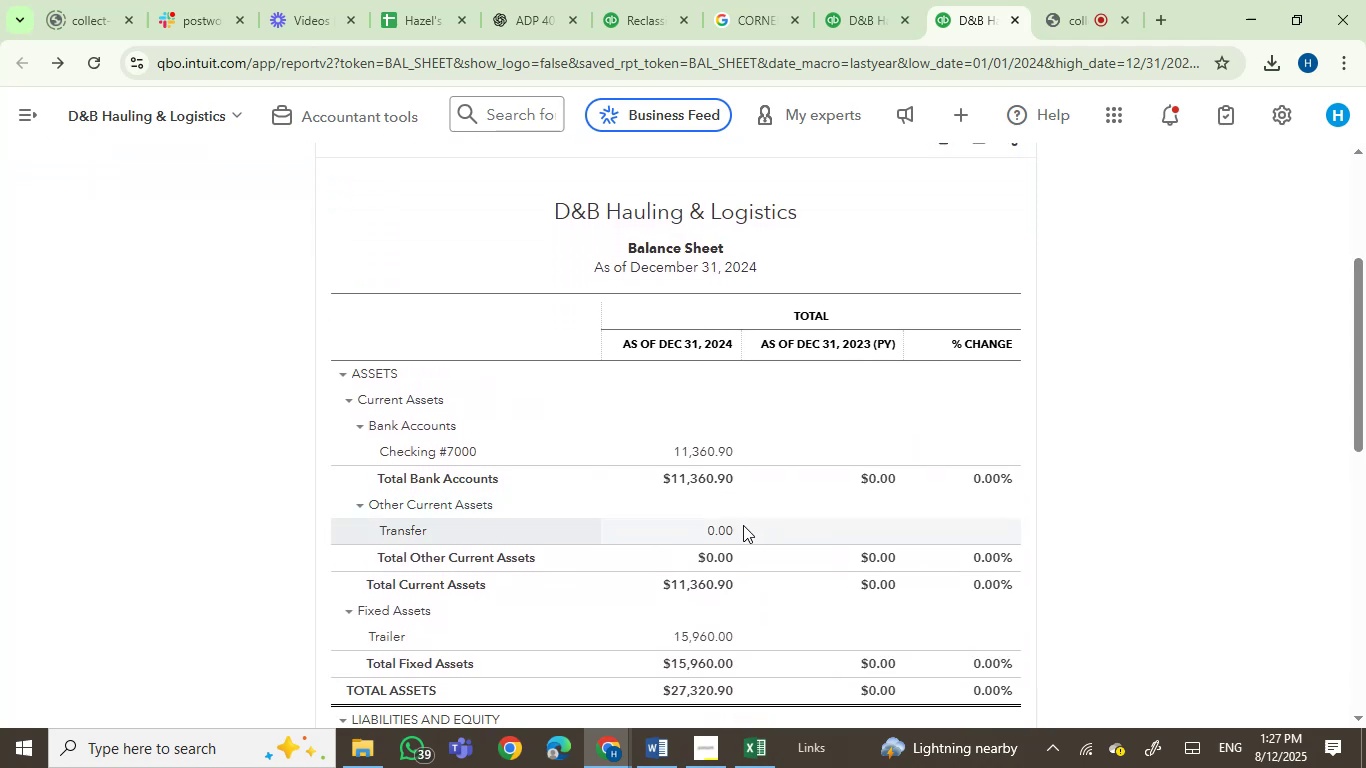 
left_click([728, 526])
 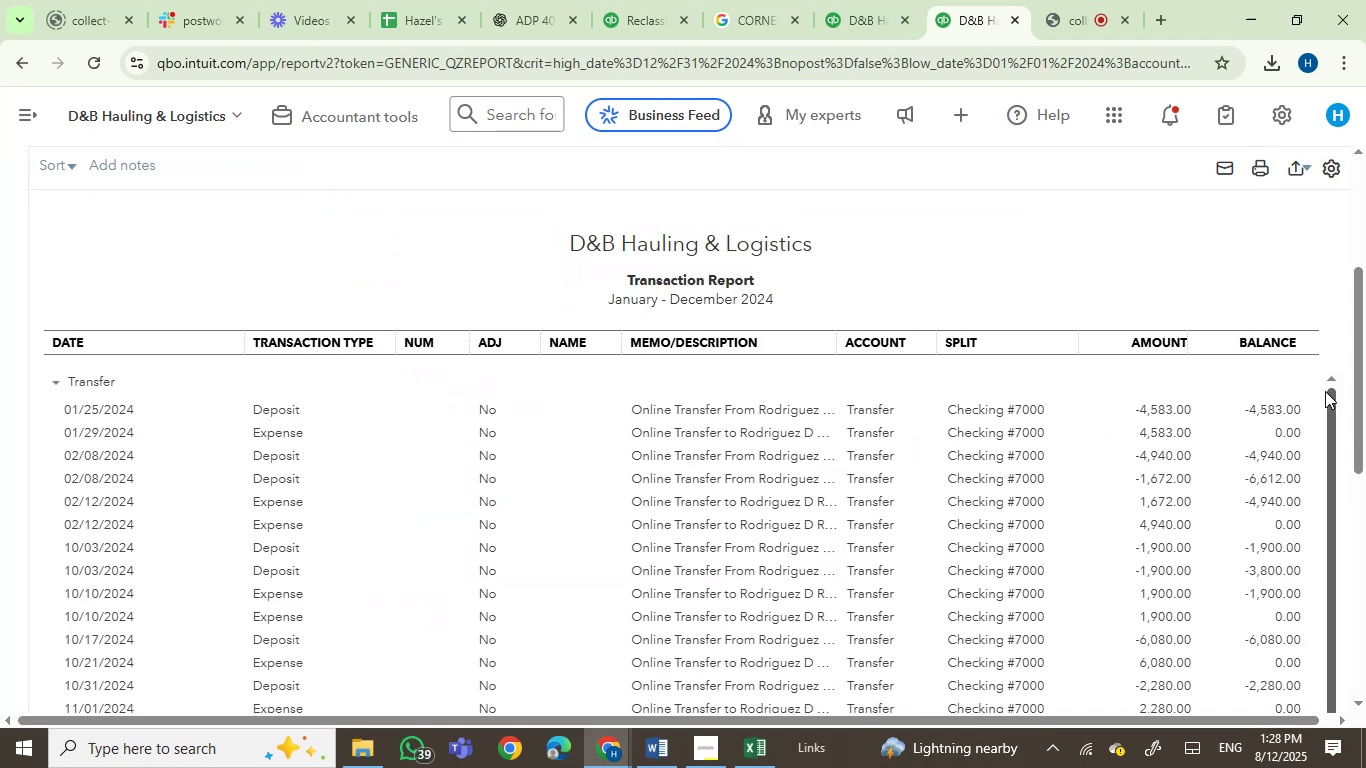 
scroll: coordinate [1103, 484], scroll_direction: down, amount: 6.0
 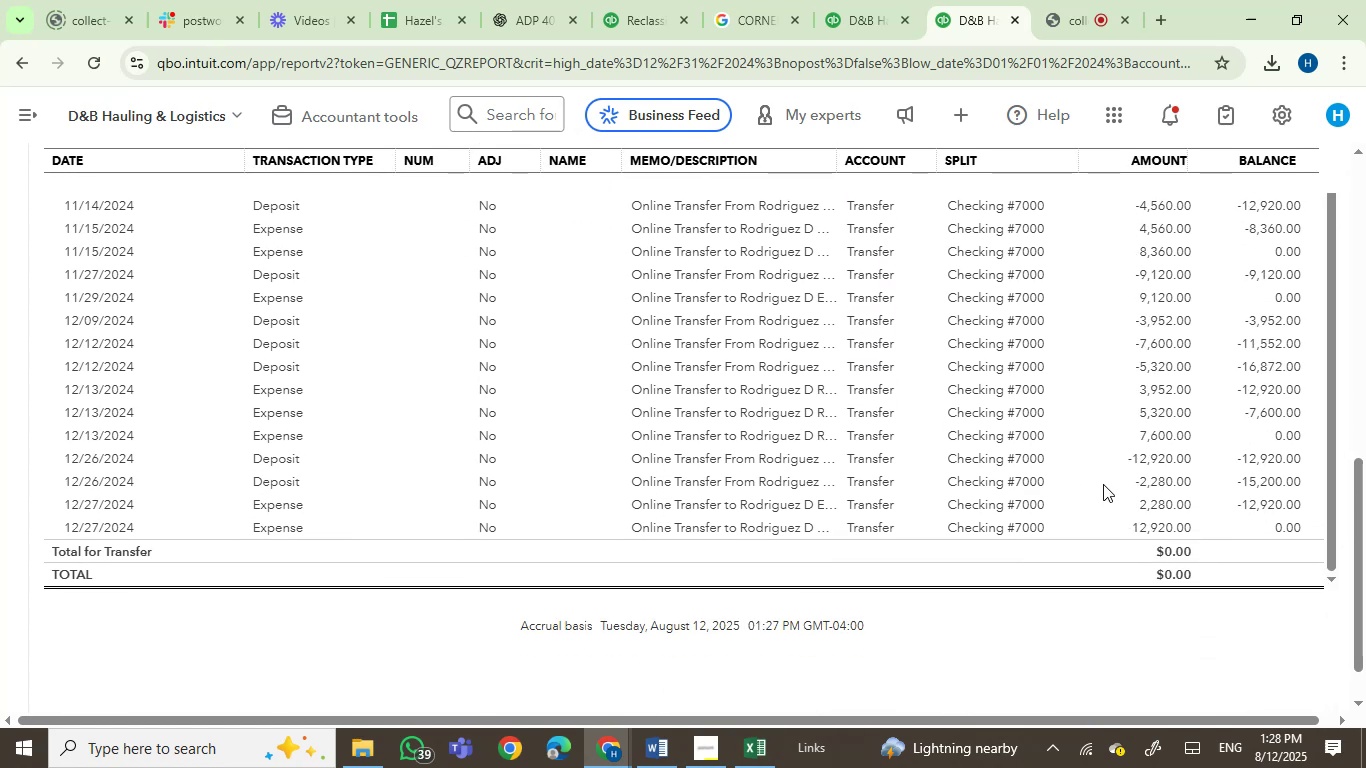 
wait(5.37)
 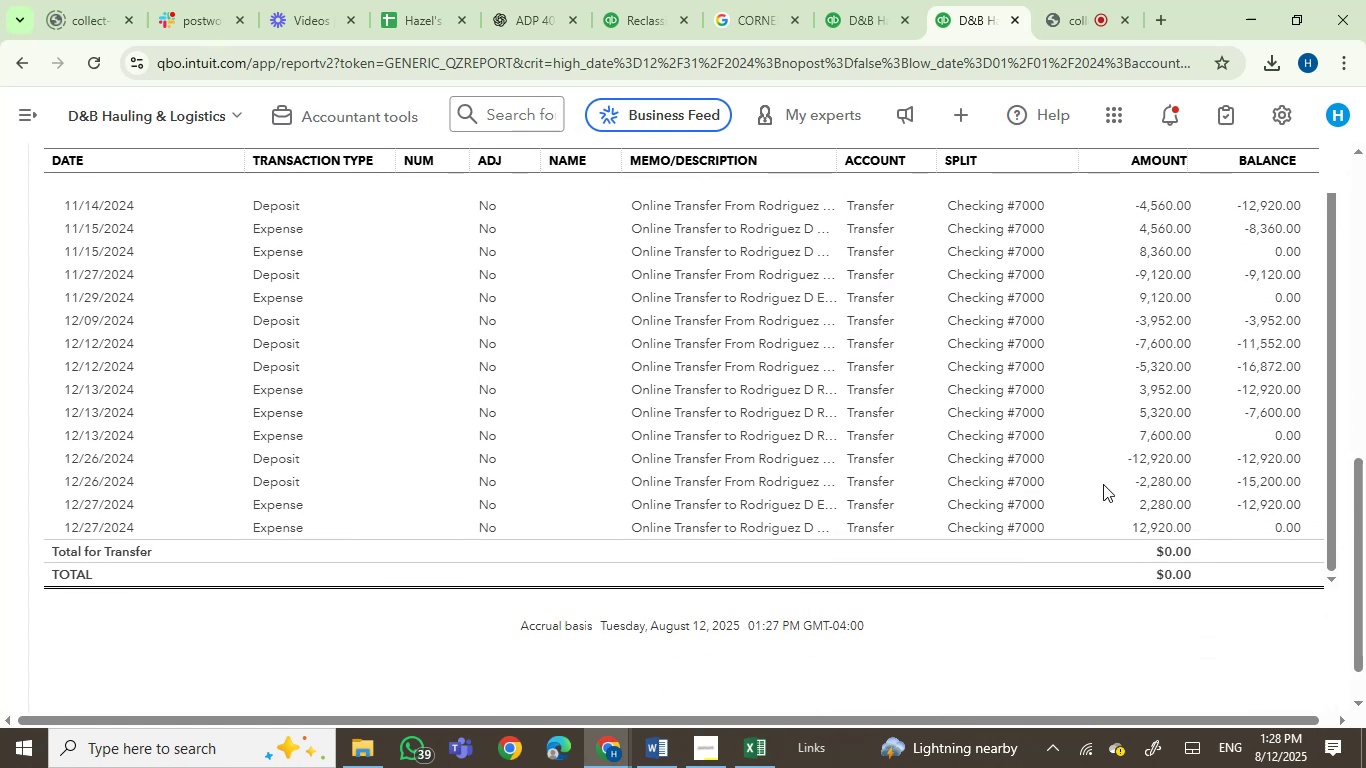 
left_click_drag(start_coordinate=[1362, 553], to_coordinate=[1365, 343])
 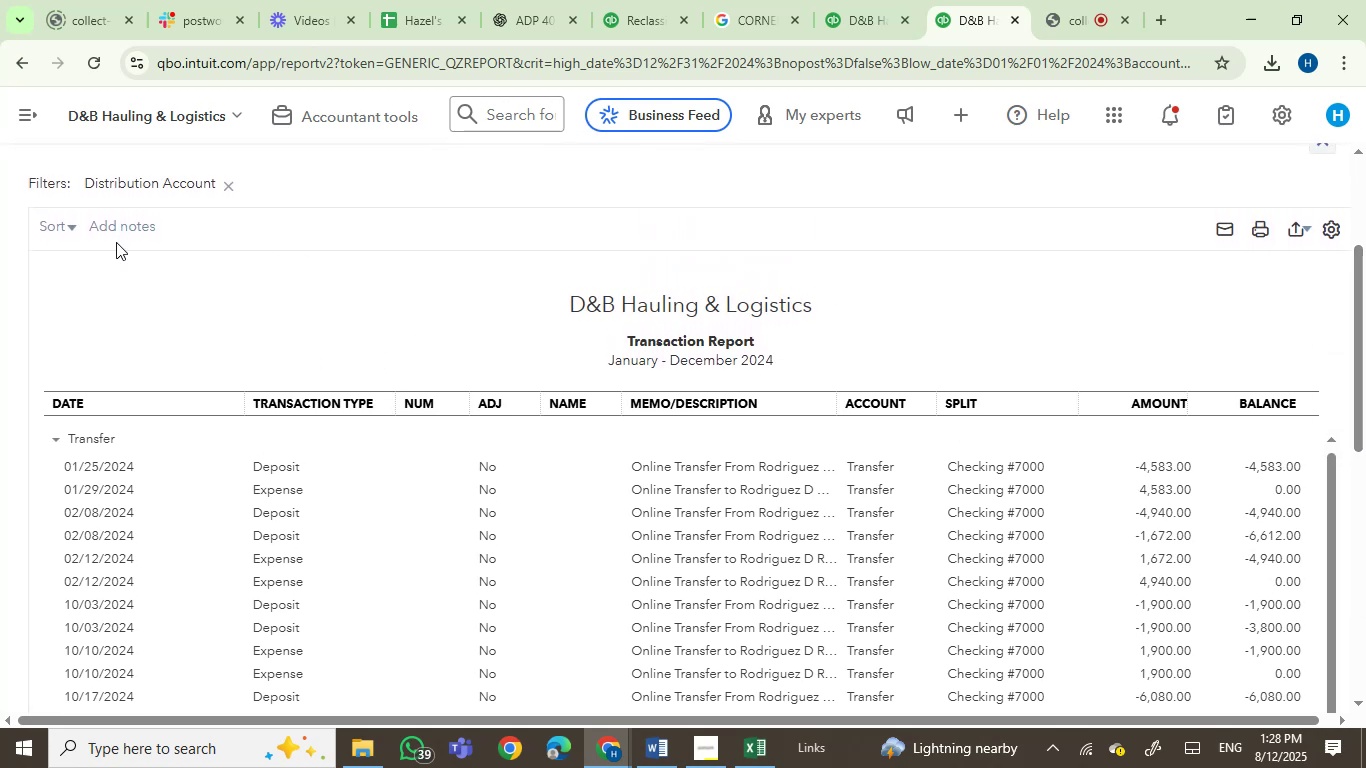 
left_click([25, 63])
 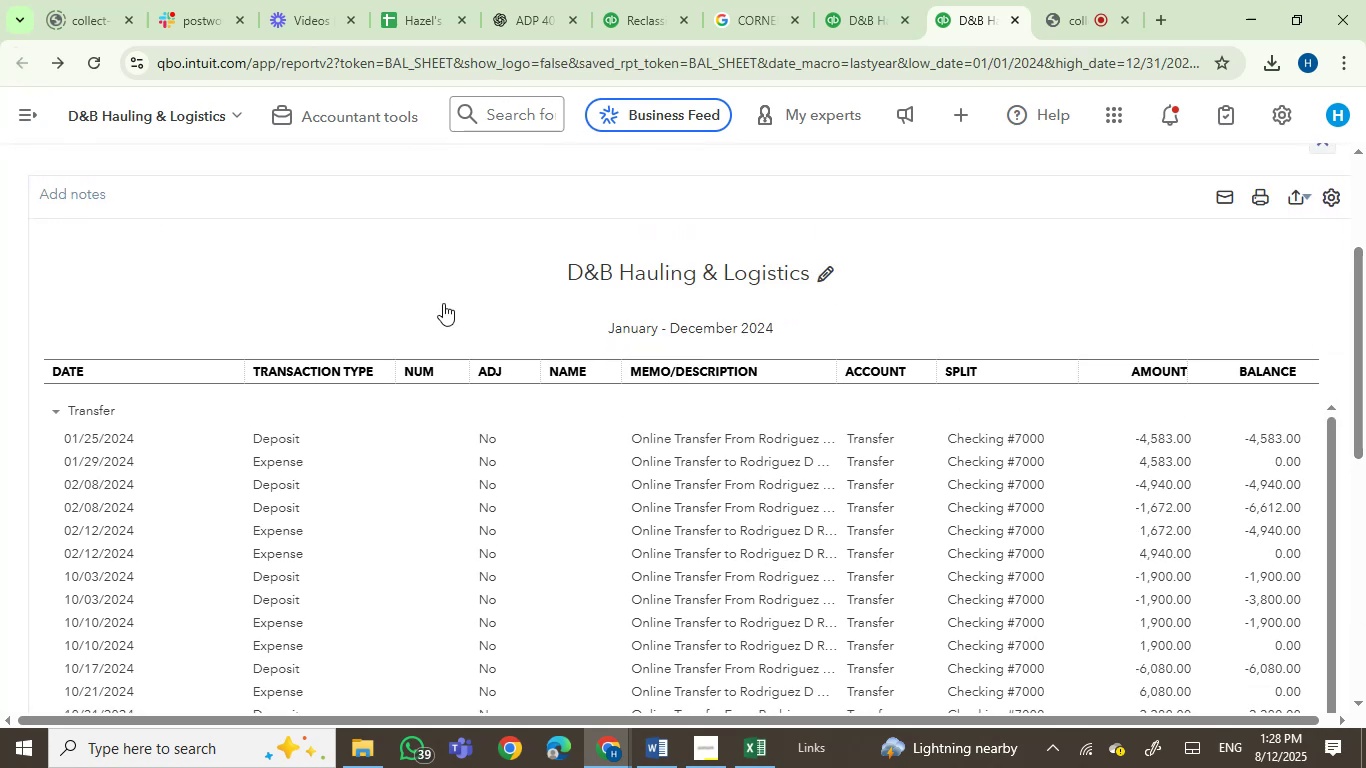 
mouse_move([478, 372])
 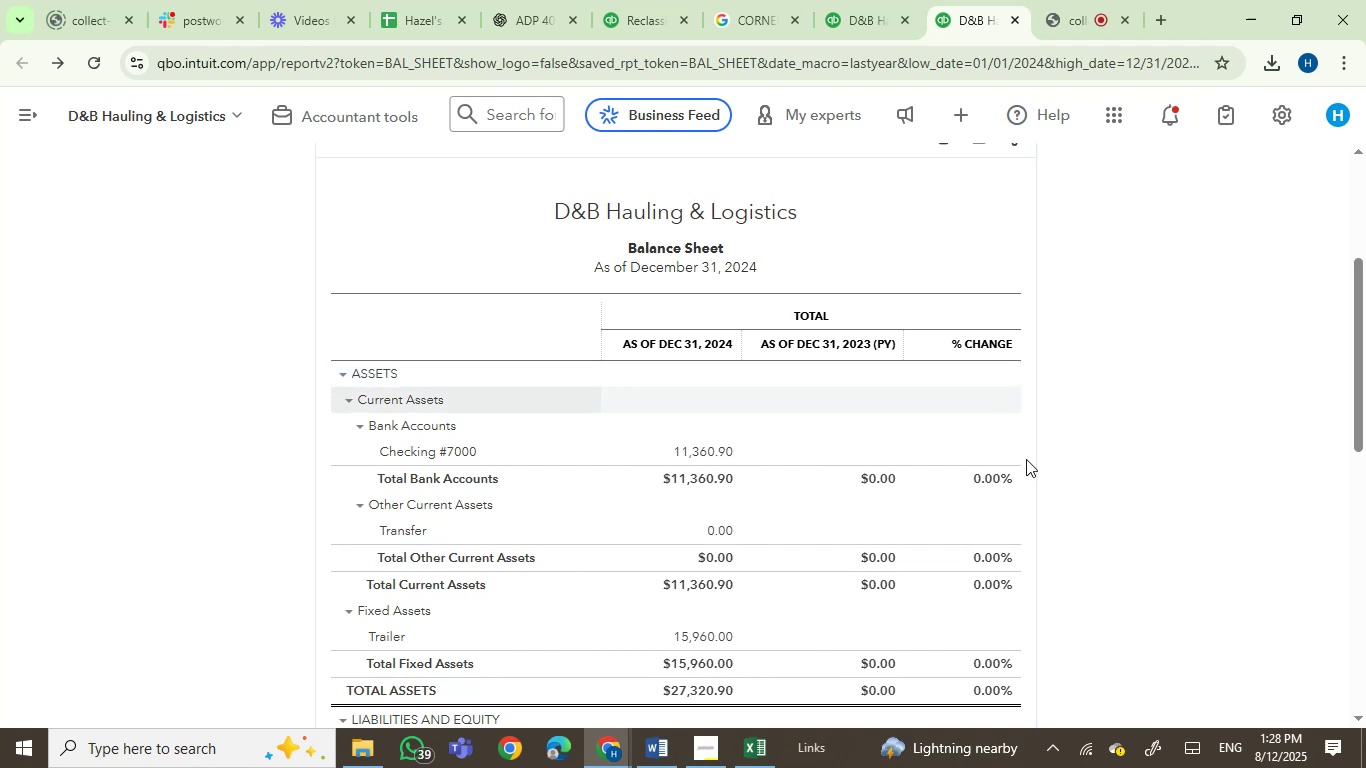 
scroll: coordinate [1027, 459], scroll_direction: down, amount: 3.0
 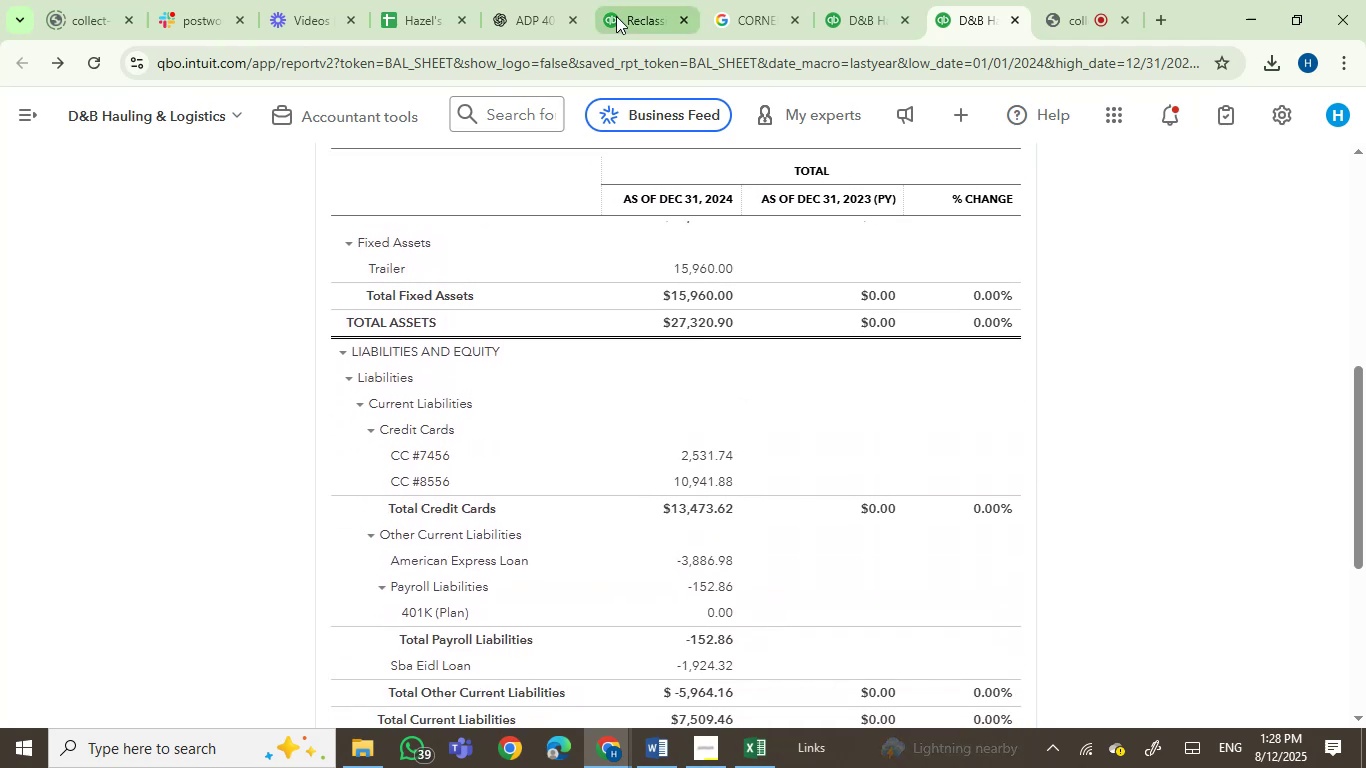 
left_click([616, 0])
 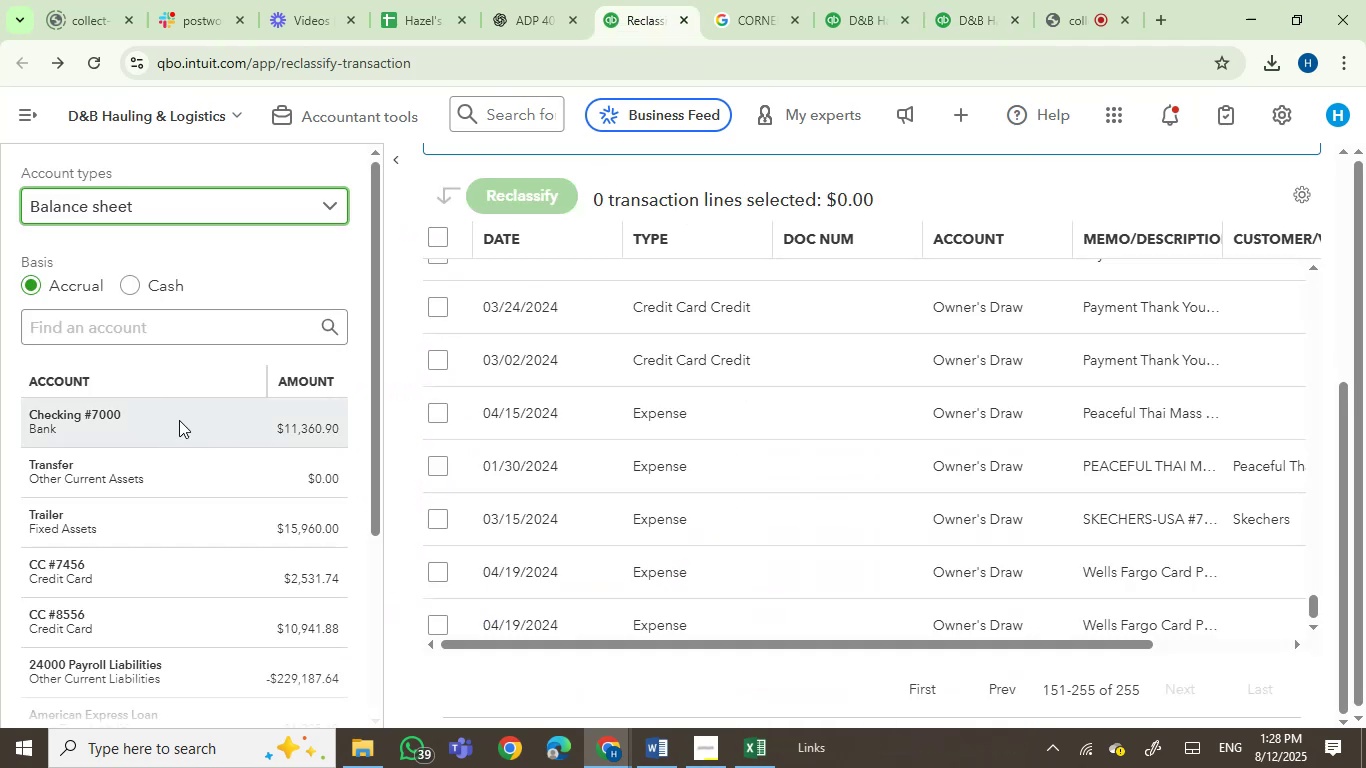 
scroll: coordinate [295, 529], scroll_direction: down, amount: 5.0
 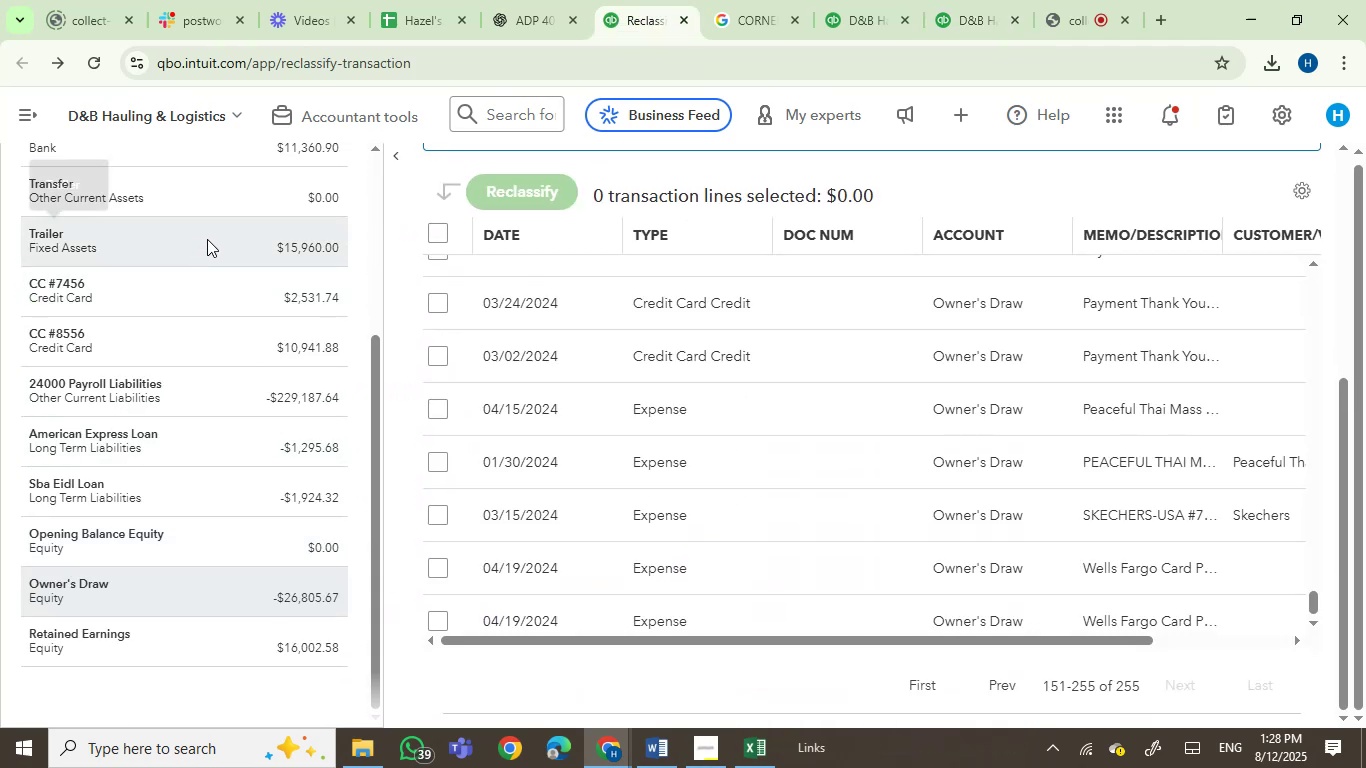 
left_click([231, 192])
 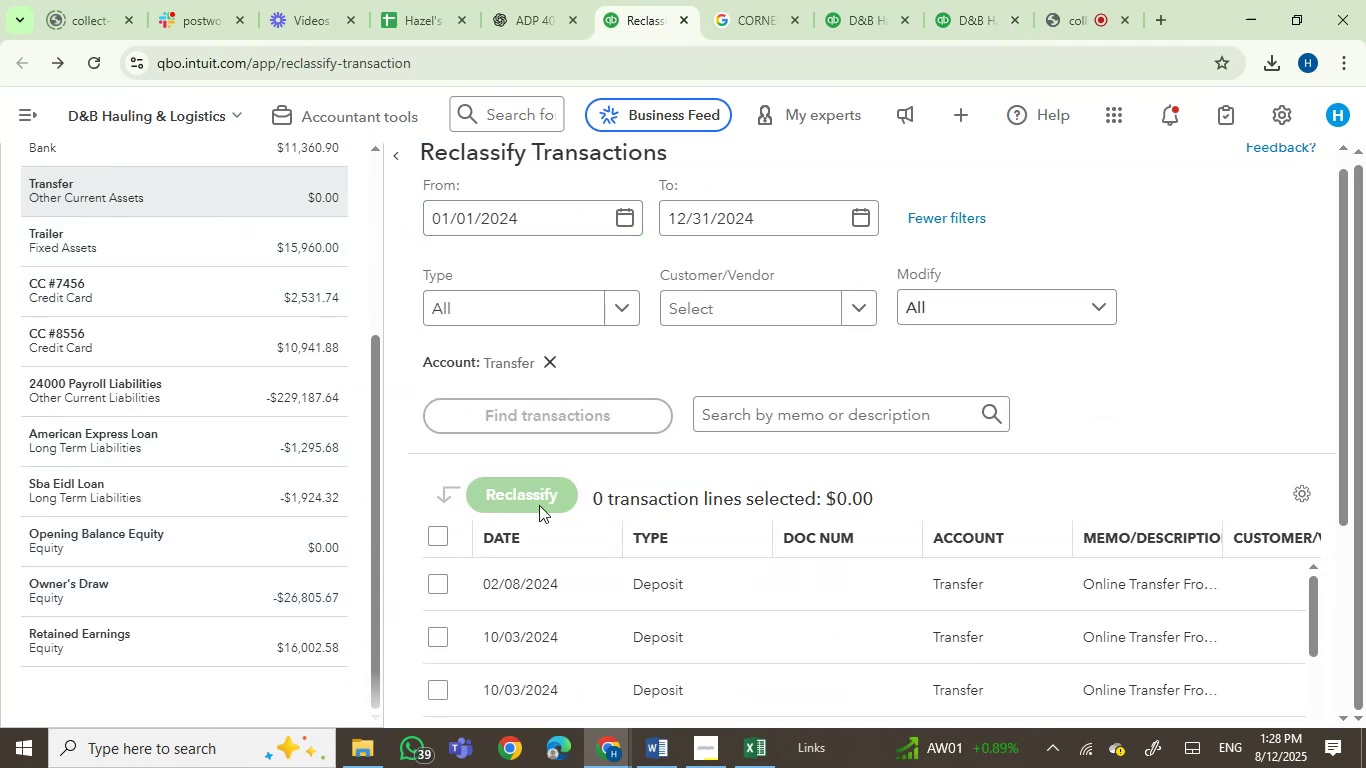 
left_click([432, 529])
 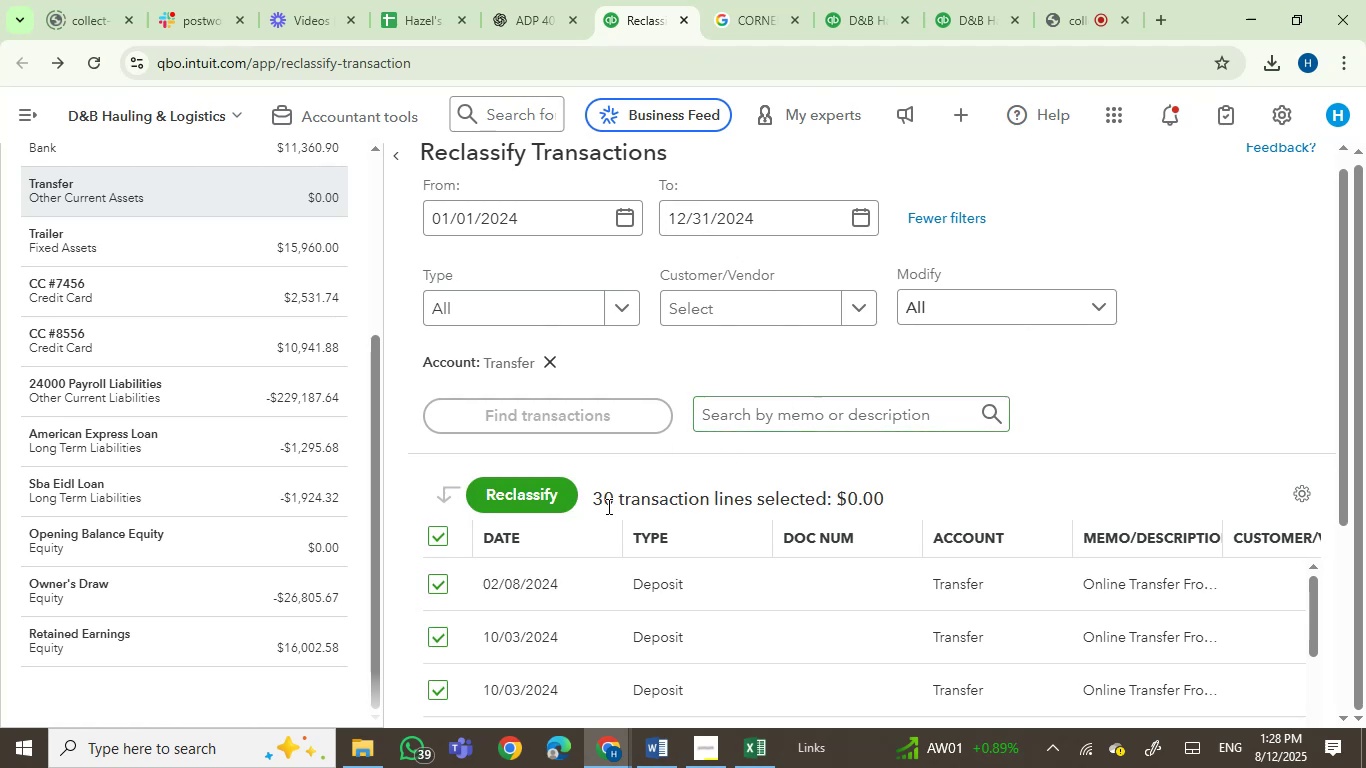 
left_click([536, 488])
 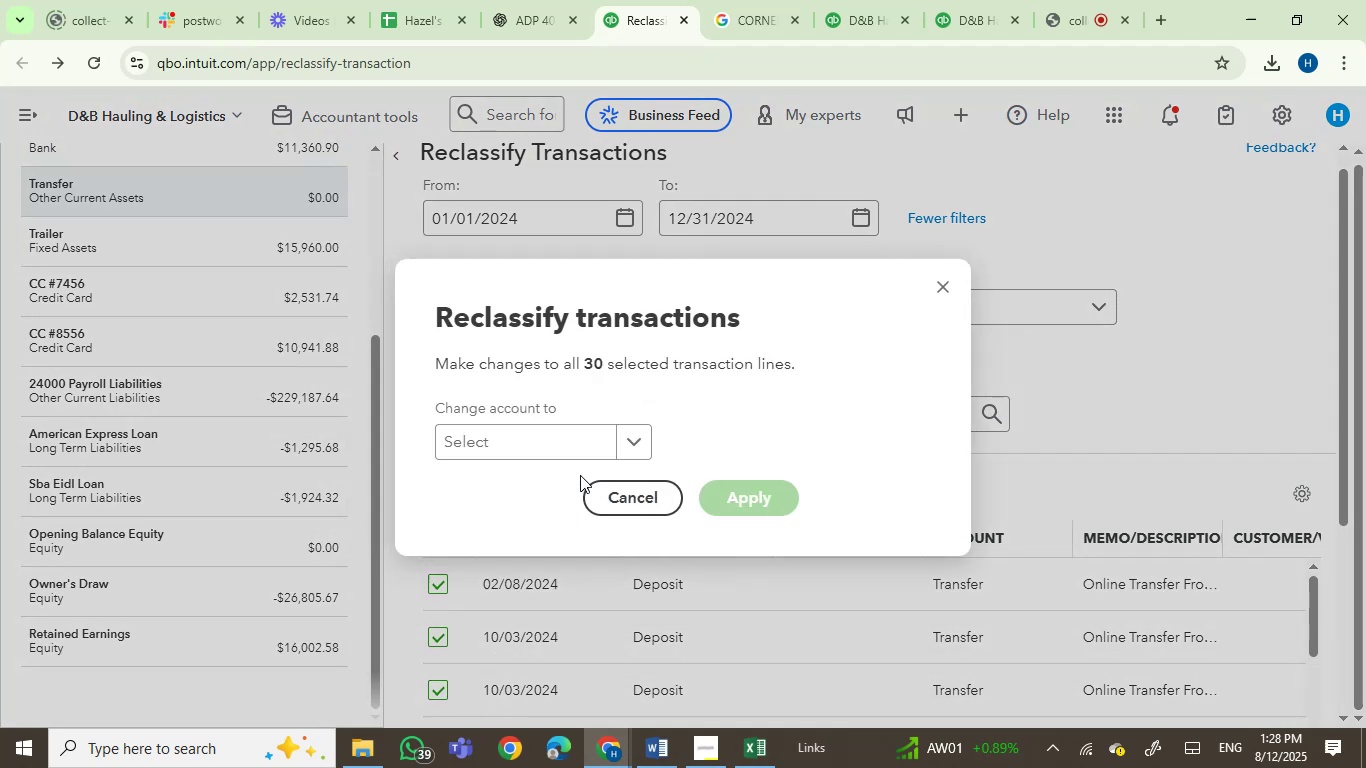 
left_click([540, 441])
 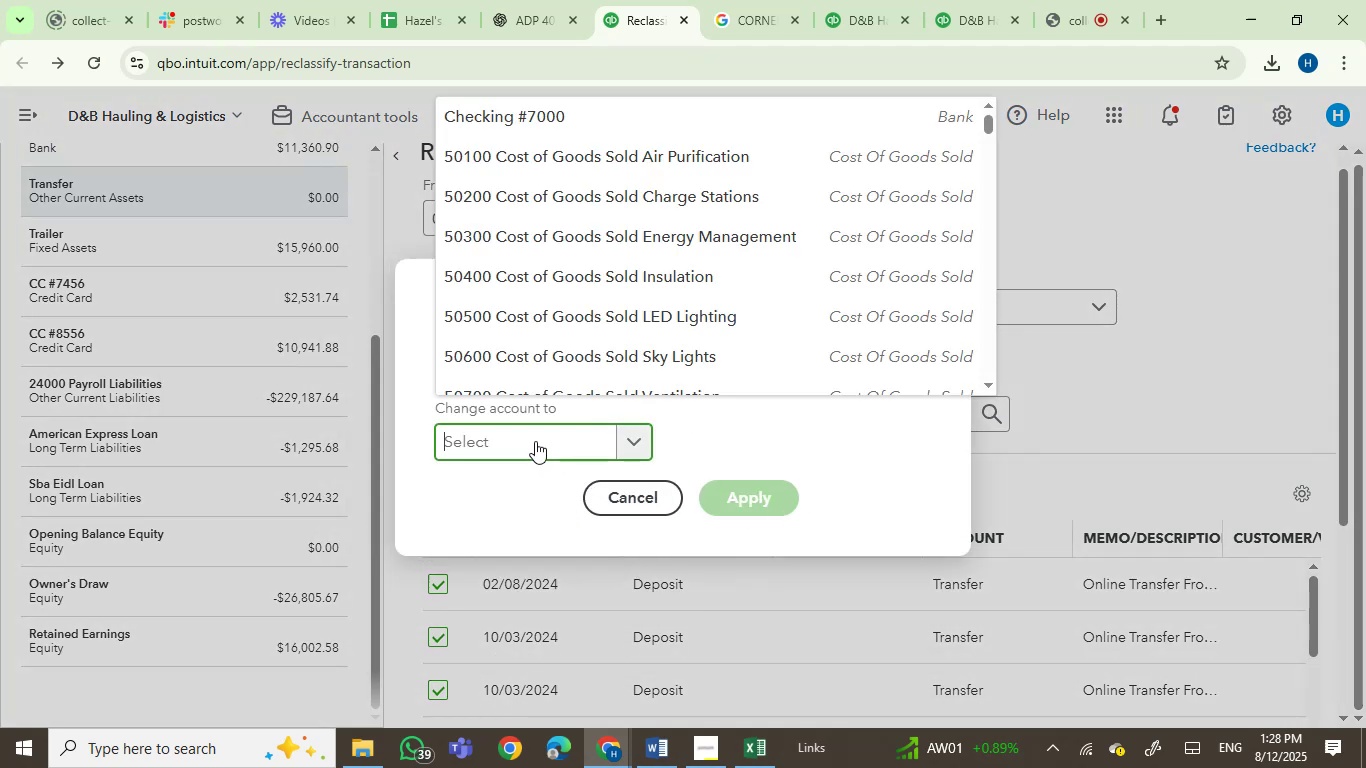 
type(owner)
 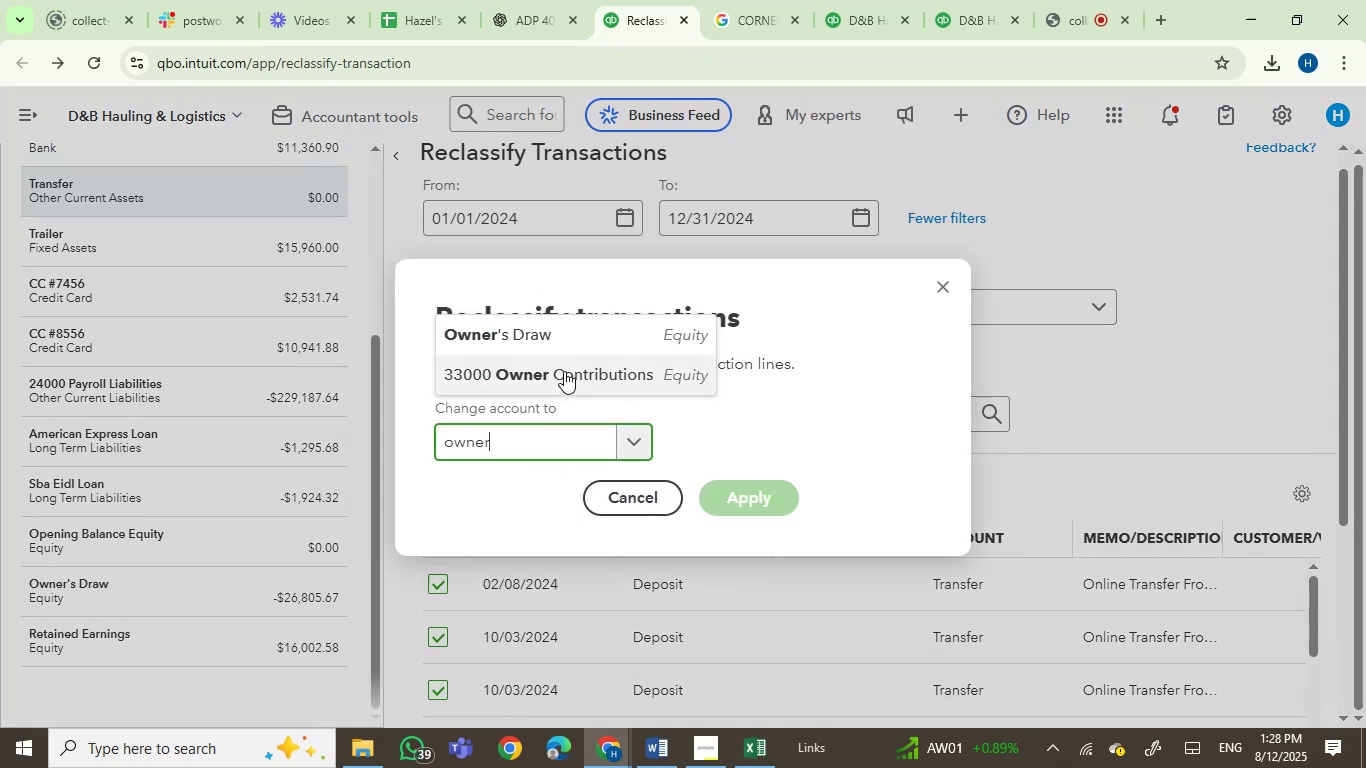 
left_click([561, 343])
 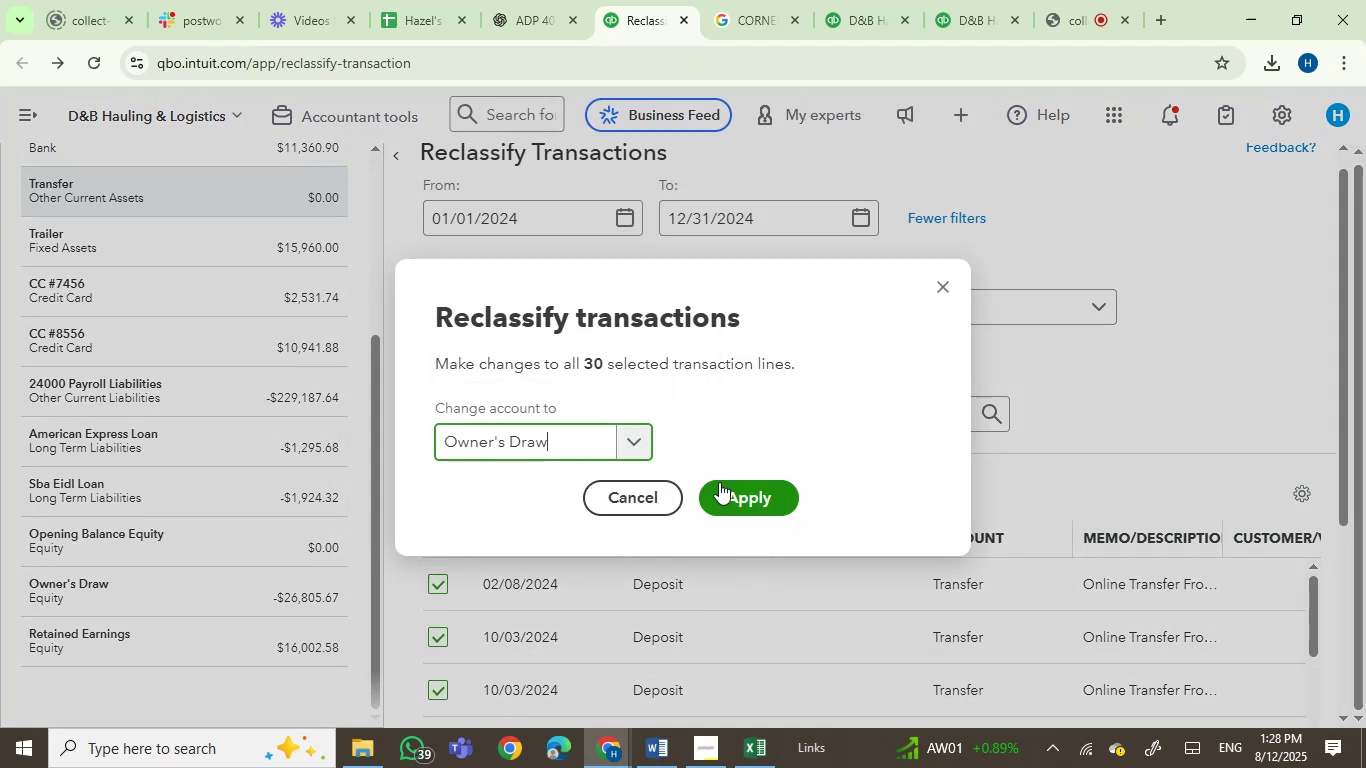 
left_click([719, 482])
 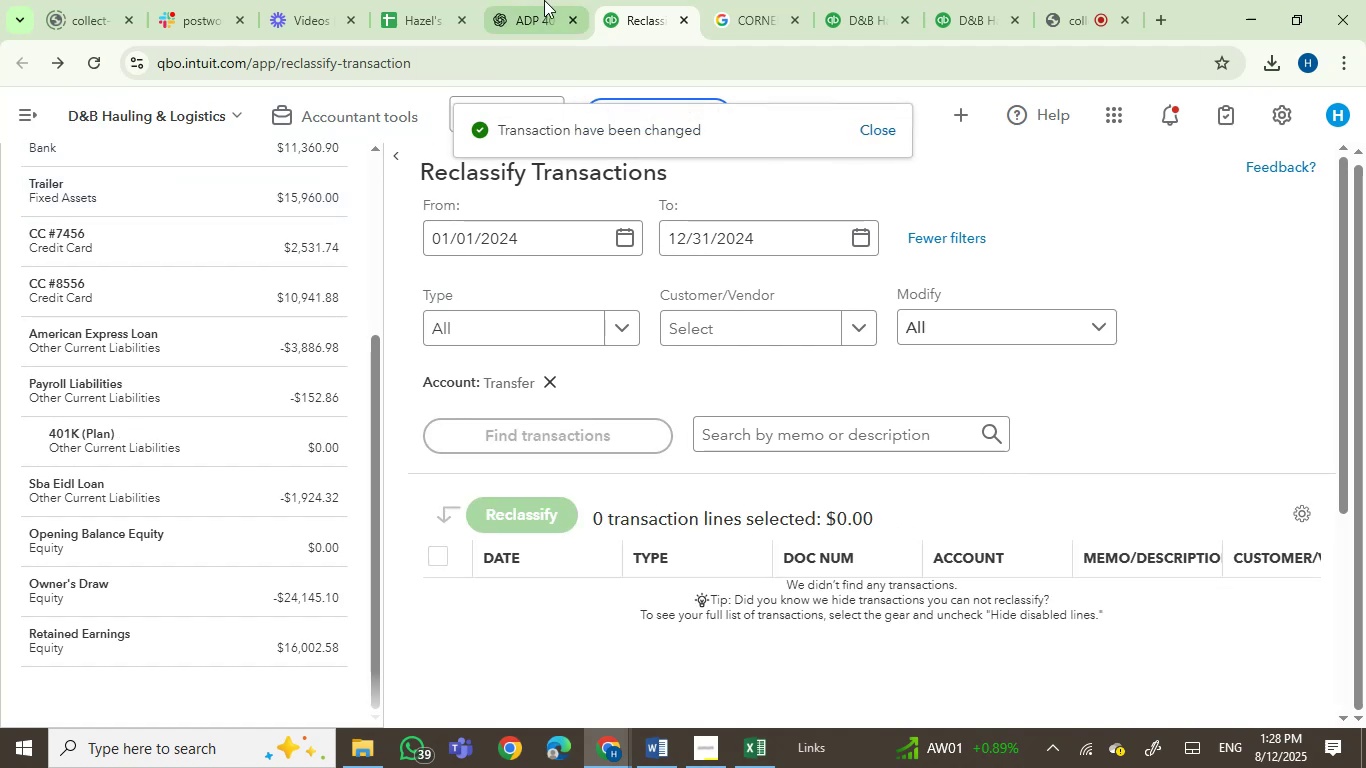 
wait(7.53)
 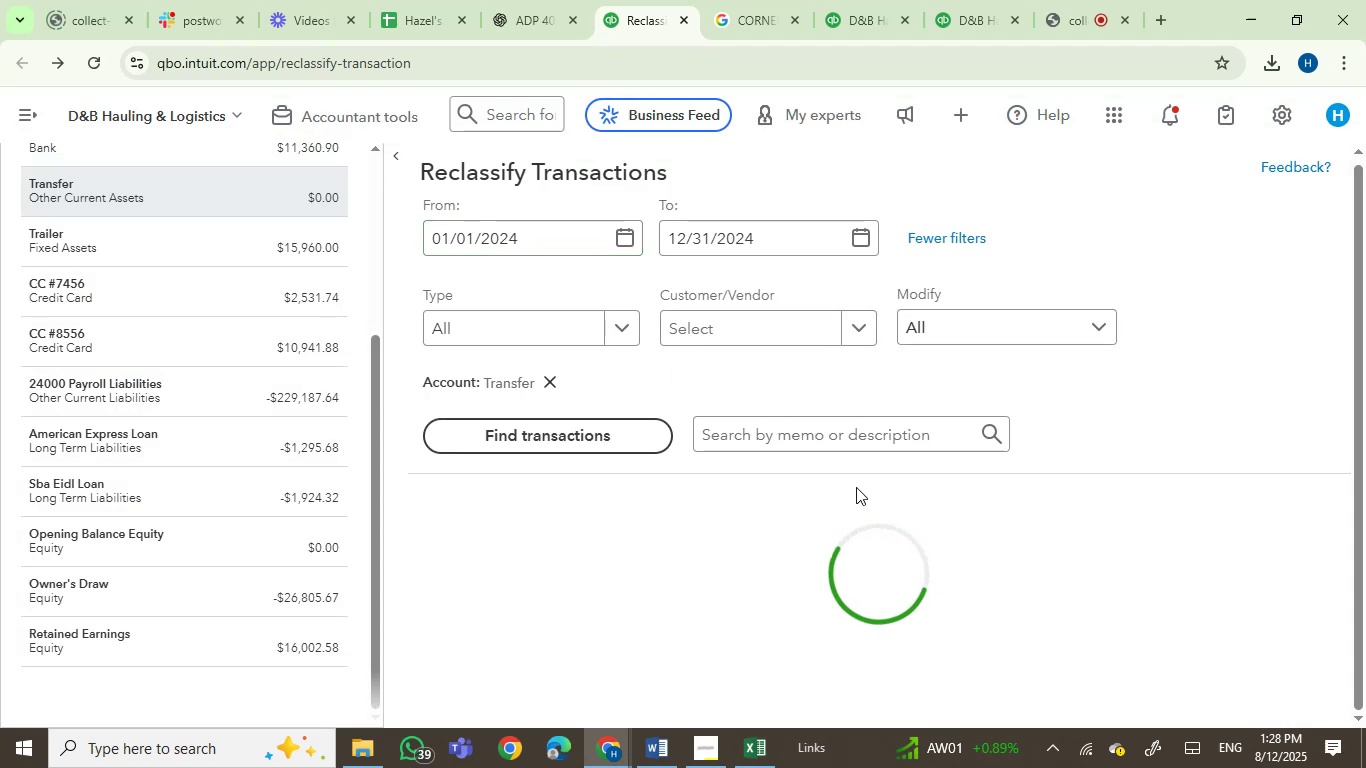 
left_click([870, 18])
 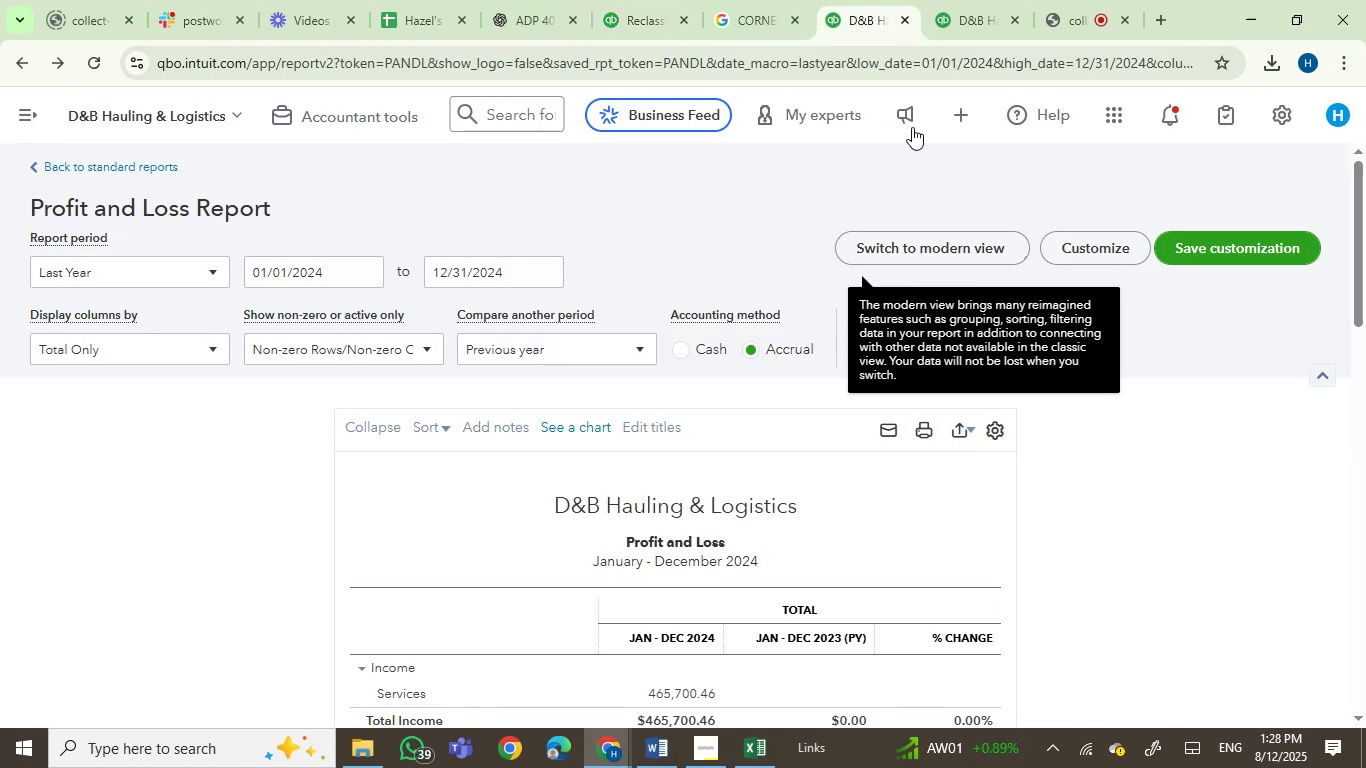 
left_click([992, 0])
 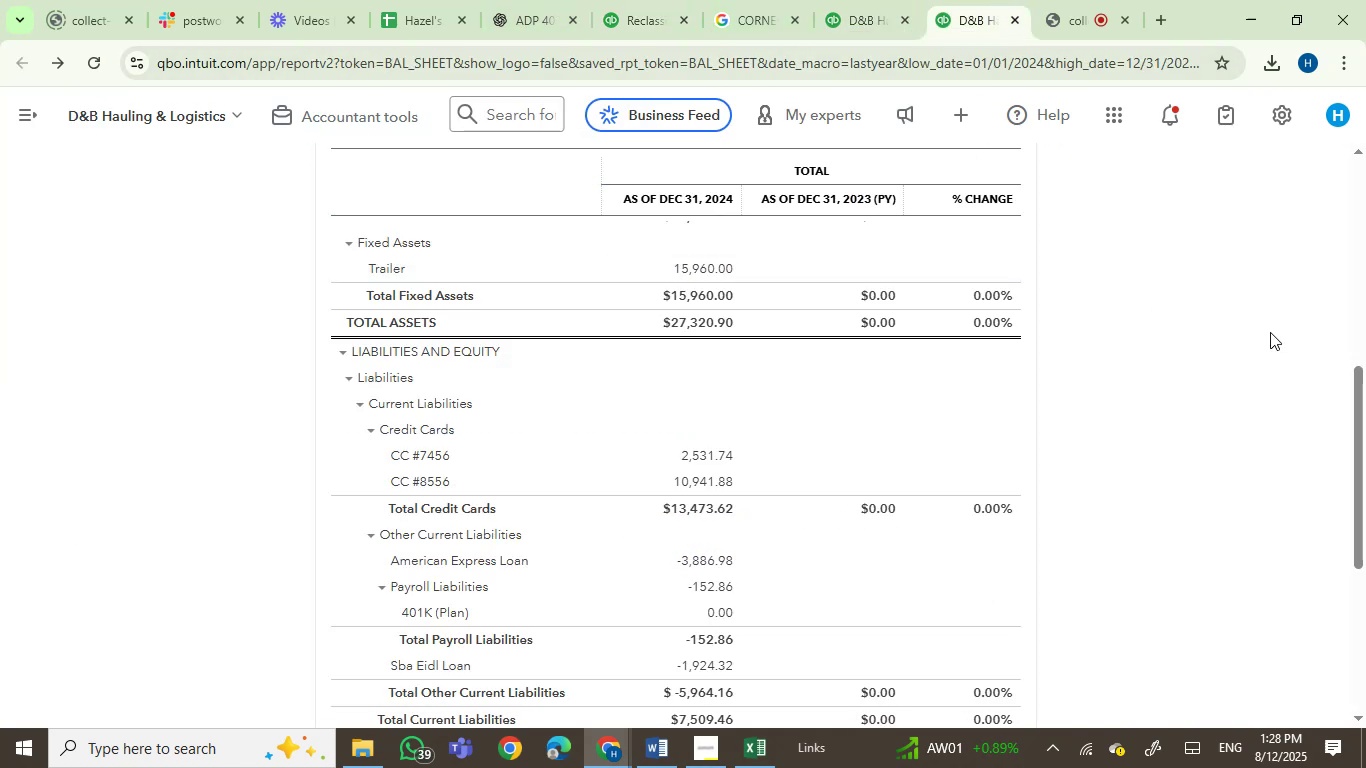 
scroll: coordinate [819, 247], scroll_direction: up, amount: 5.0
 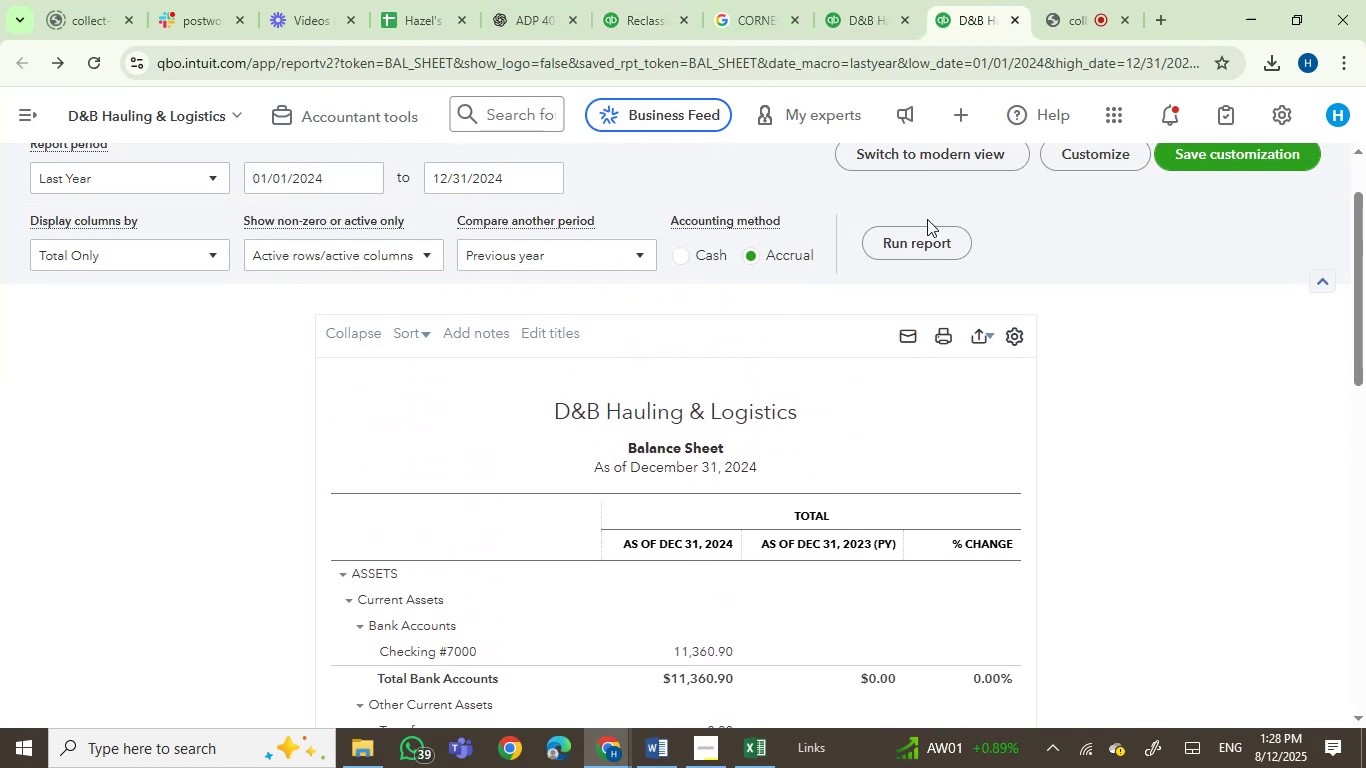 
double_click([925, 241])
 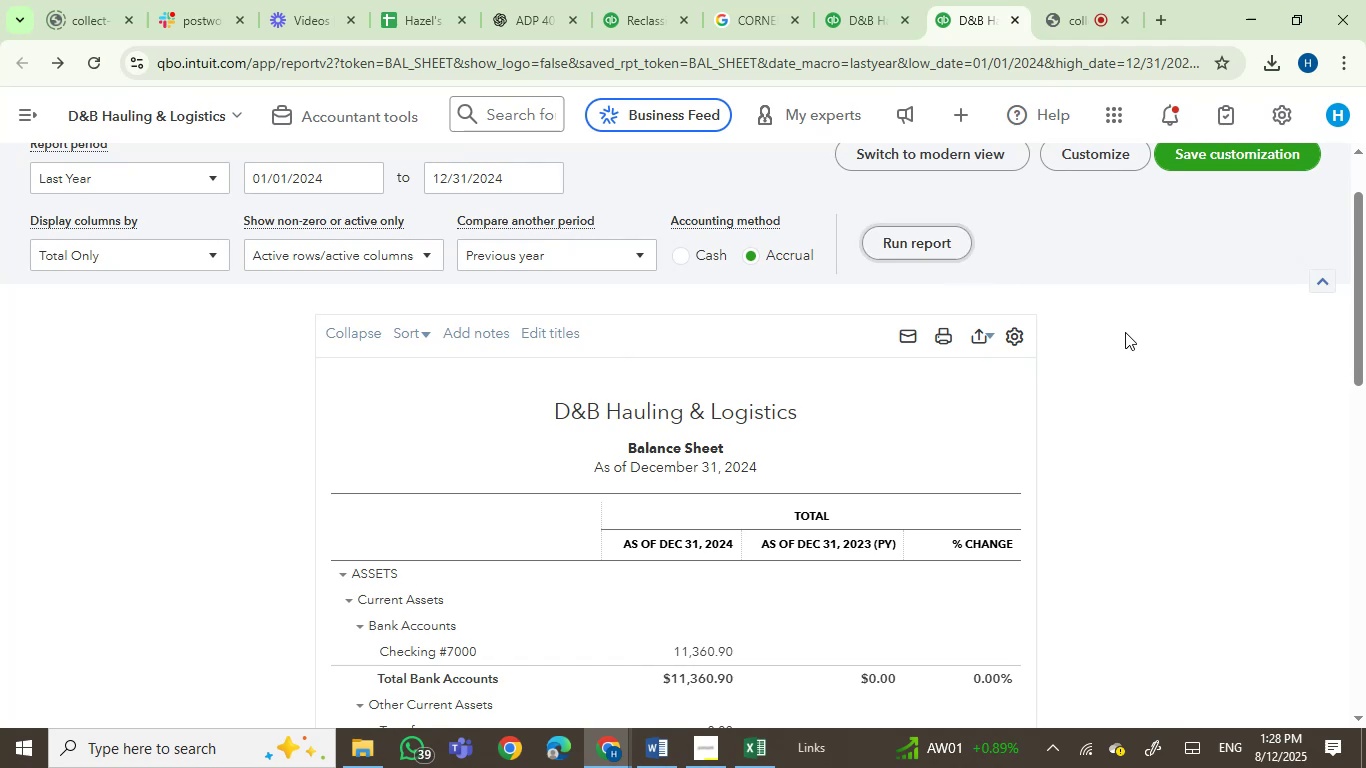 
scroll: coordinate [1127, 364], scroll_direction: down, amount: 7.0
 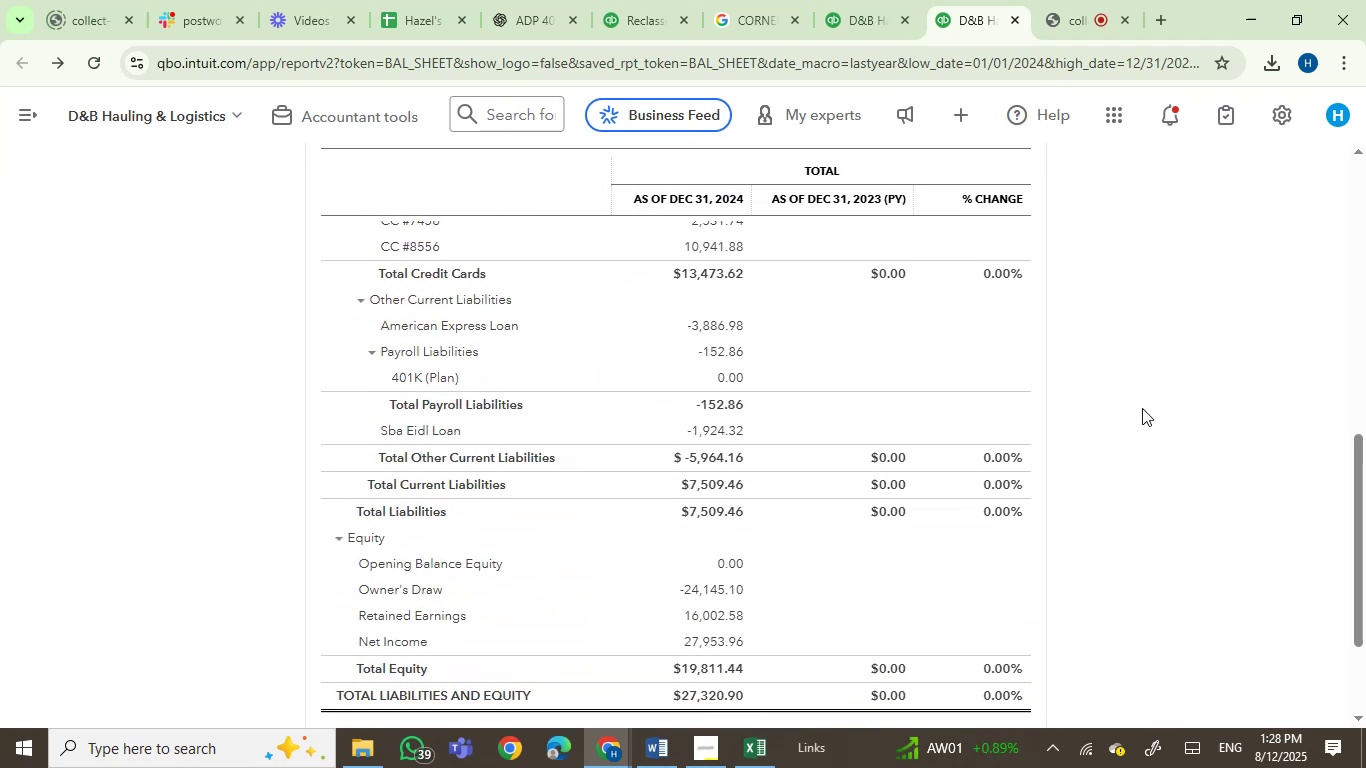 
scroll: coordinate [1160, 382], scroll_direction: up, amount: 3.0
 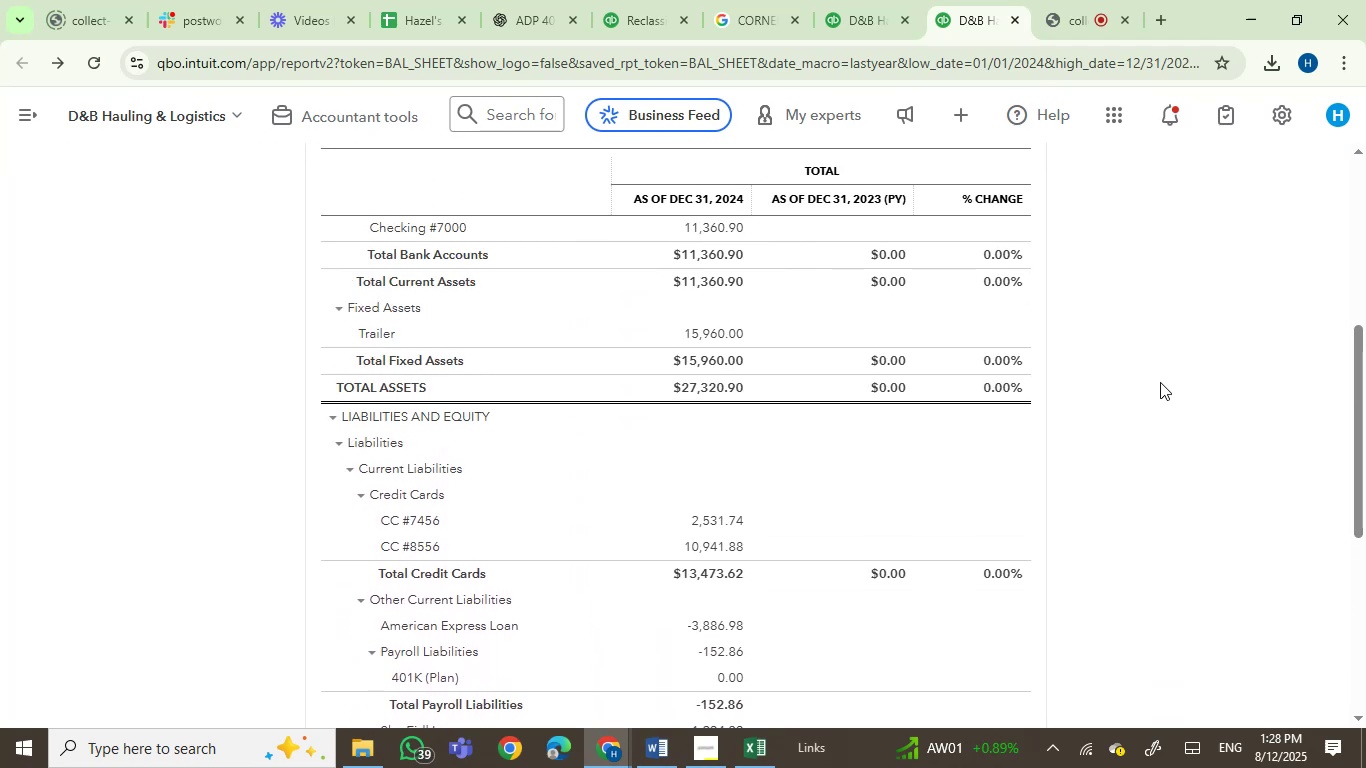 
scroll: coordinate [1160, 410], scroll_direction: down, amount: 4.0
 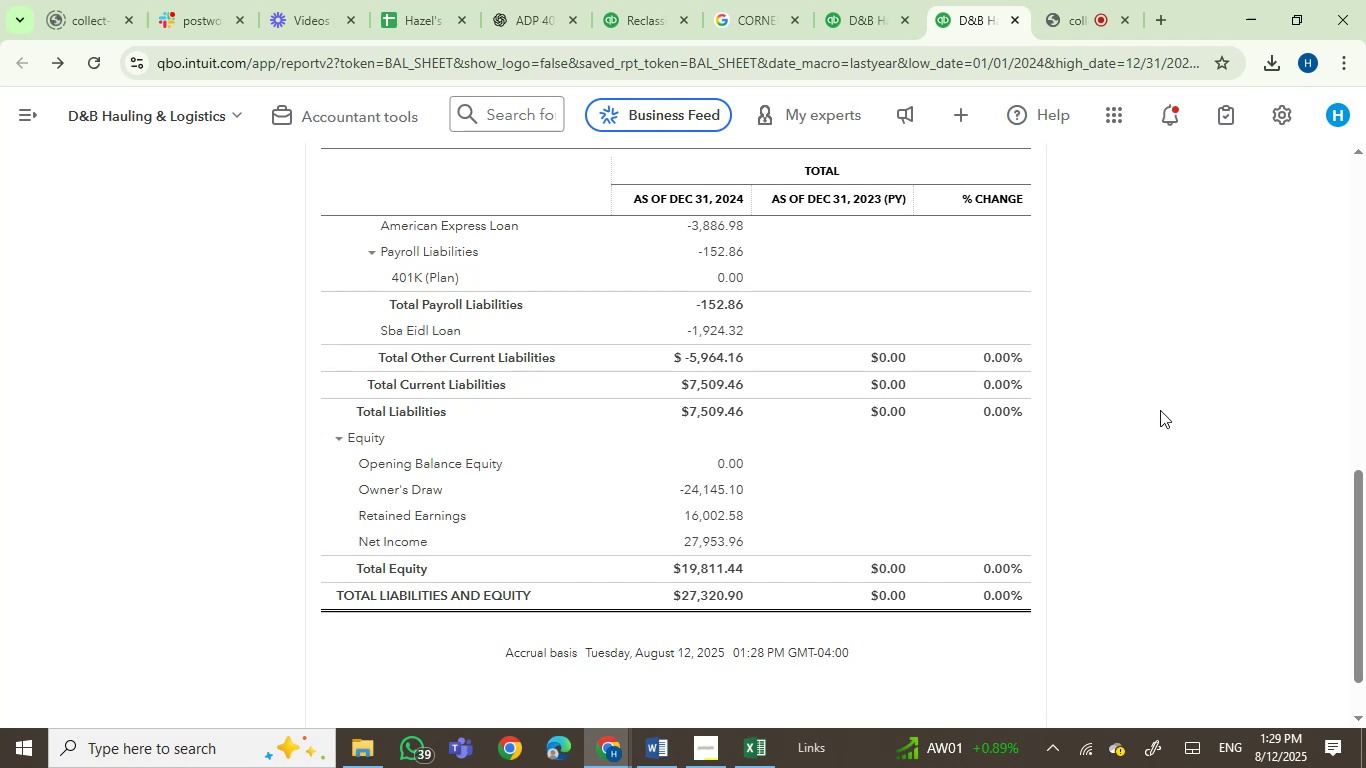 
scroll: coordinate [1160, 410], scroll_direction: up, amount: 4.0
 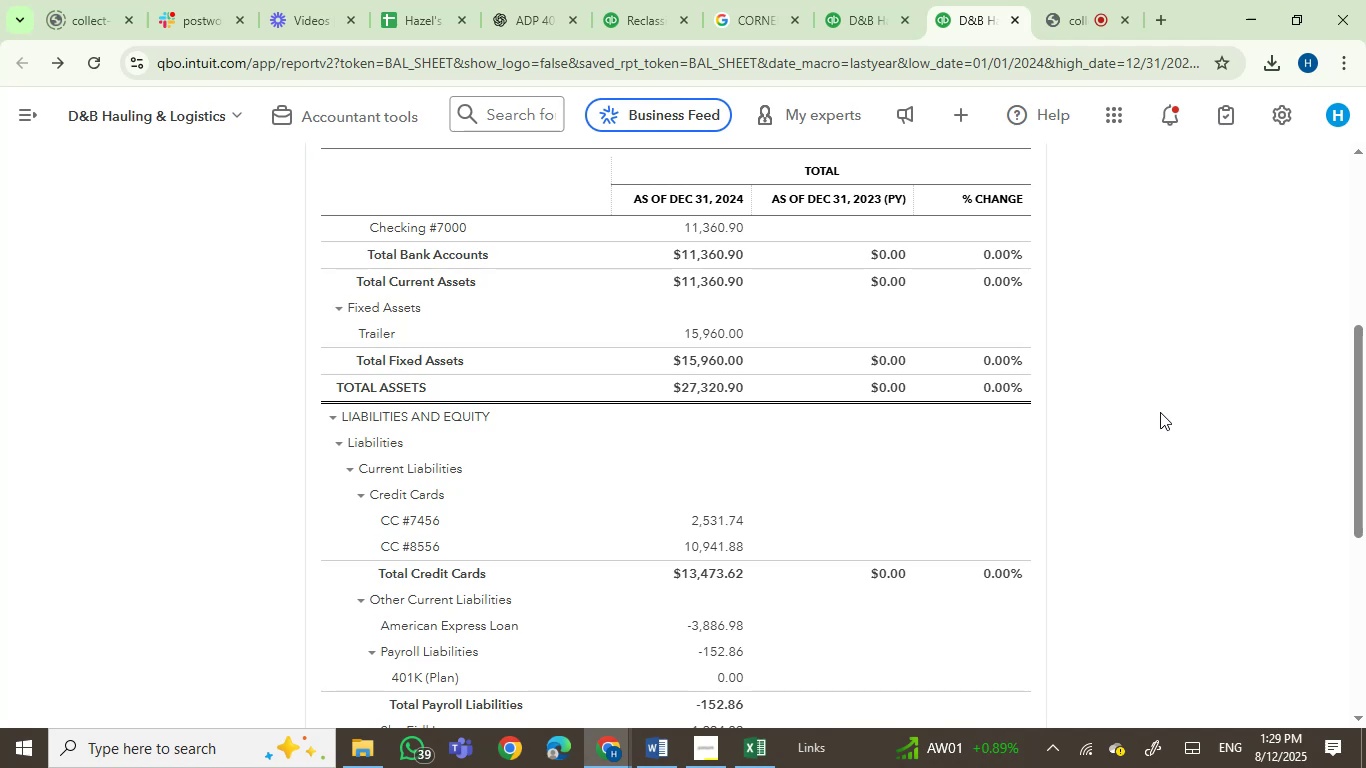 
wait(17.45)
 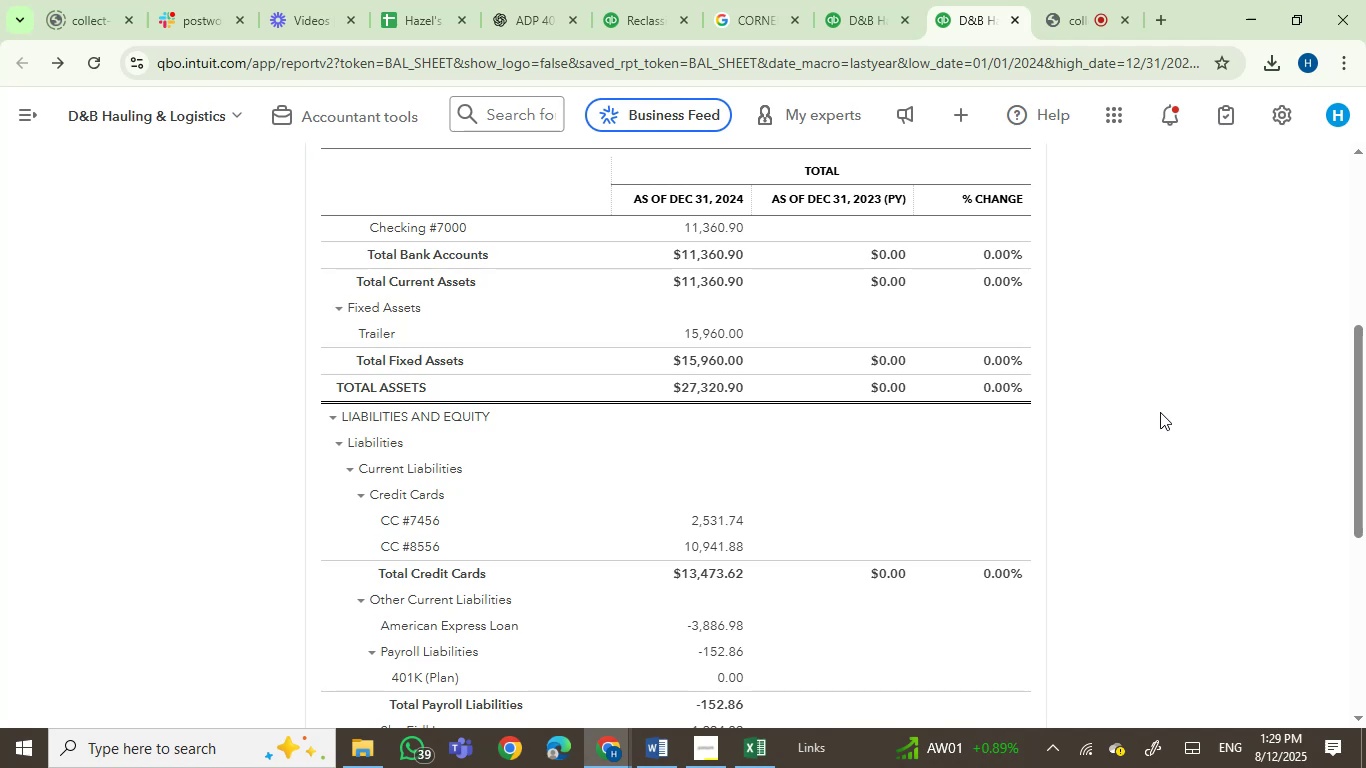 
scroll: coordinate [1035, 517], scroll_direction: down, amount: 4.0
 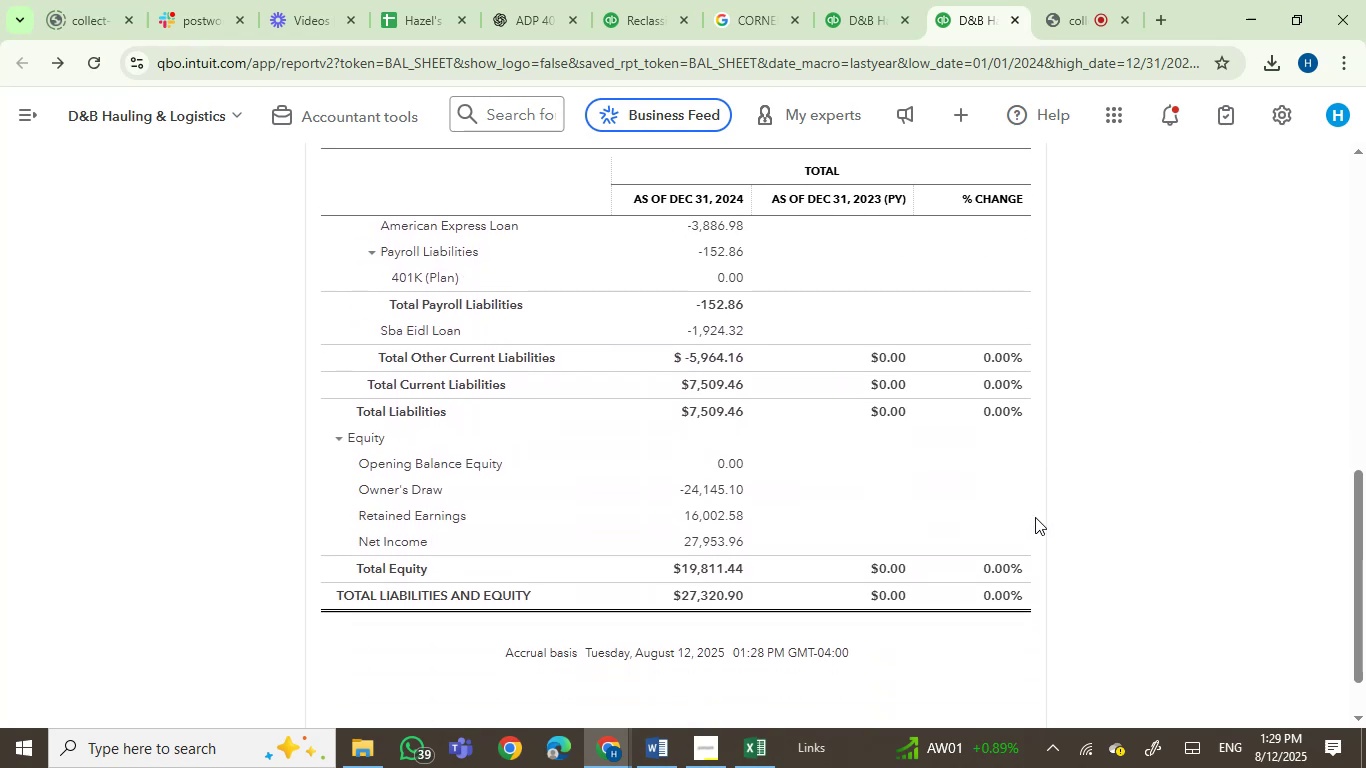 
scroll: coordinate [1039, 412], scroll_direction: up, amount: 6.0
 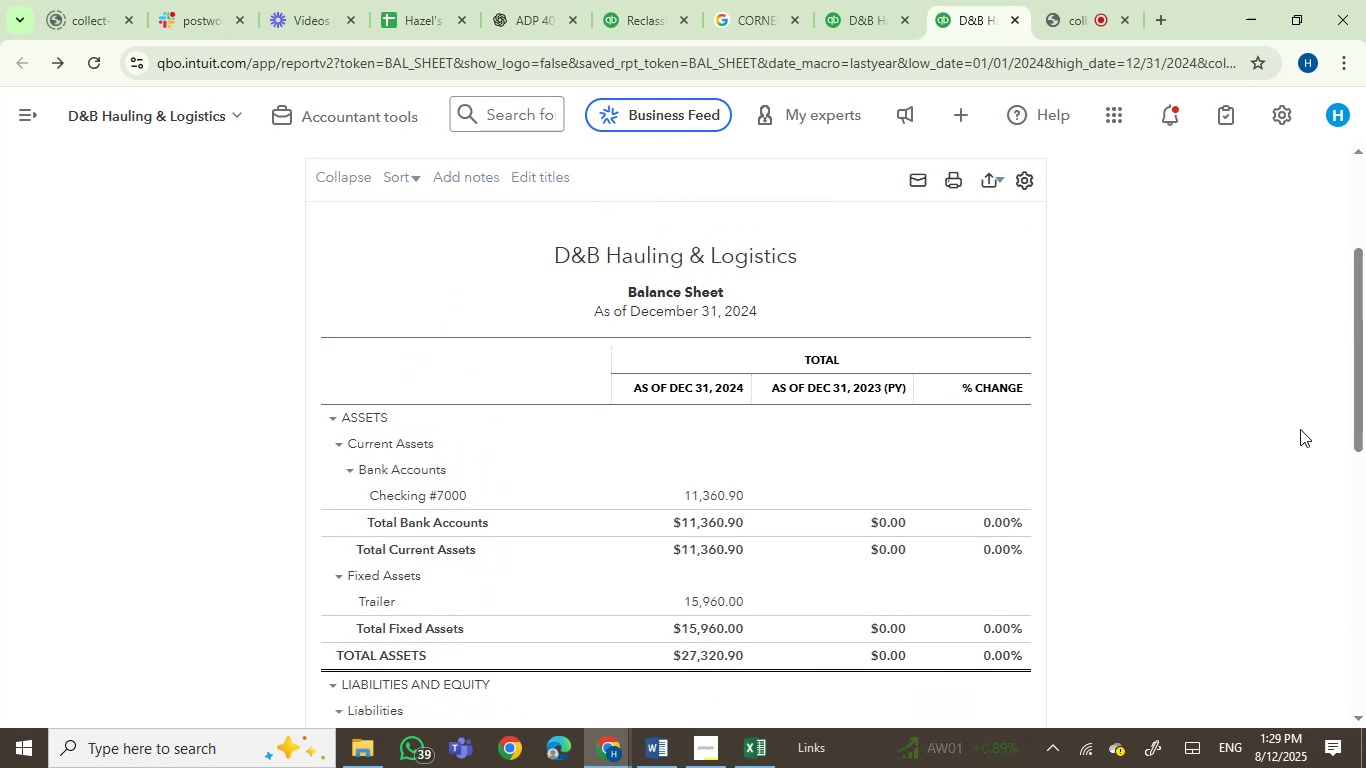 
hold_key(key=ControlLeft, duration=0.34)
scroll: coordinate [1257, 435], scroll_direction: down, amount: 3.0
 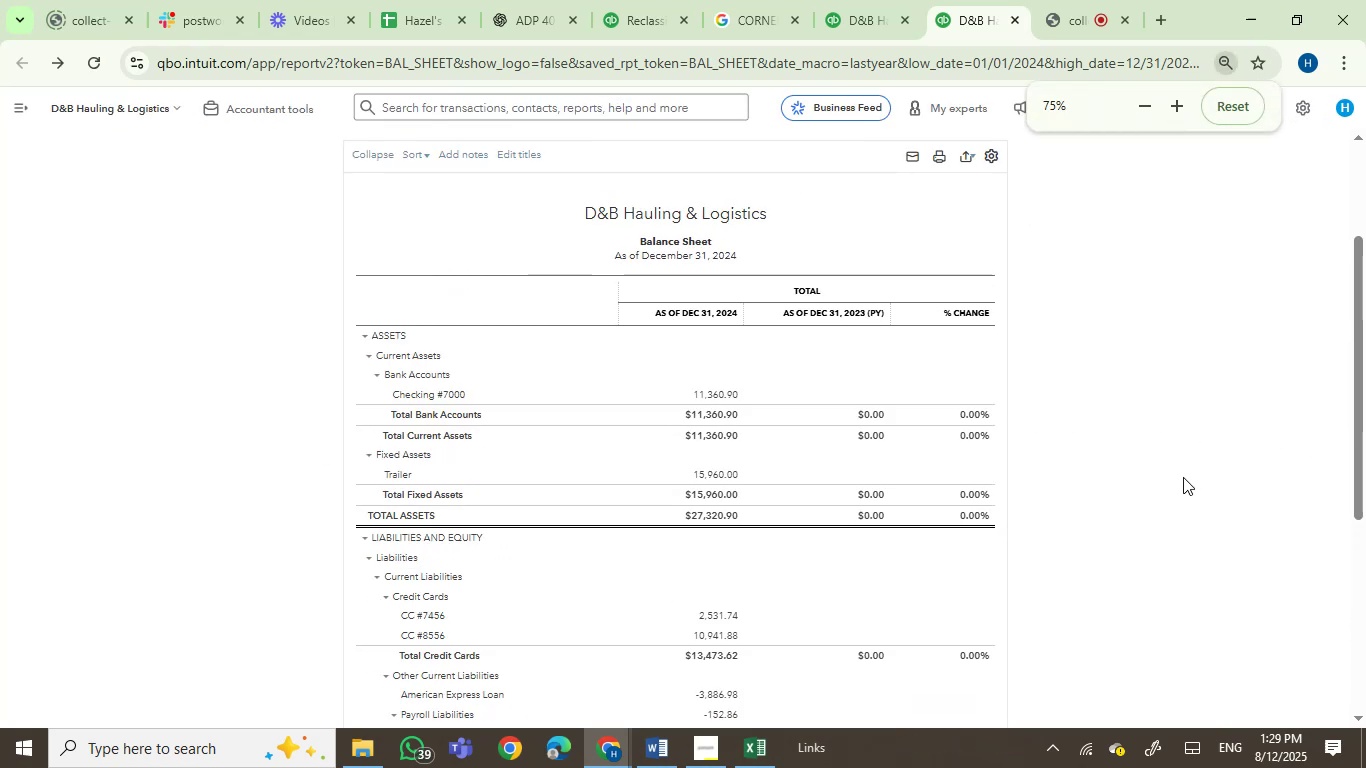 
hold_key(key=ControlLeft, duration=0.93)
scroll: coordinate [1183, 477], scroll_direction: down, amount: 1.0
 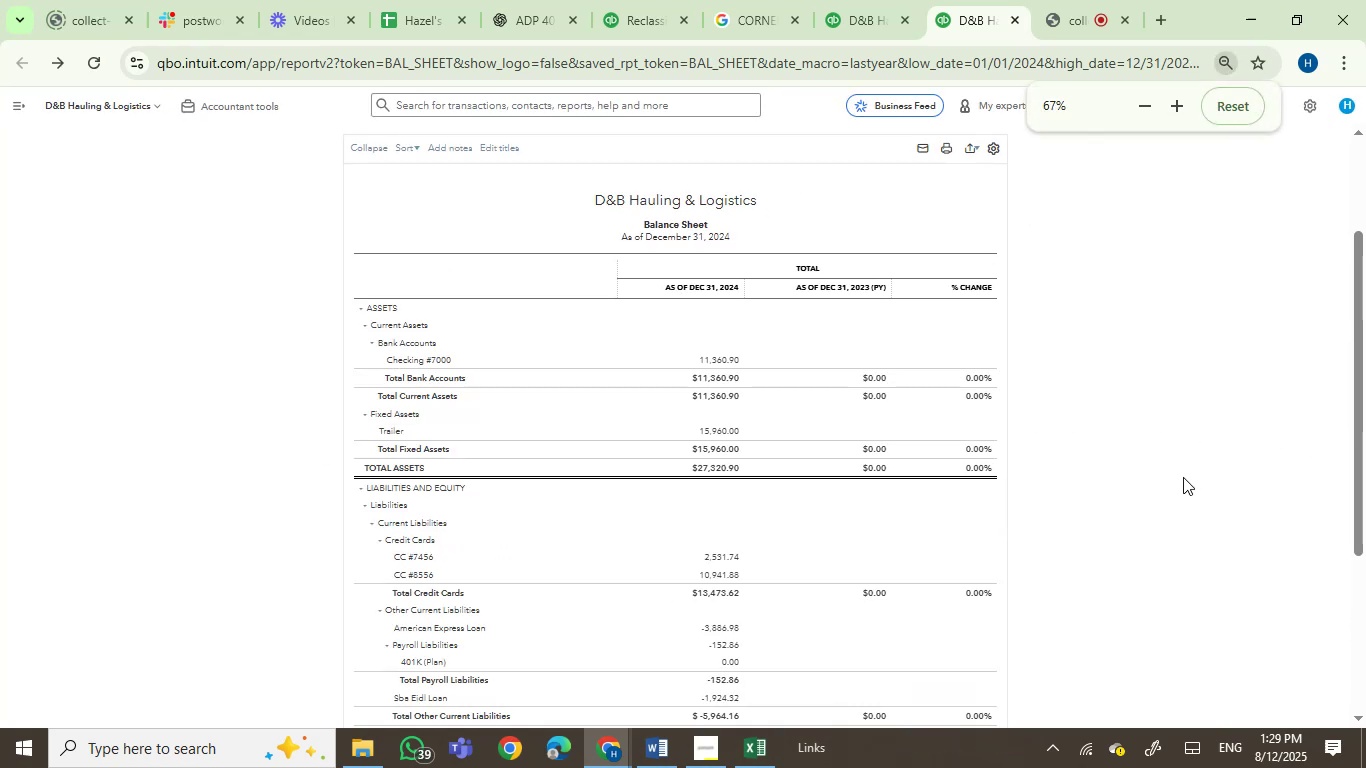 
left_click([1183, 477])
 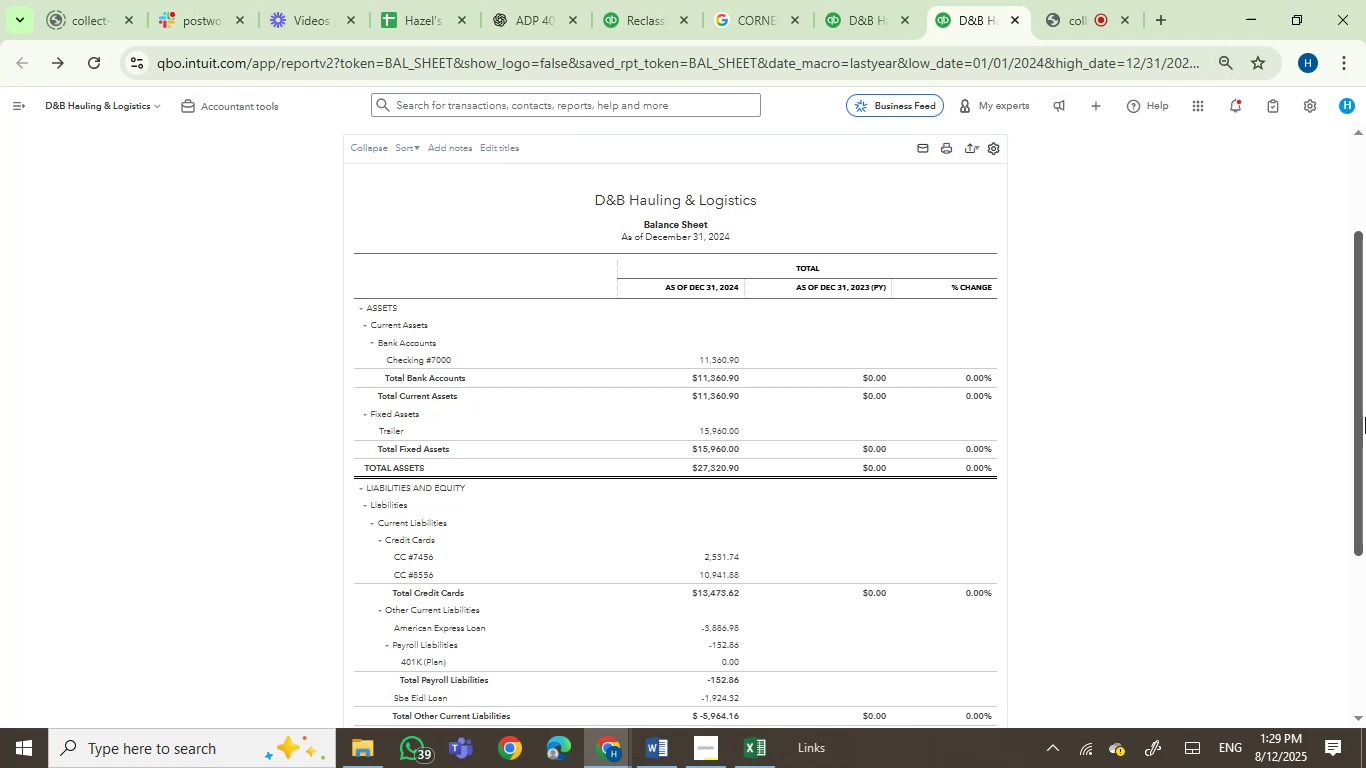 
left_click_drag(start_coordinate=[1361, 422], to_coordinate=[1364, 460])
 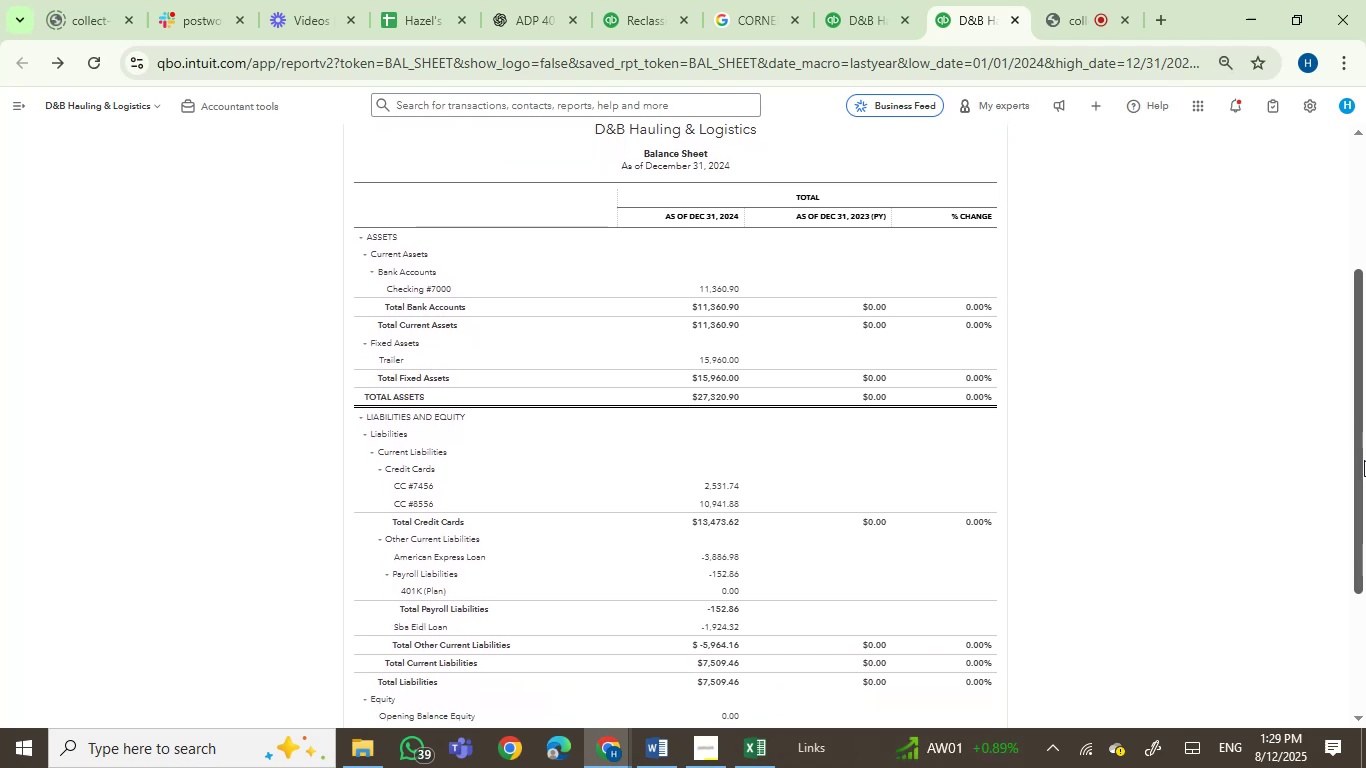 
hold_key(key=ControlLeft, duration=0.55)
 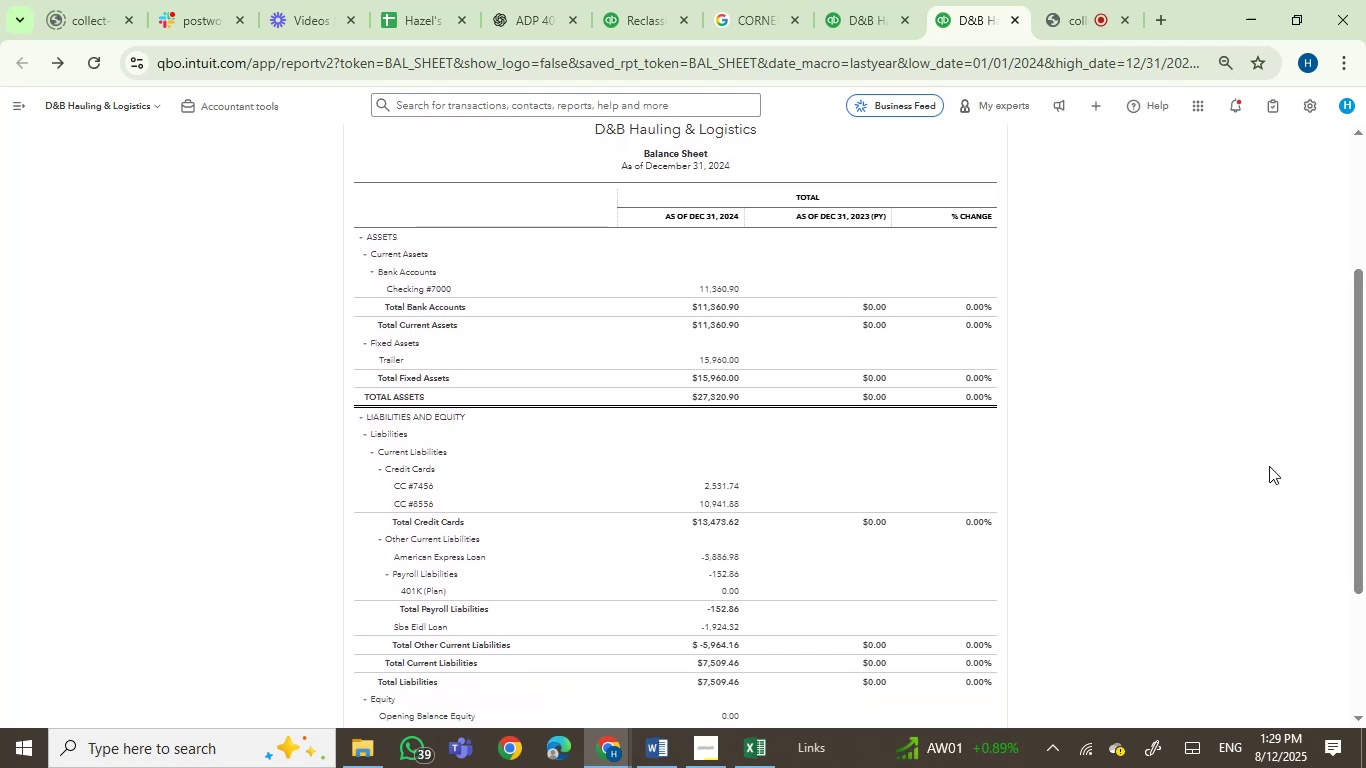 
hold_key(key=ControlLeft, duration=0.43)
 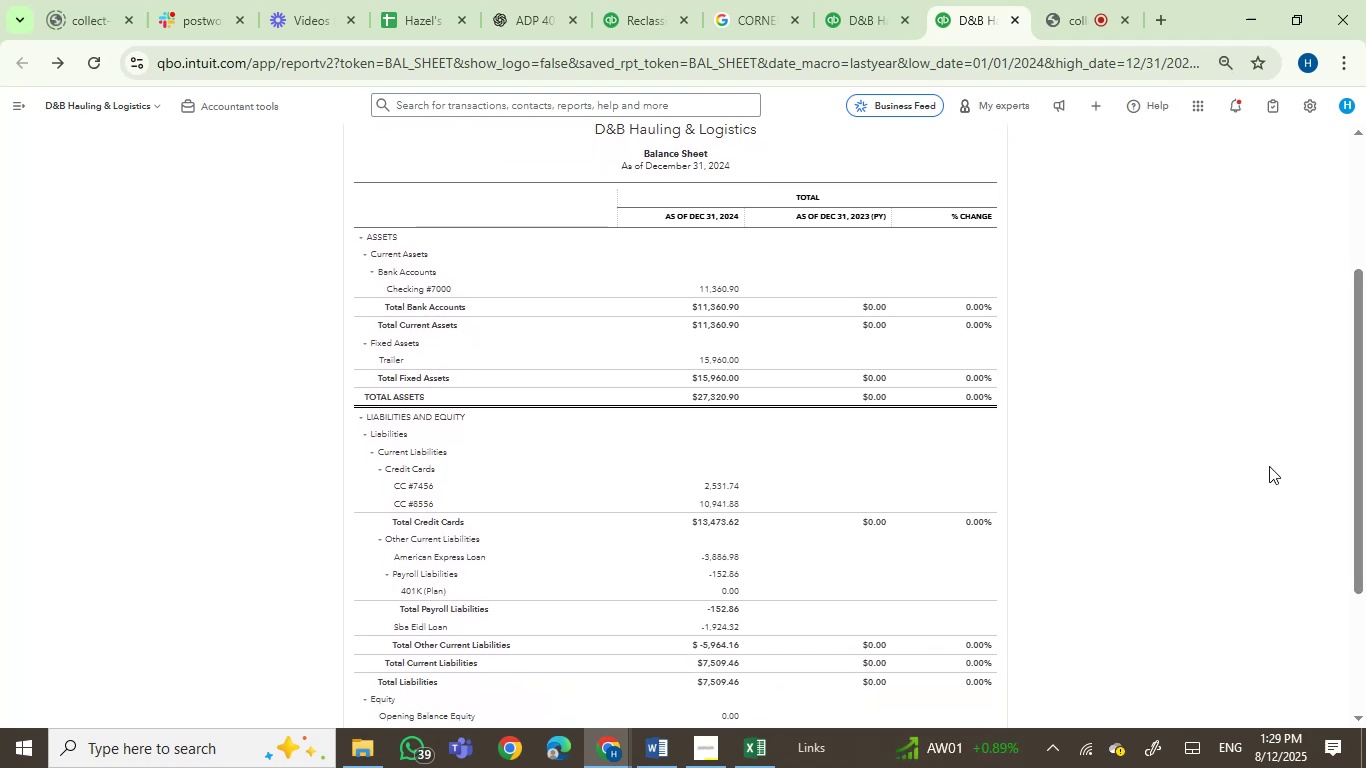 
hold_key(key=ControlLeft, duration=0.34)
 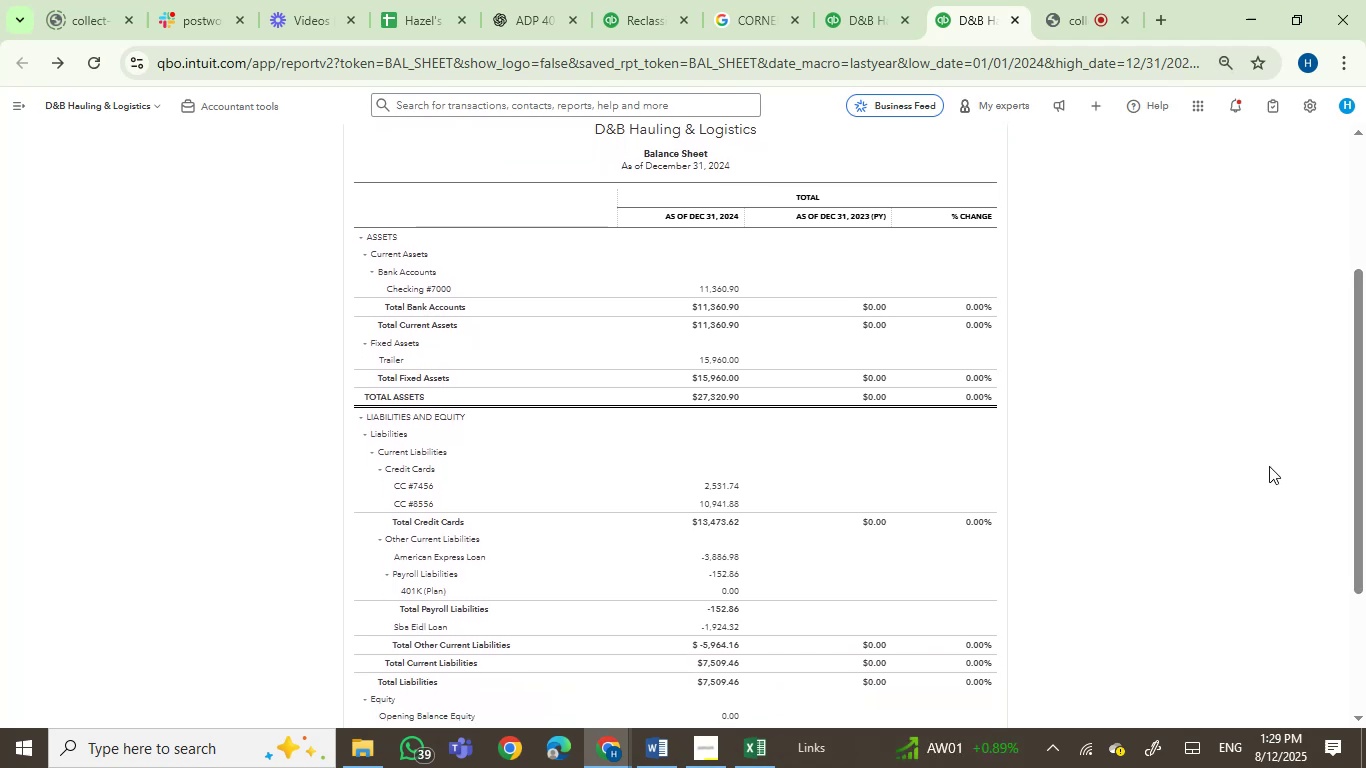 
key(PrintScreen)
 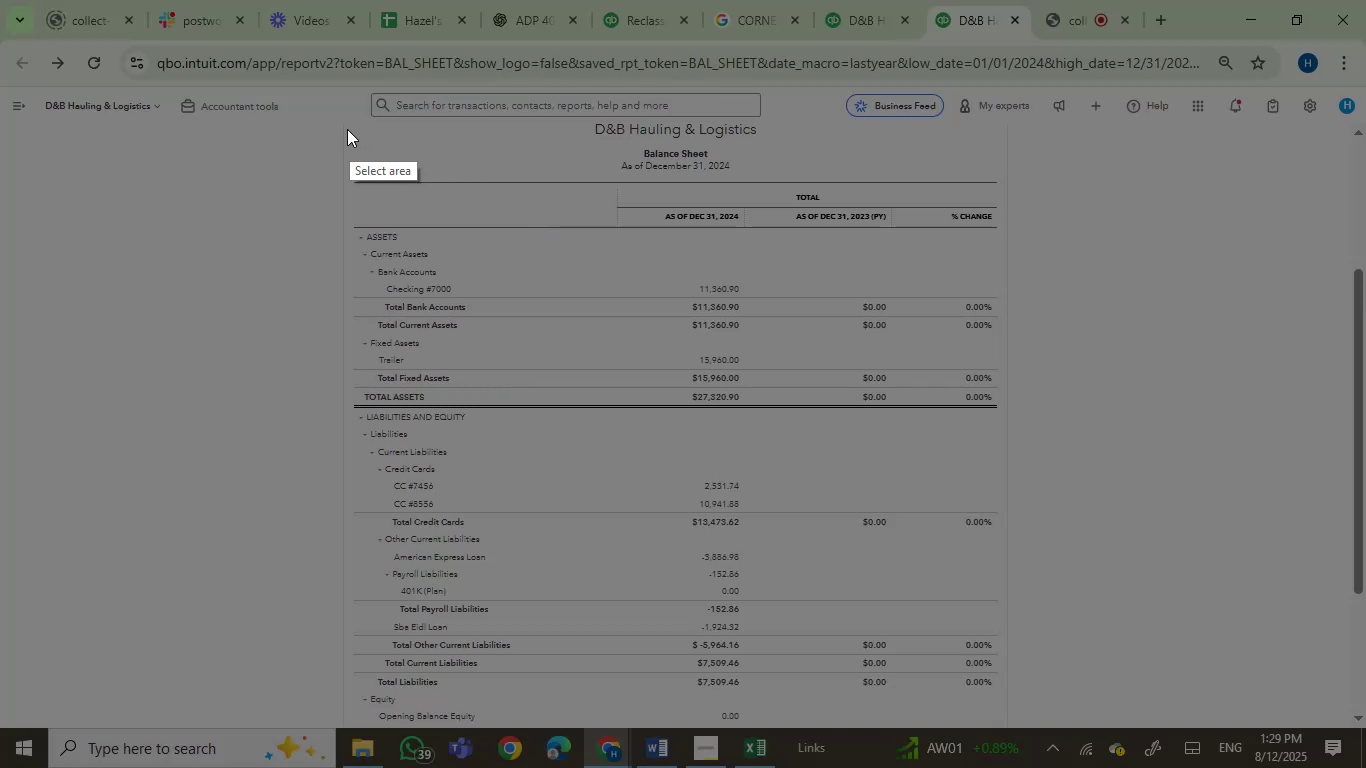 
left_click_drag(start_coordinate=[344, 124], to_coordinate=[1021, 728])
 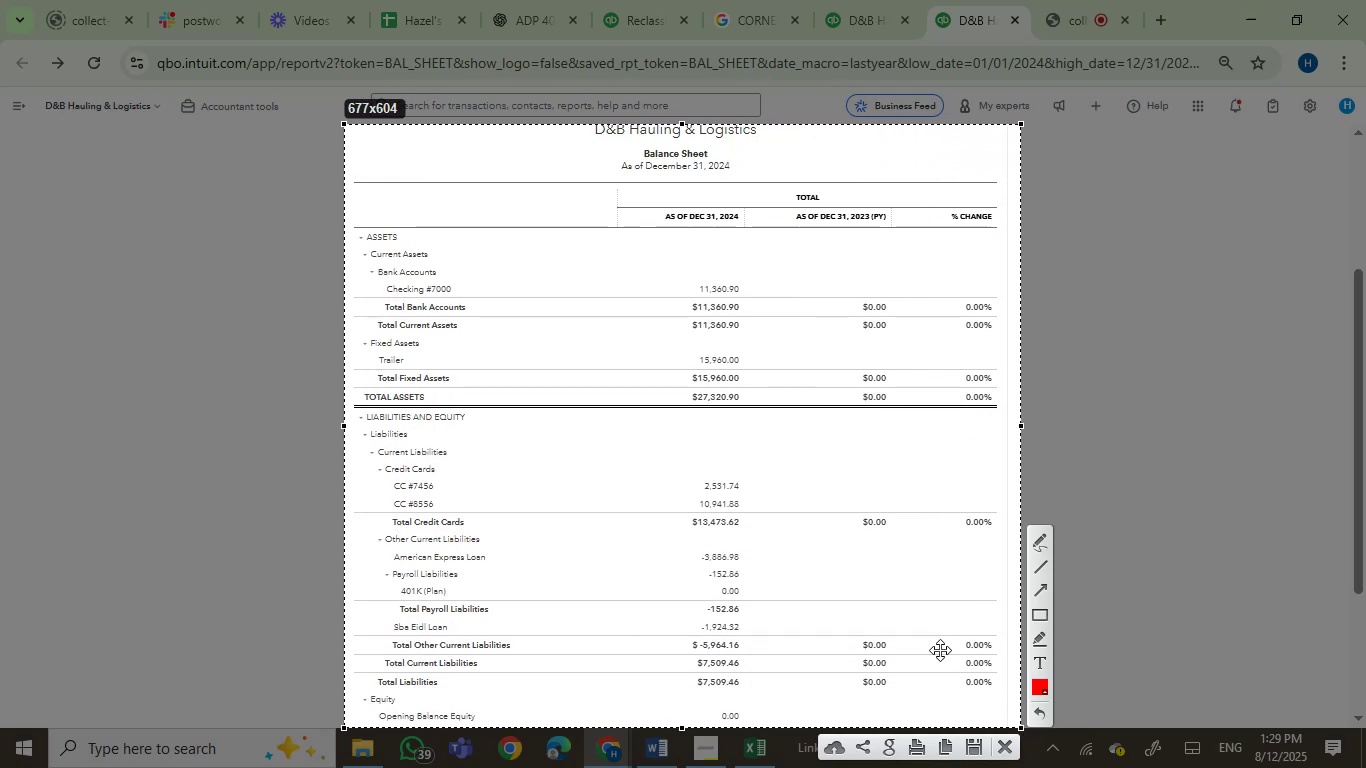 
left_click_drag(start_coordinate=[931, 642], to_coordinate=[931, 637])
 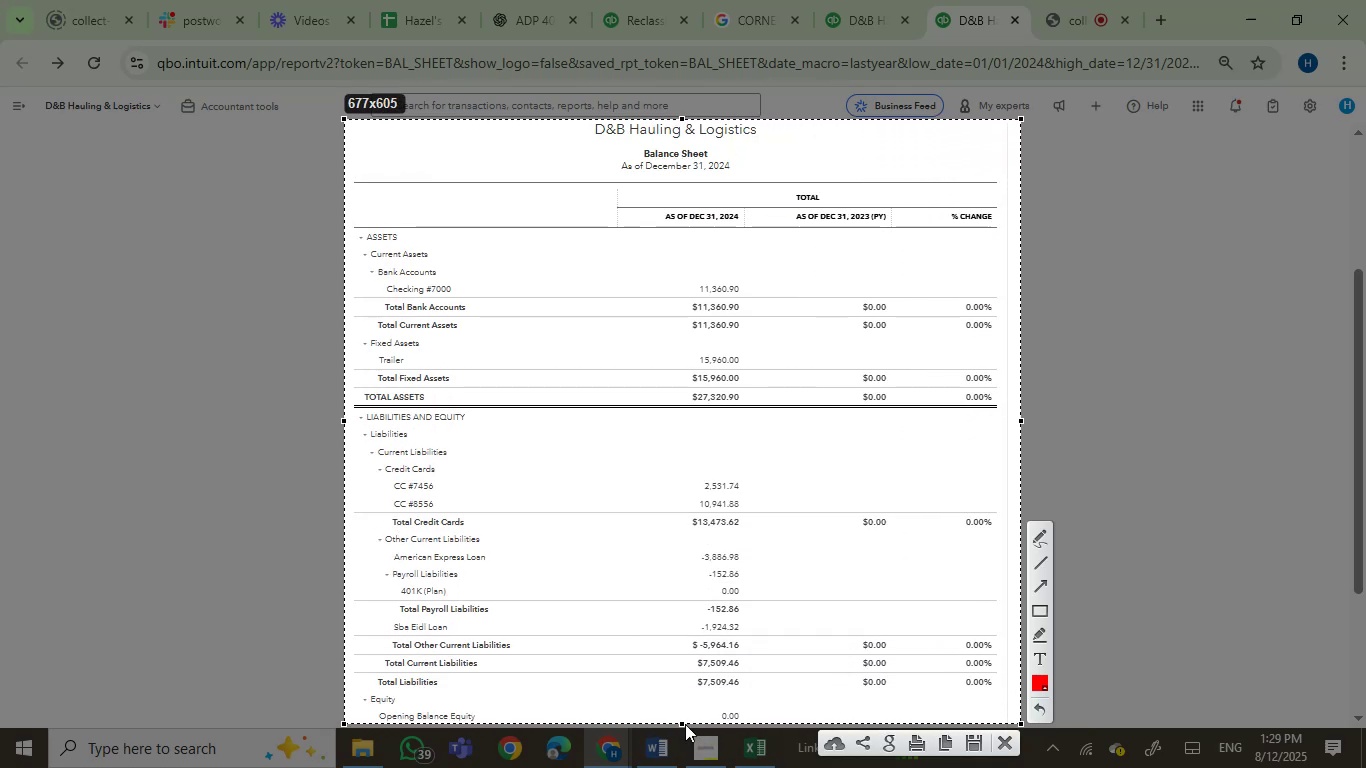 
wait(6.18)
 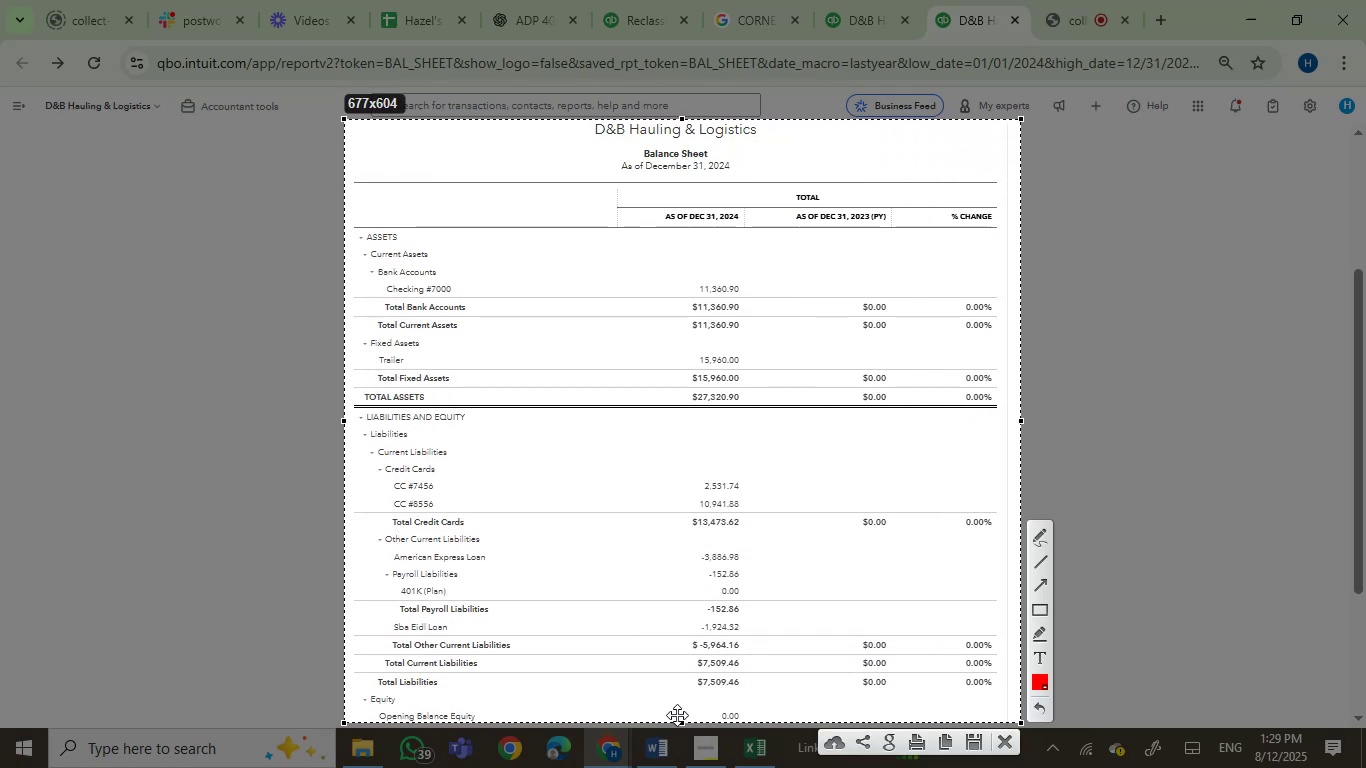 
left_click([967, 746])
 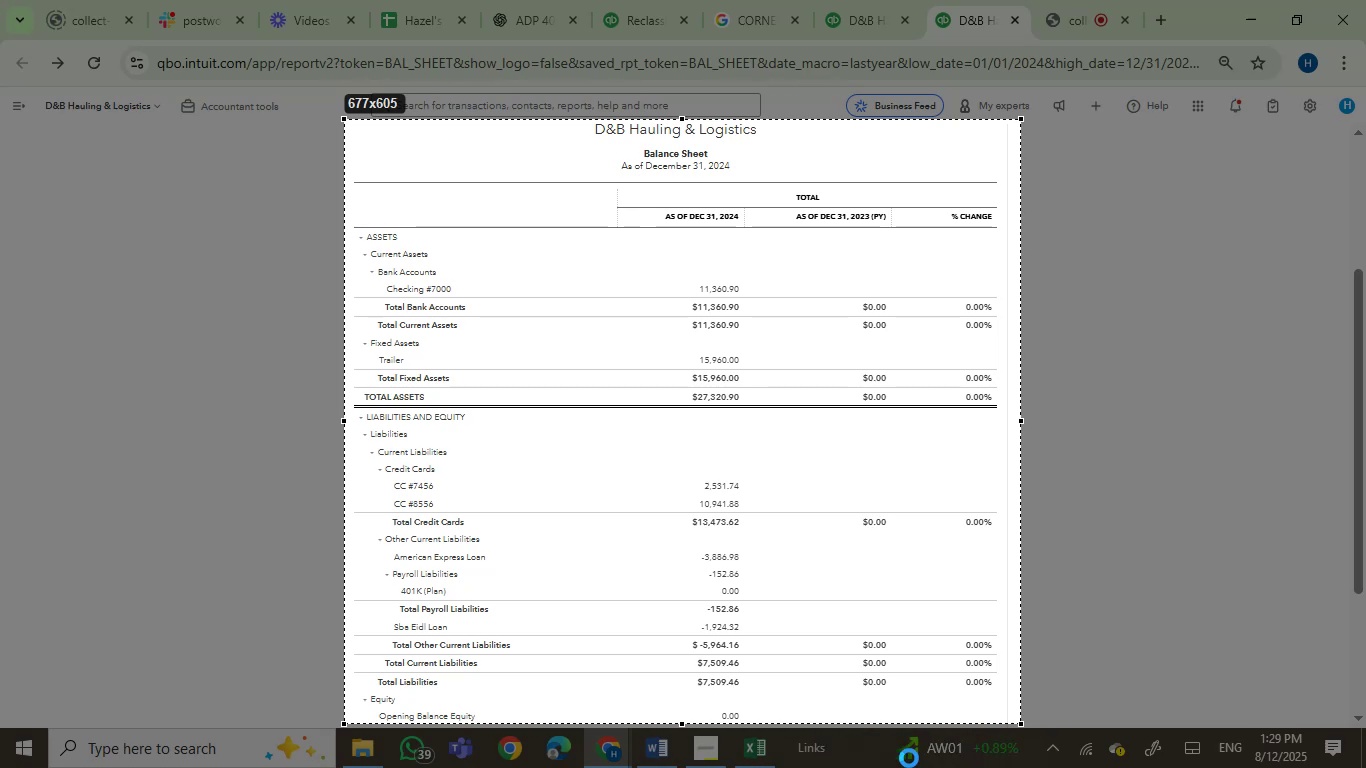 
key(Enter)
 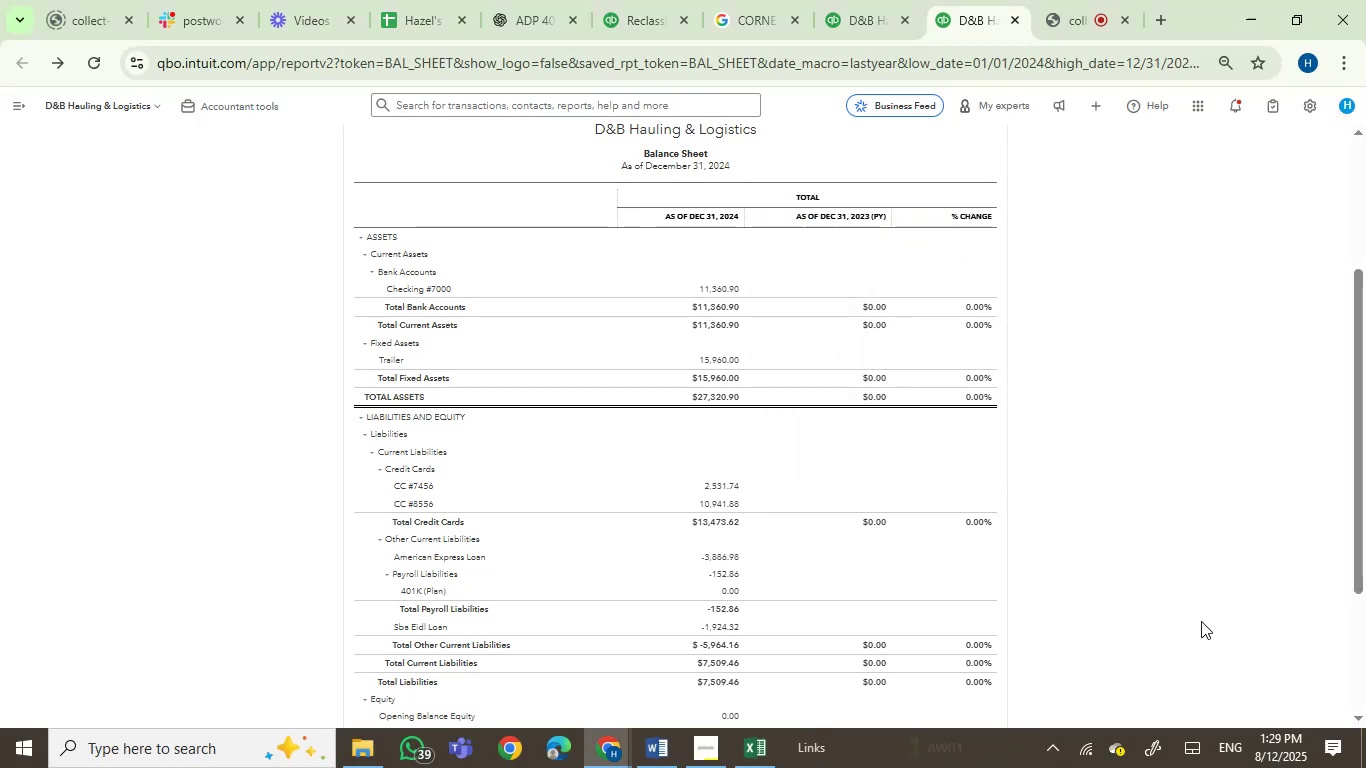 
scroll: coordinate [1201, 621], scroll_direction: down, amount: 2.0
 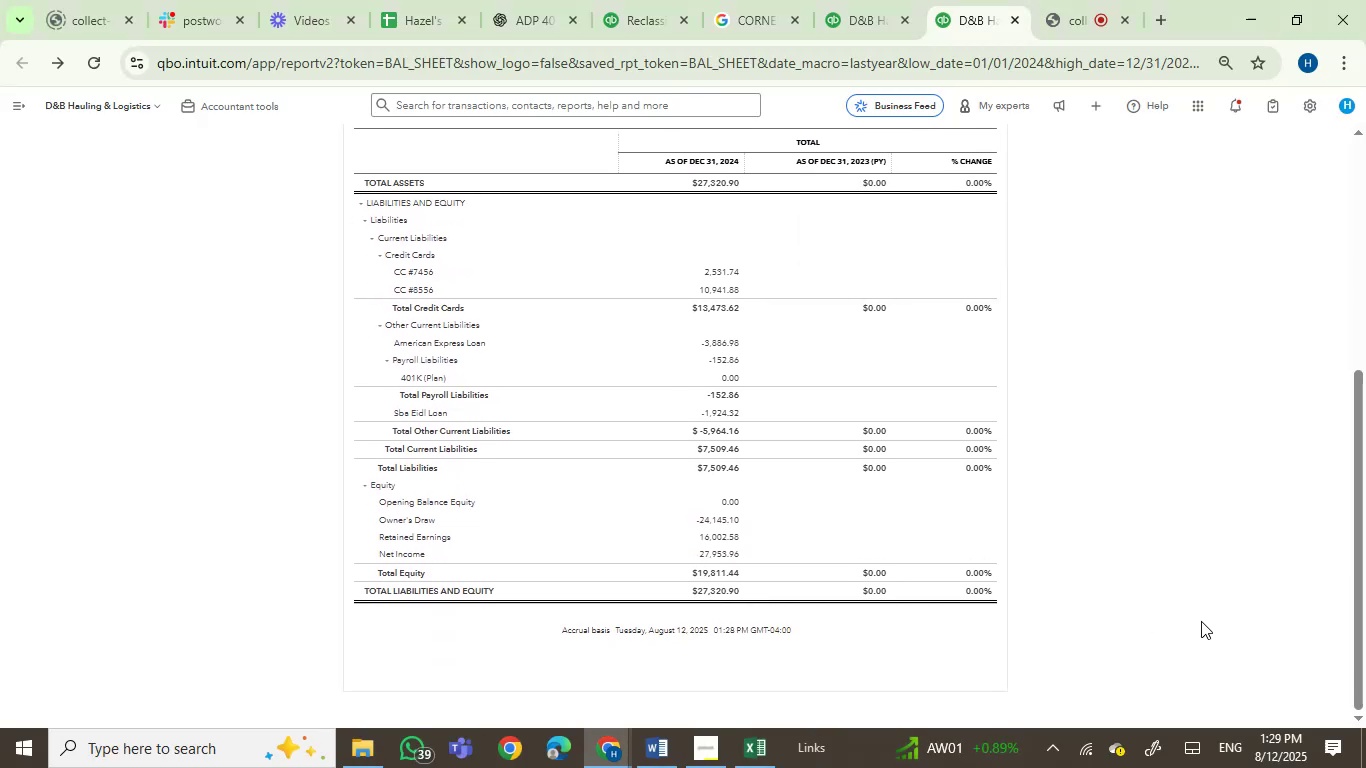 
key(PrintScreen)
 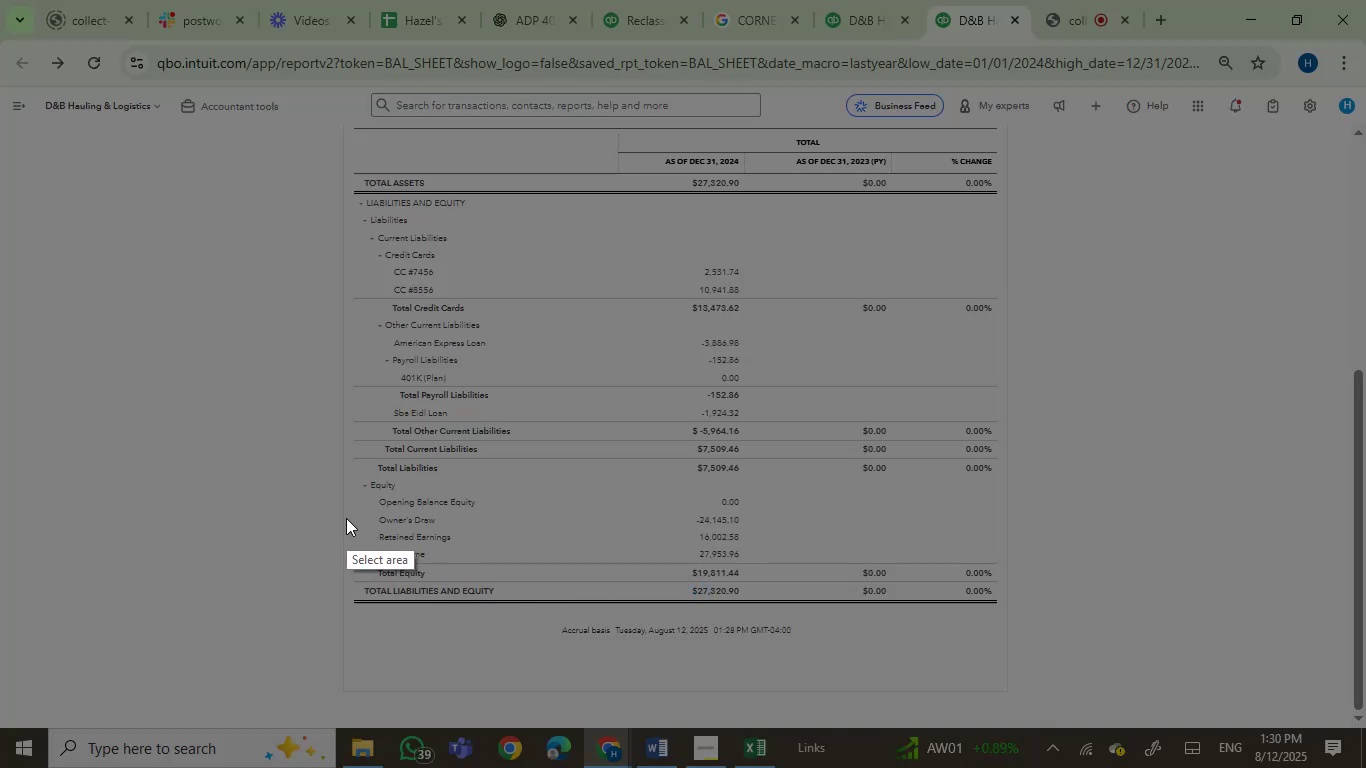 
left_click_drag(start_coordinate=[346, 511], to_coordinate=[1019, 614])
 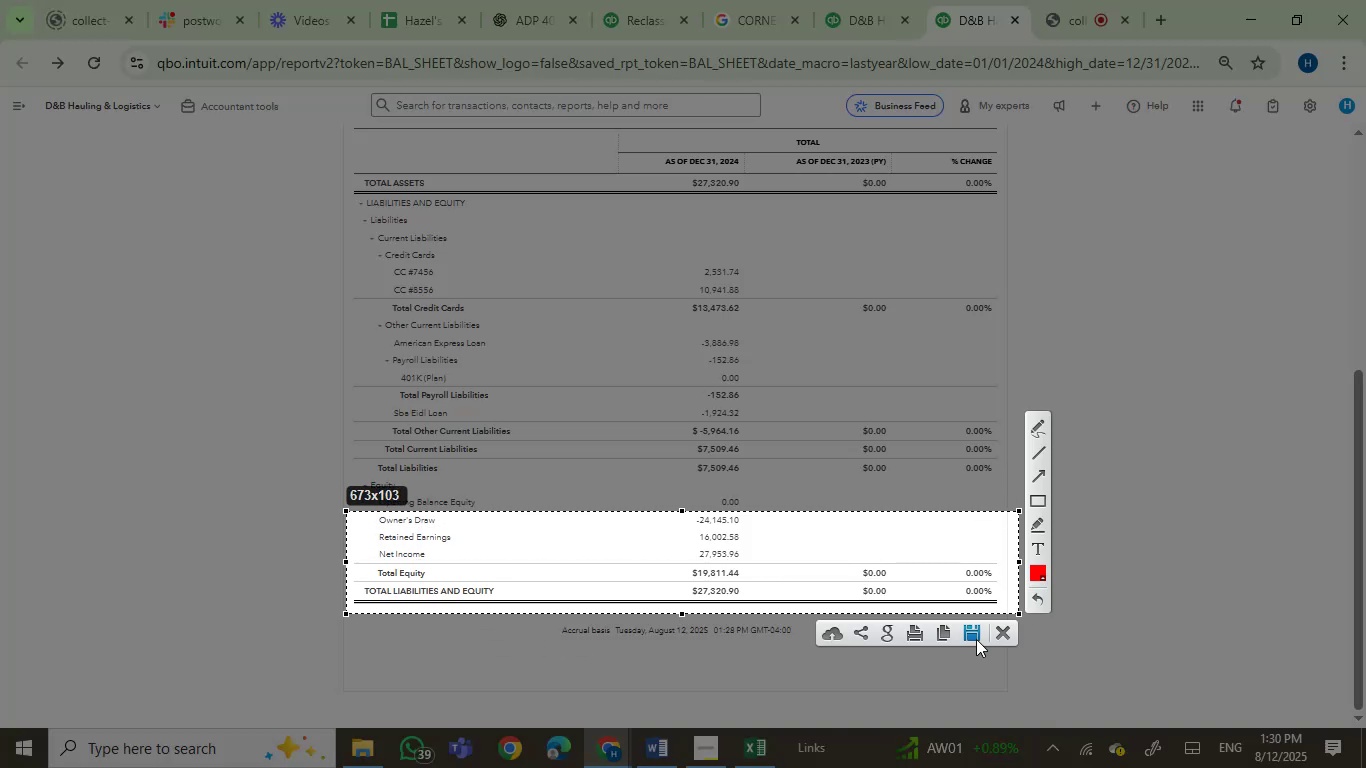 
left_click([976, 639])
 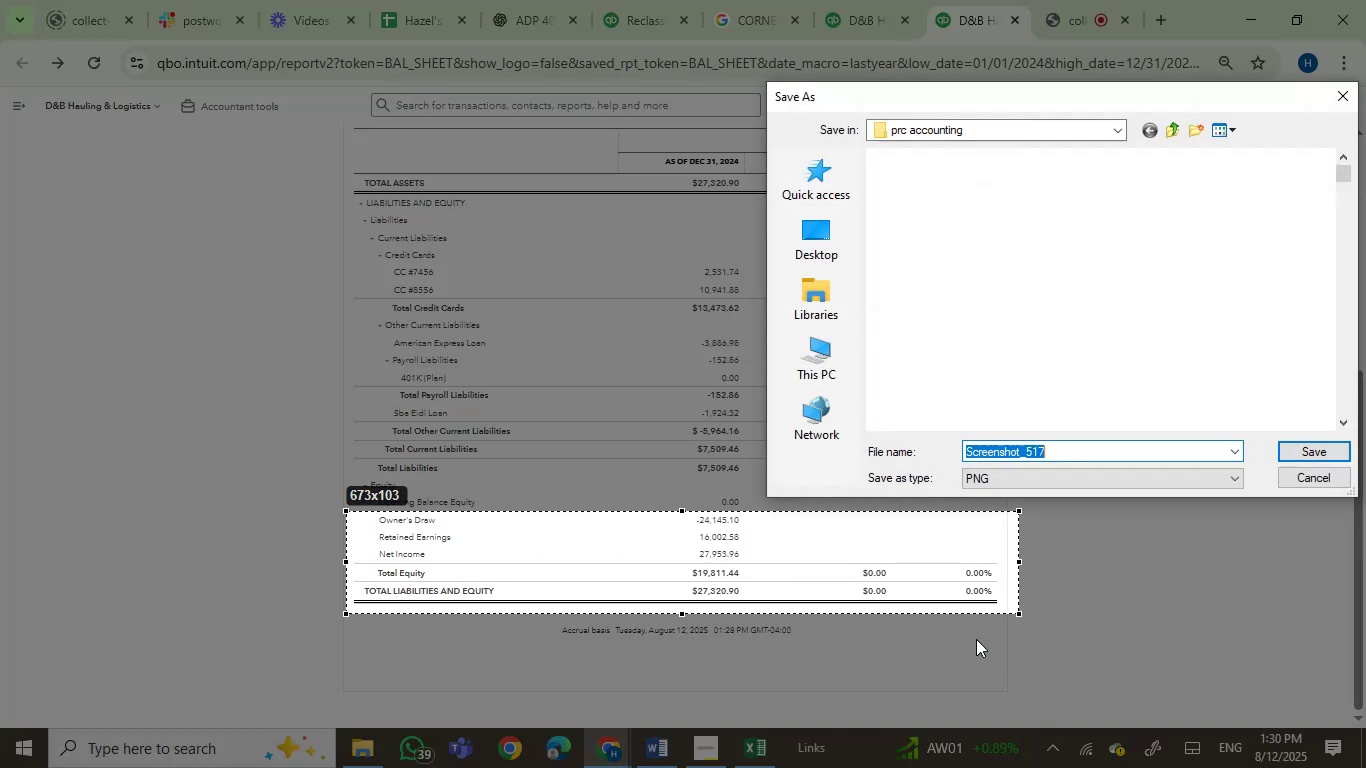 
key(Enter)
 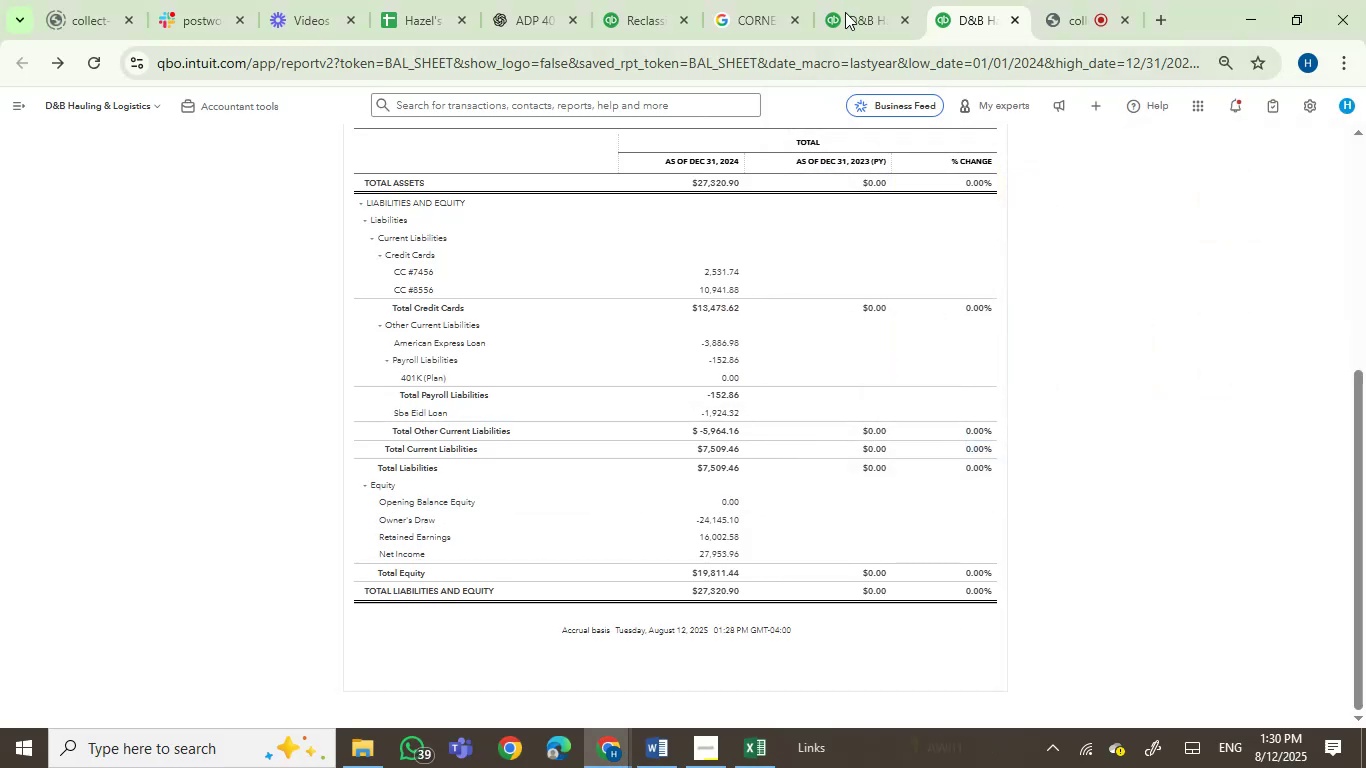 
left_click([874, 0])
 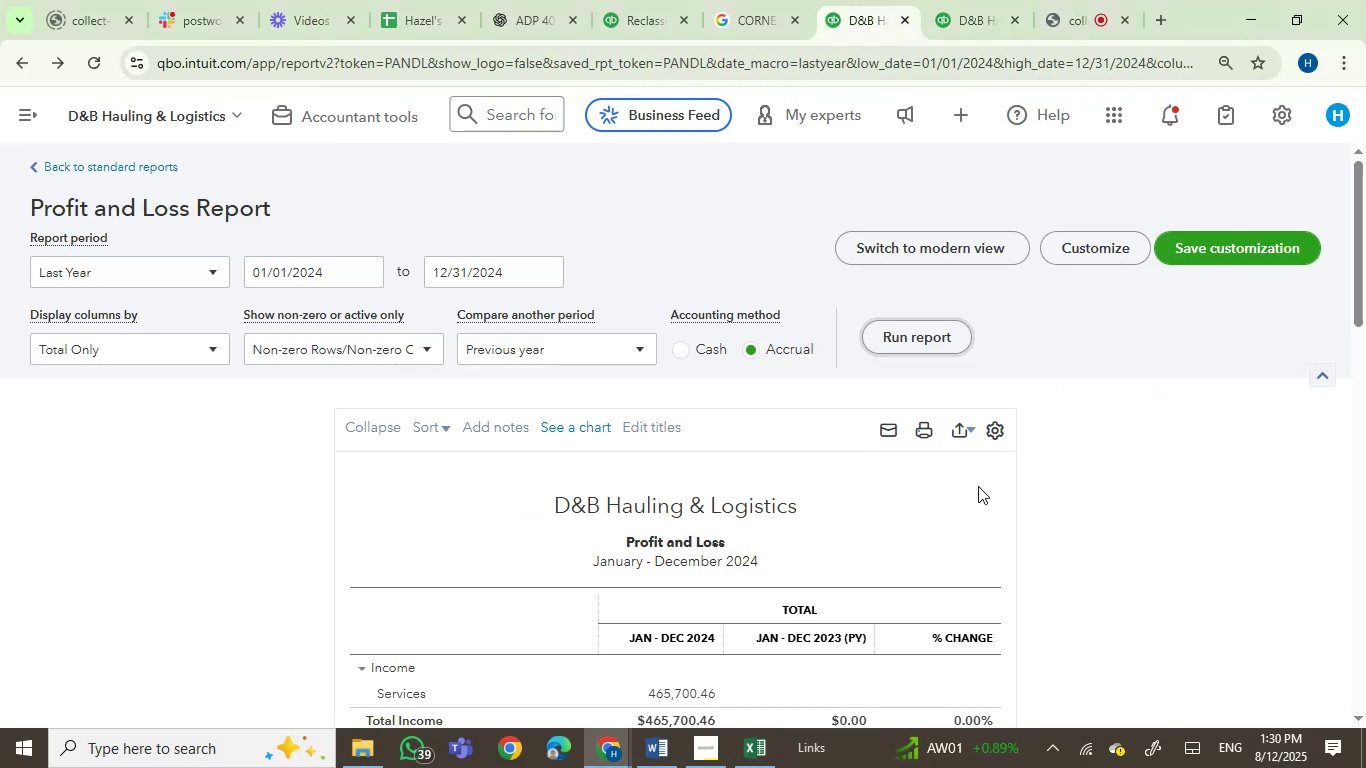 
scroll: coordinate [1048, 488], scroll_direction: down, amount: 2.0
 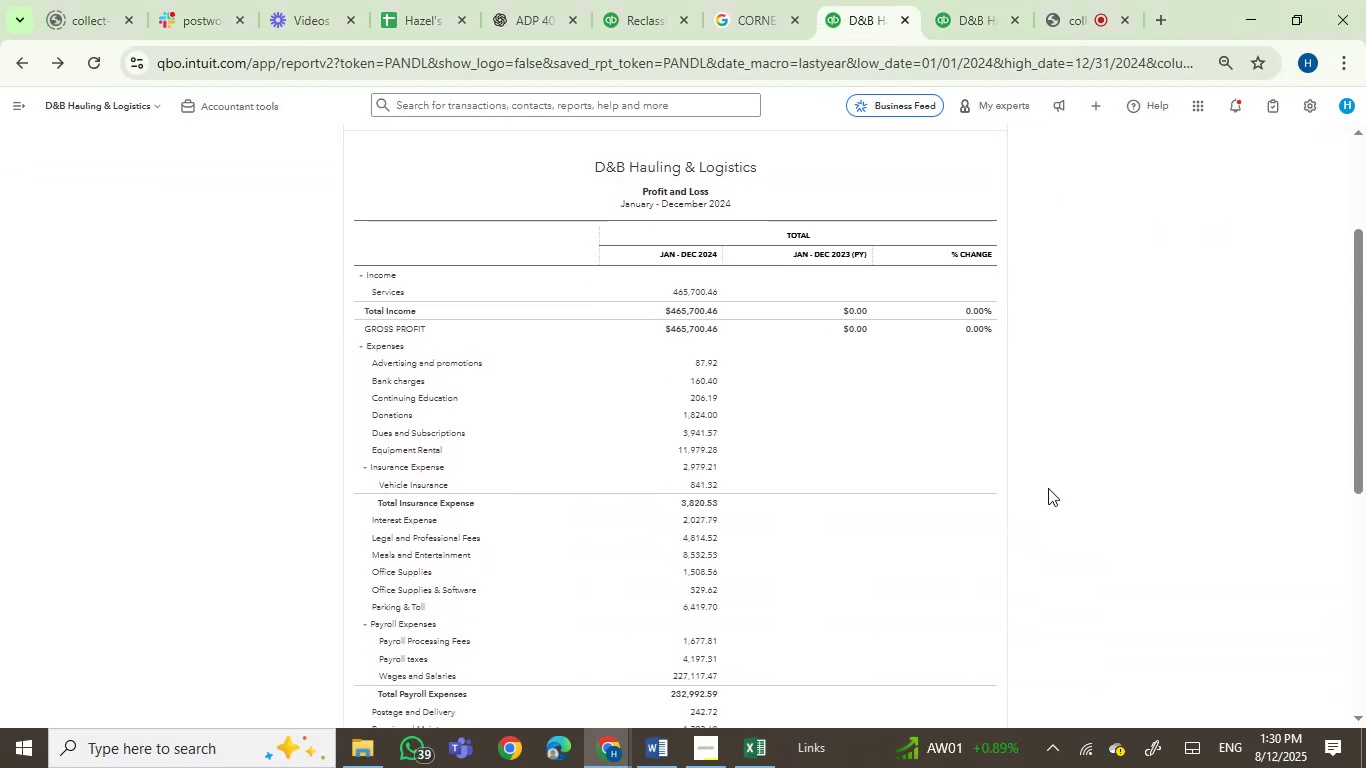 
scroll: coordinate [1048, 488], scroll_direction: up, amount: 2.0
 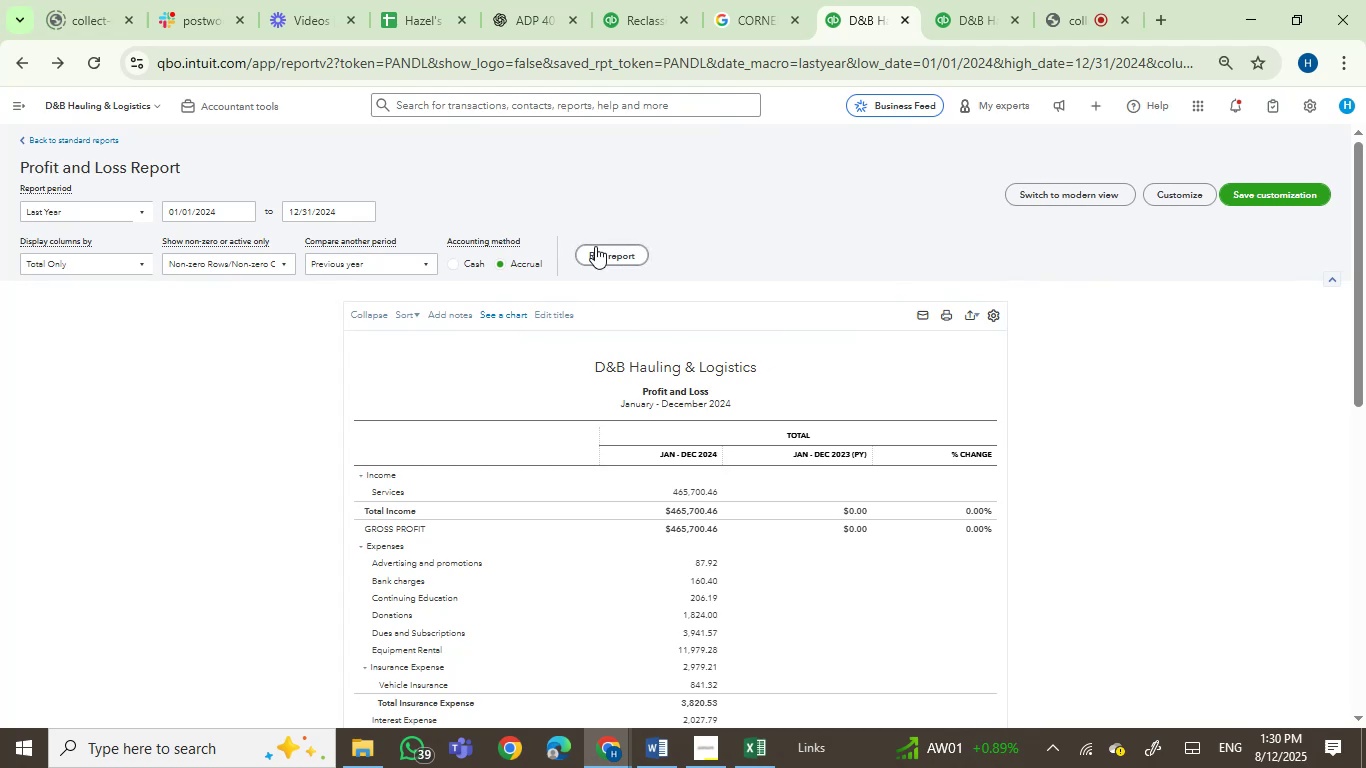 
left_click([595, 246])
 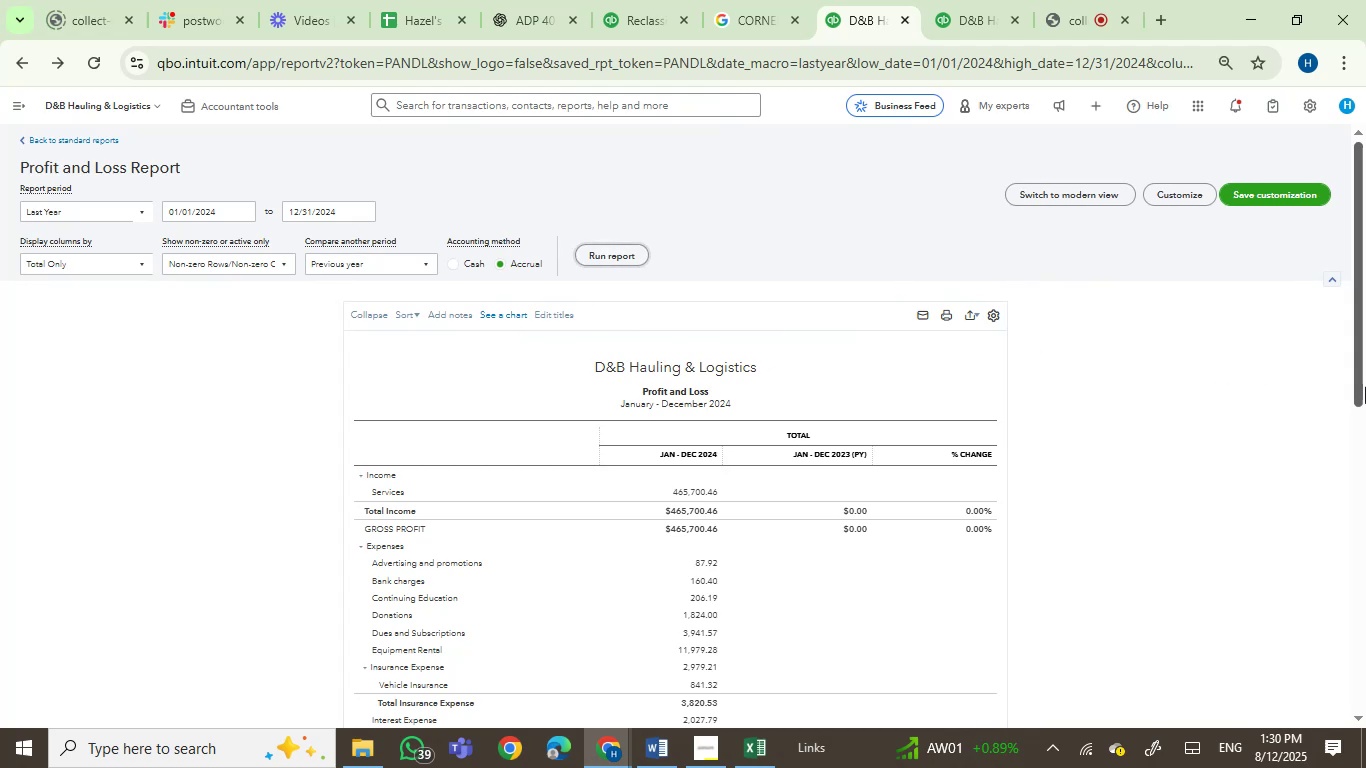 
left_click_drag(start_coordinate=[1359, 373], to_coordinate=[1365, 476])
 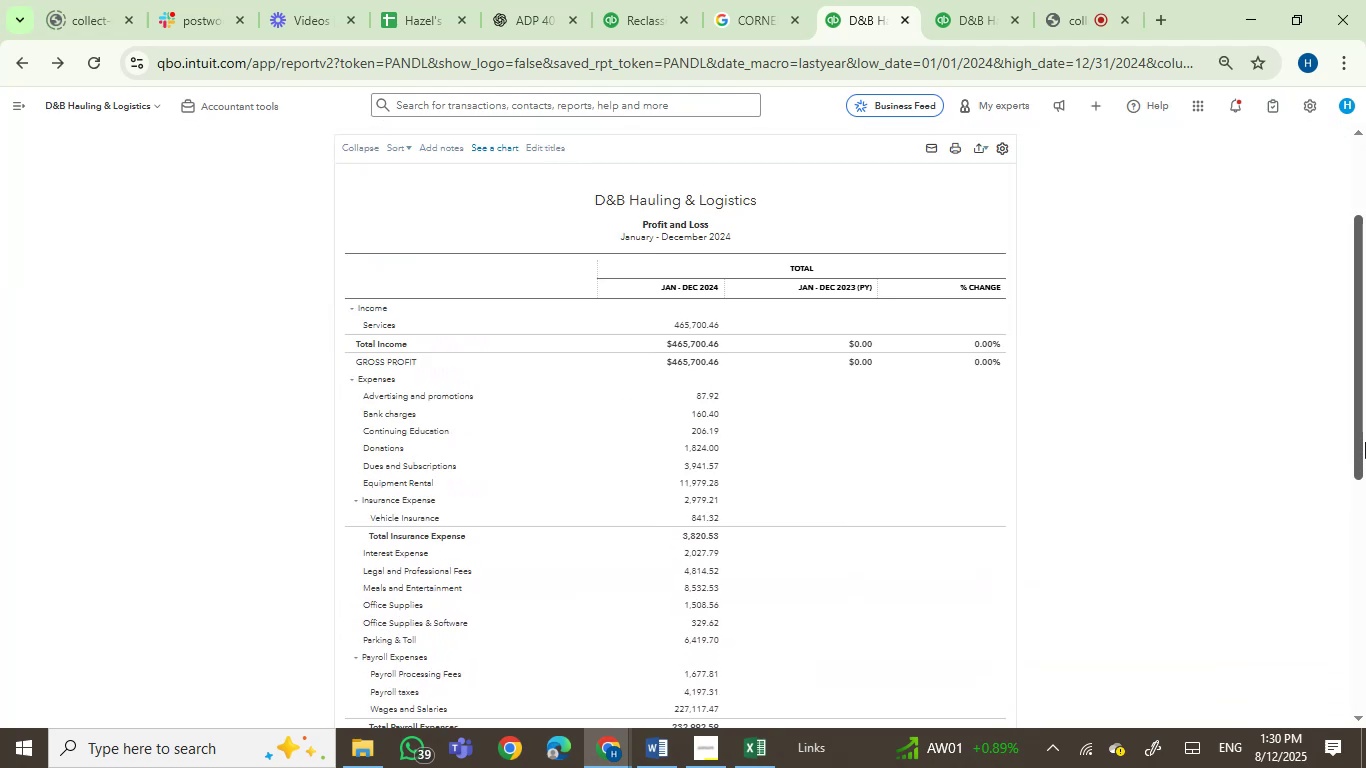 
left_click_drag(start_coordinate=[1358, 428], to_coordinate=[1361, 457])
 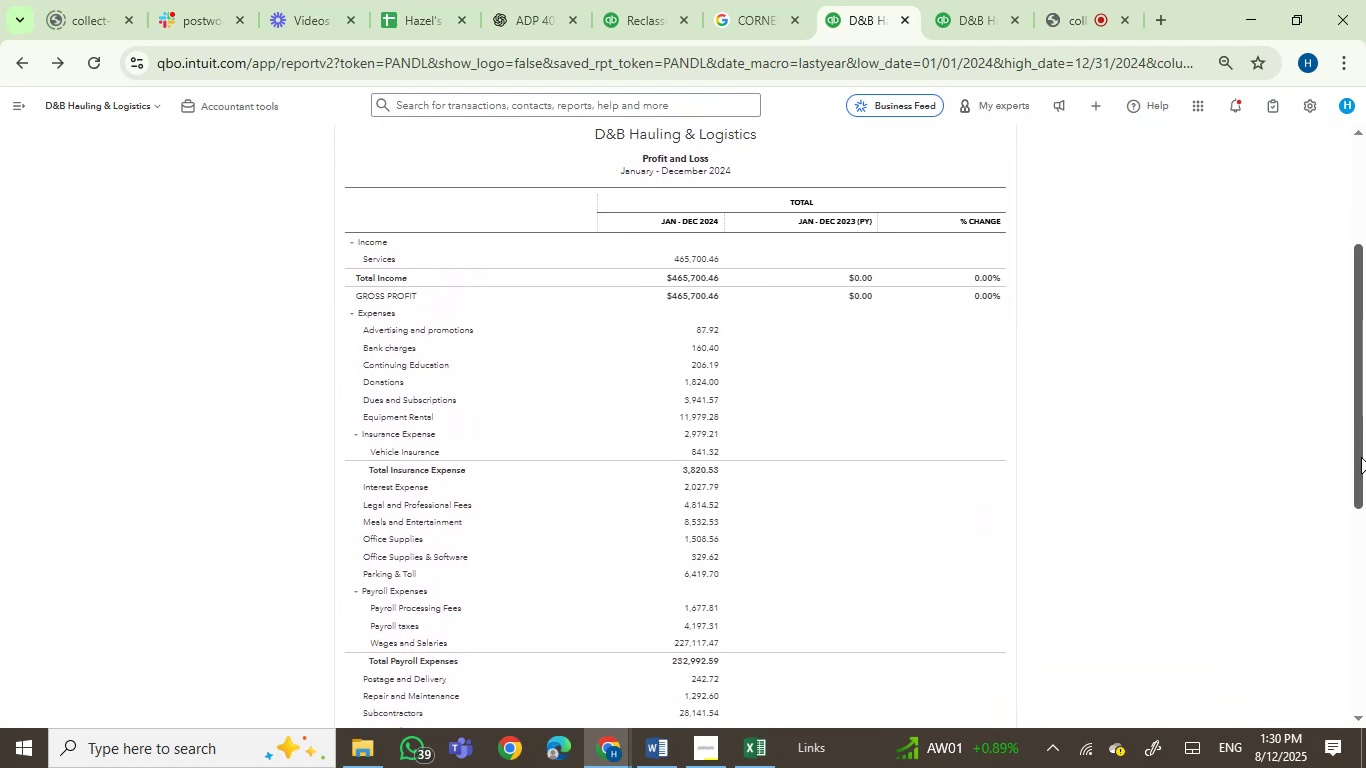 
key(PrintScreen)
 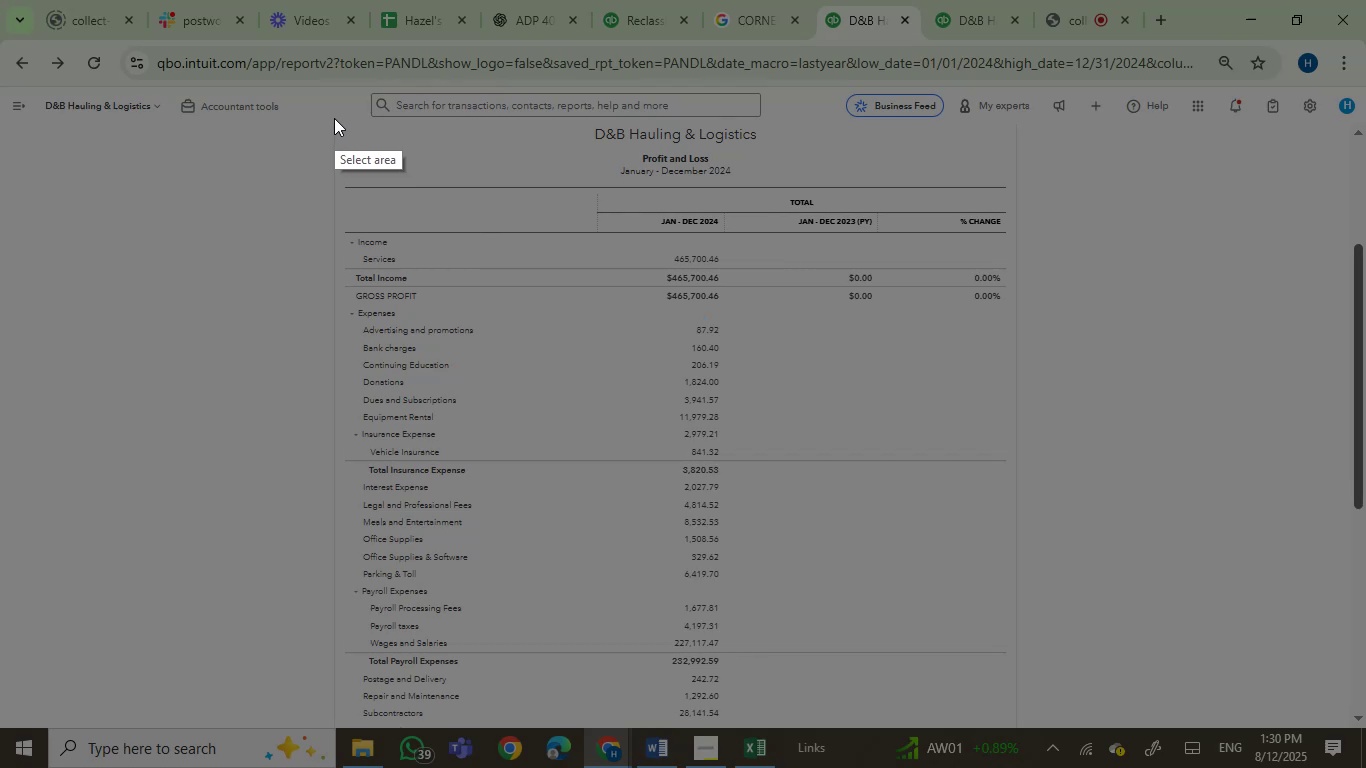 
left_click_drag(start_coordinate=[333, 124], to_coordinate=[1019, 720])
 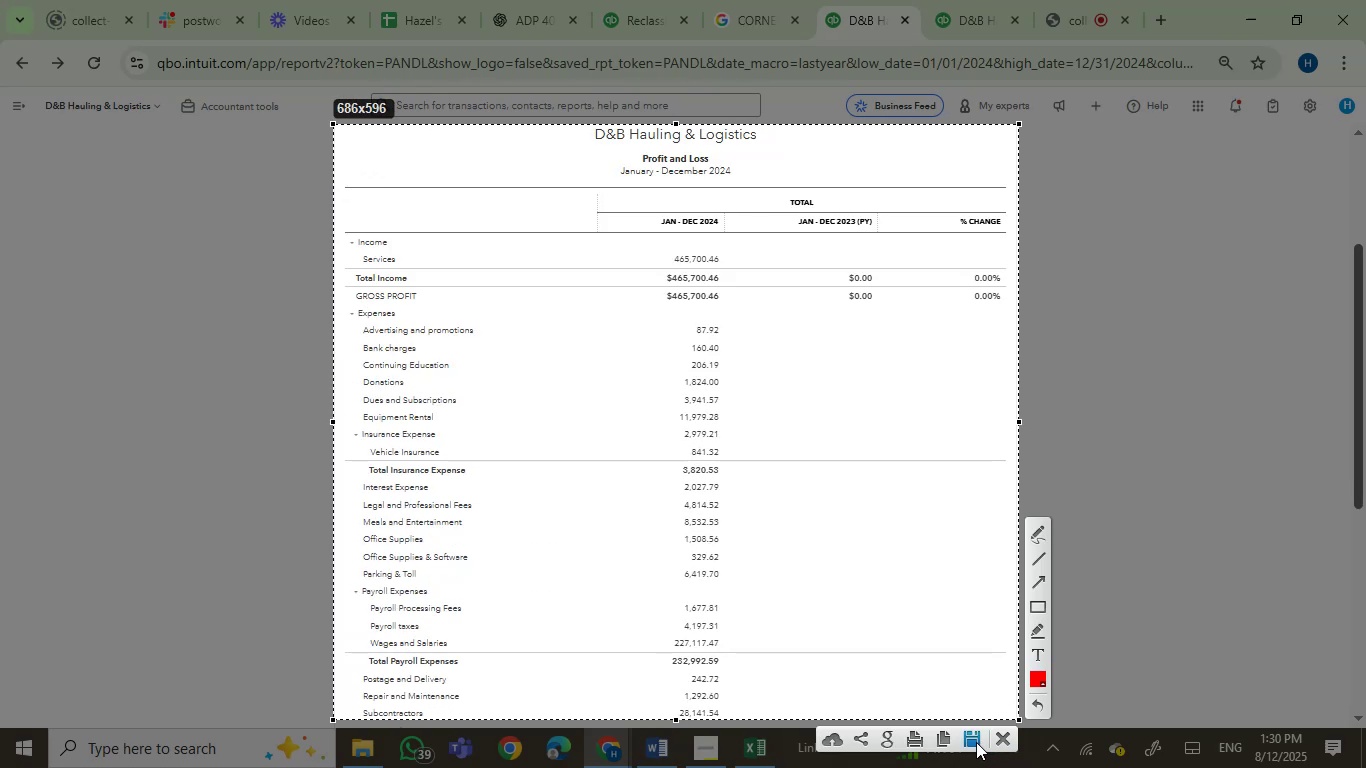 
left_click([973, 741])
 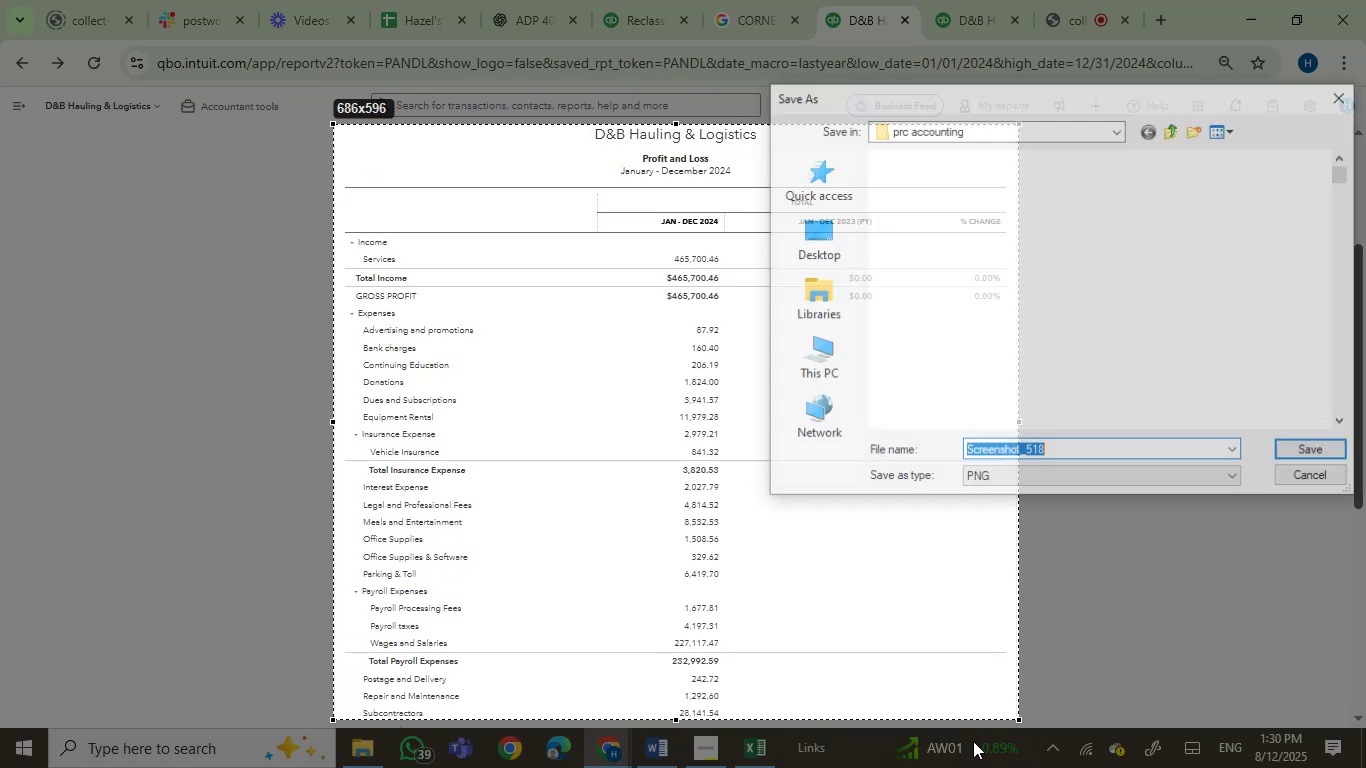 
key(Enter)
 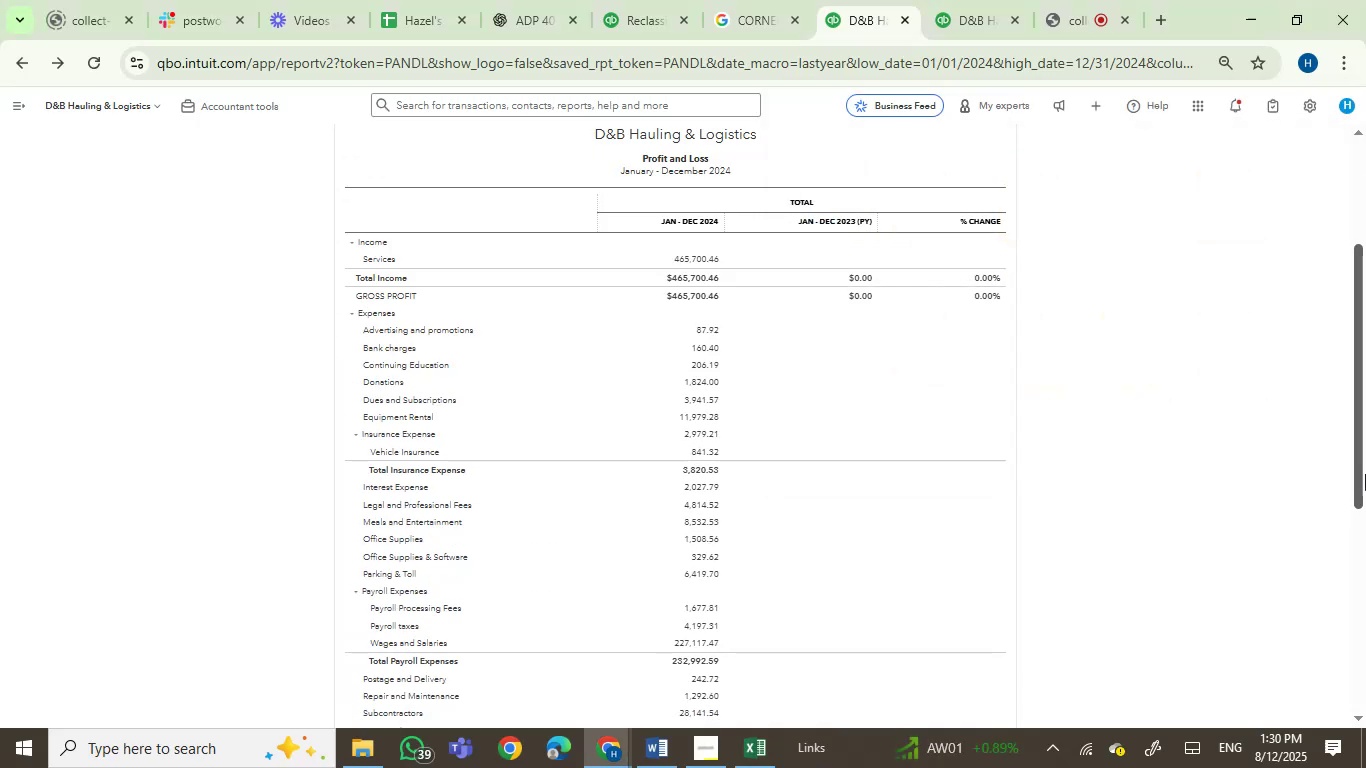 
left_click_drag(start_coordinate=[1360, 442], to_coordinate=[1365, 611])
 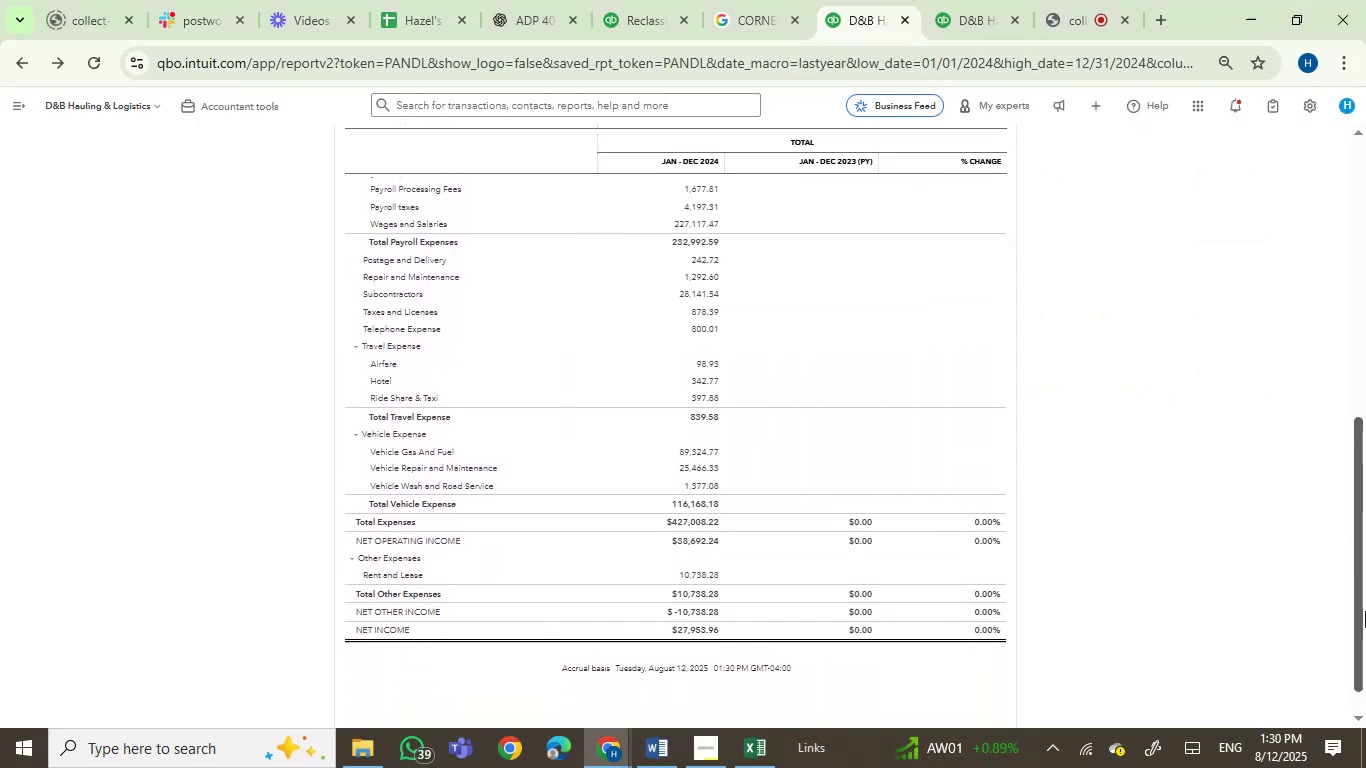 
key(PrintScreen)
 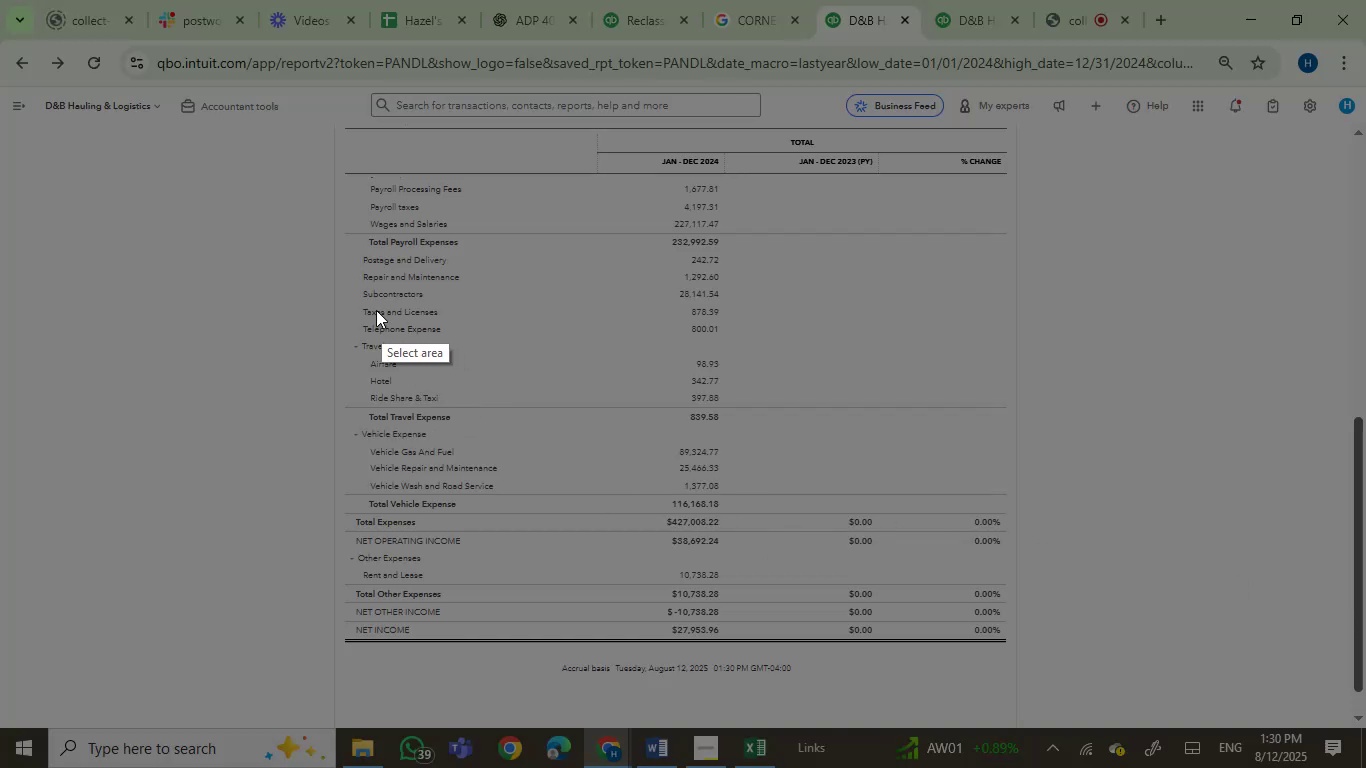 
left_click_drag(start_coordinate=[331, 304], to_coordinate=[1022, 652])
 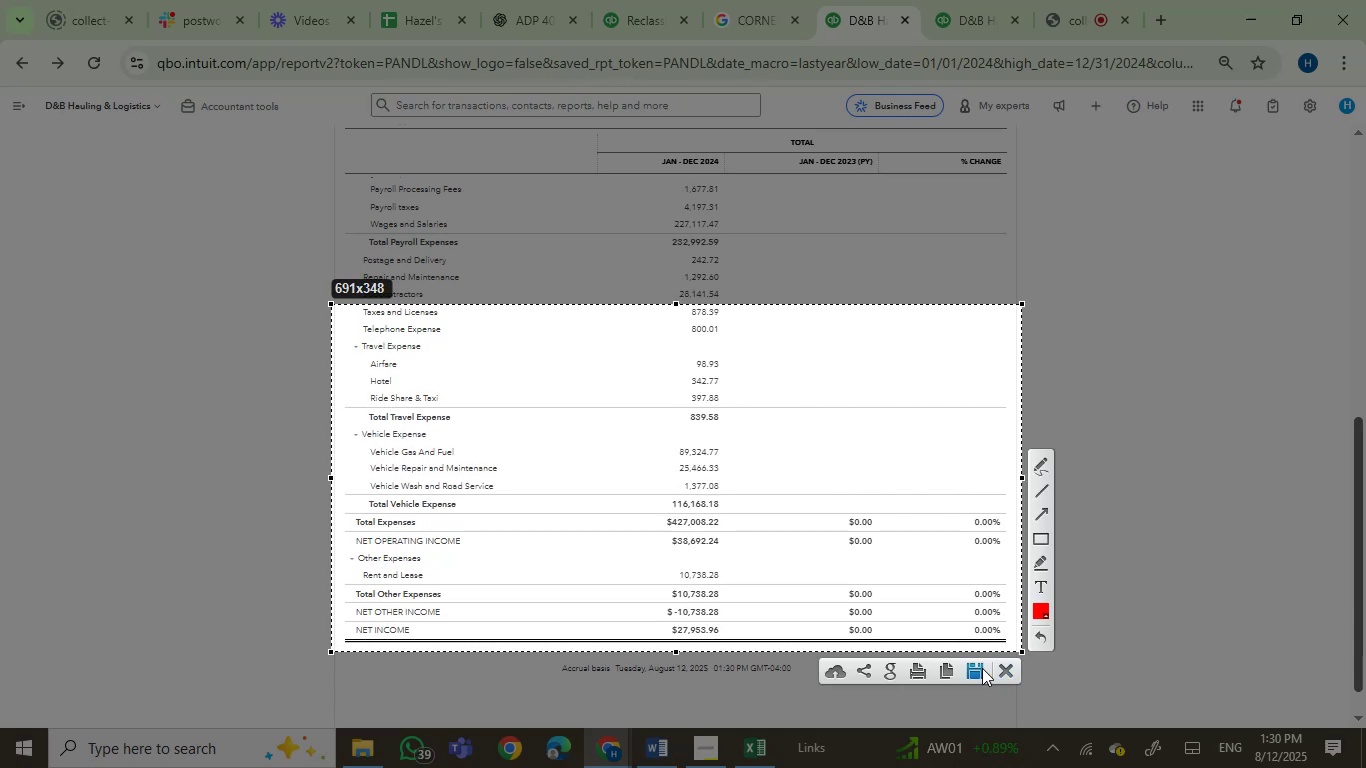 
left_click([982, 668])
 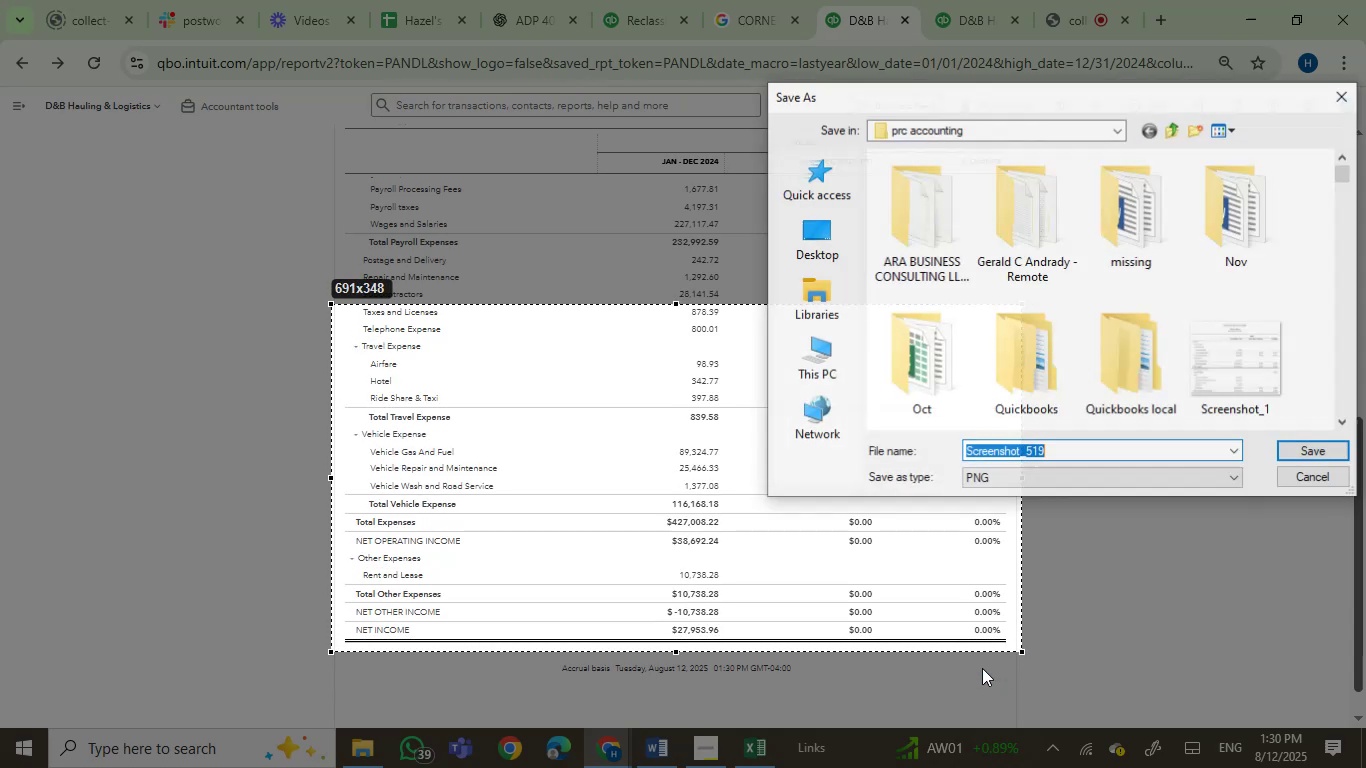 
key(Enter)
 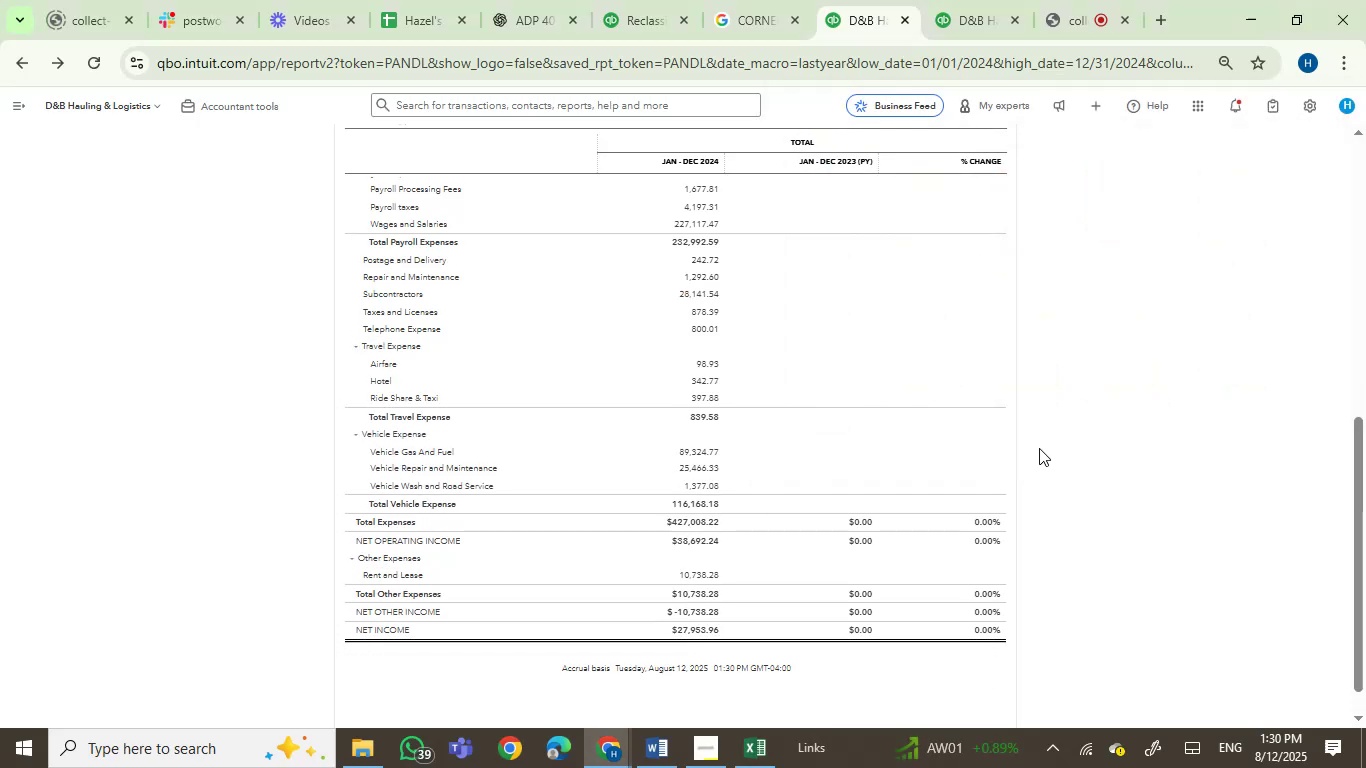 
hold_key(key=ControlLeft, duration=0.34)
scroll: coordinate [809, 260], scroll_direction: up, amount: 15.0
 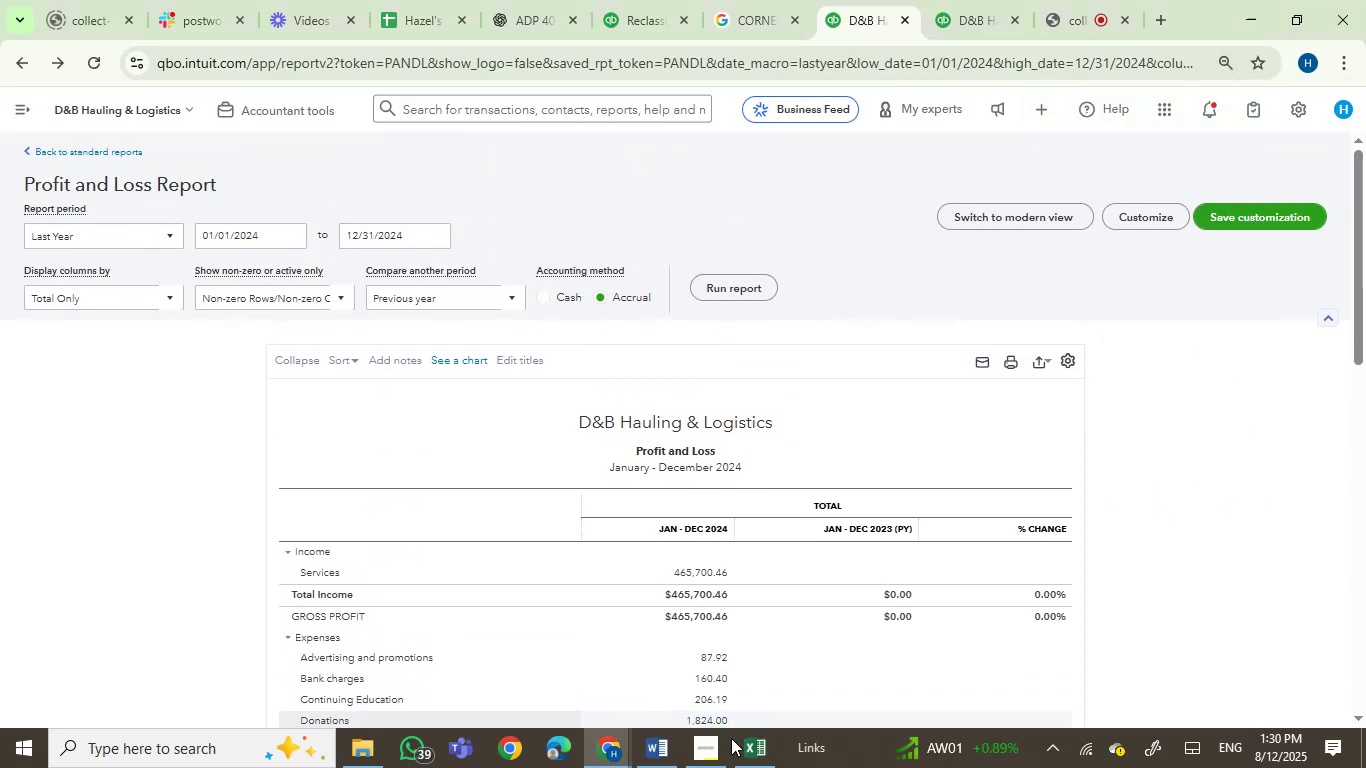 
left_click([649, 741])
 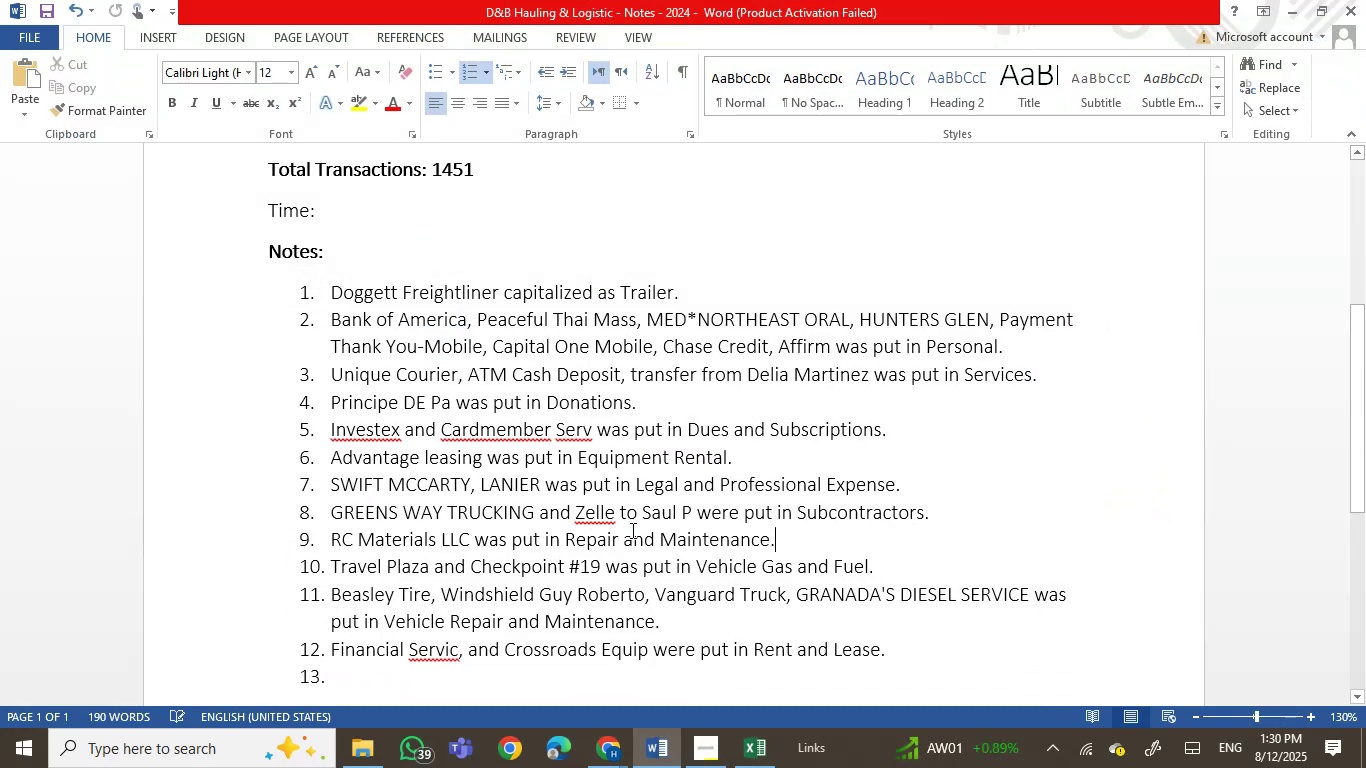 
scroll: coordinate [655, 525], scroll_direction: up, amount: 3.0
 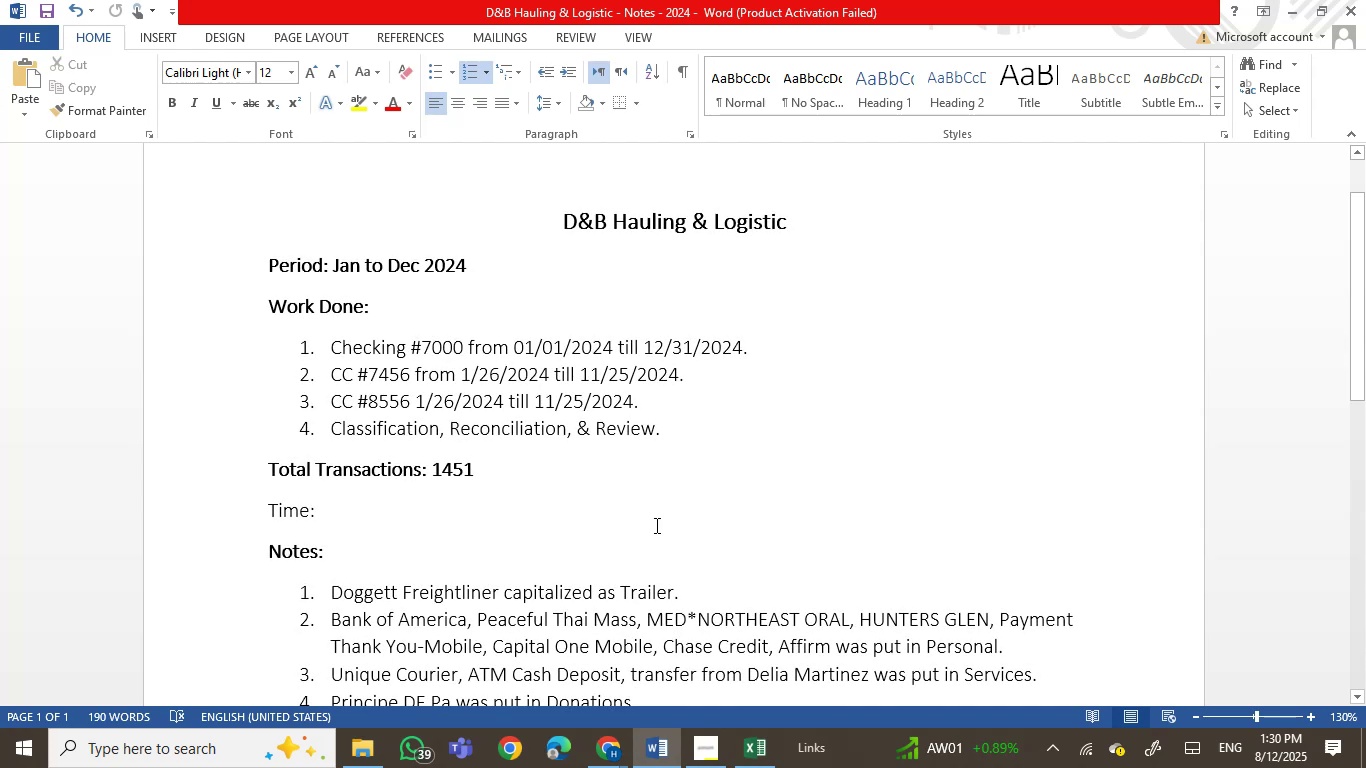 
scroll: coordinate [655, 525], scroll_direction: down, amount: 1.0
 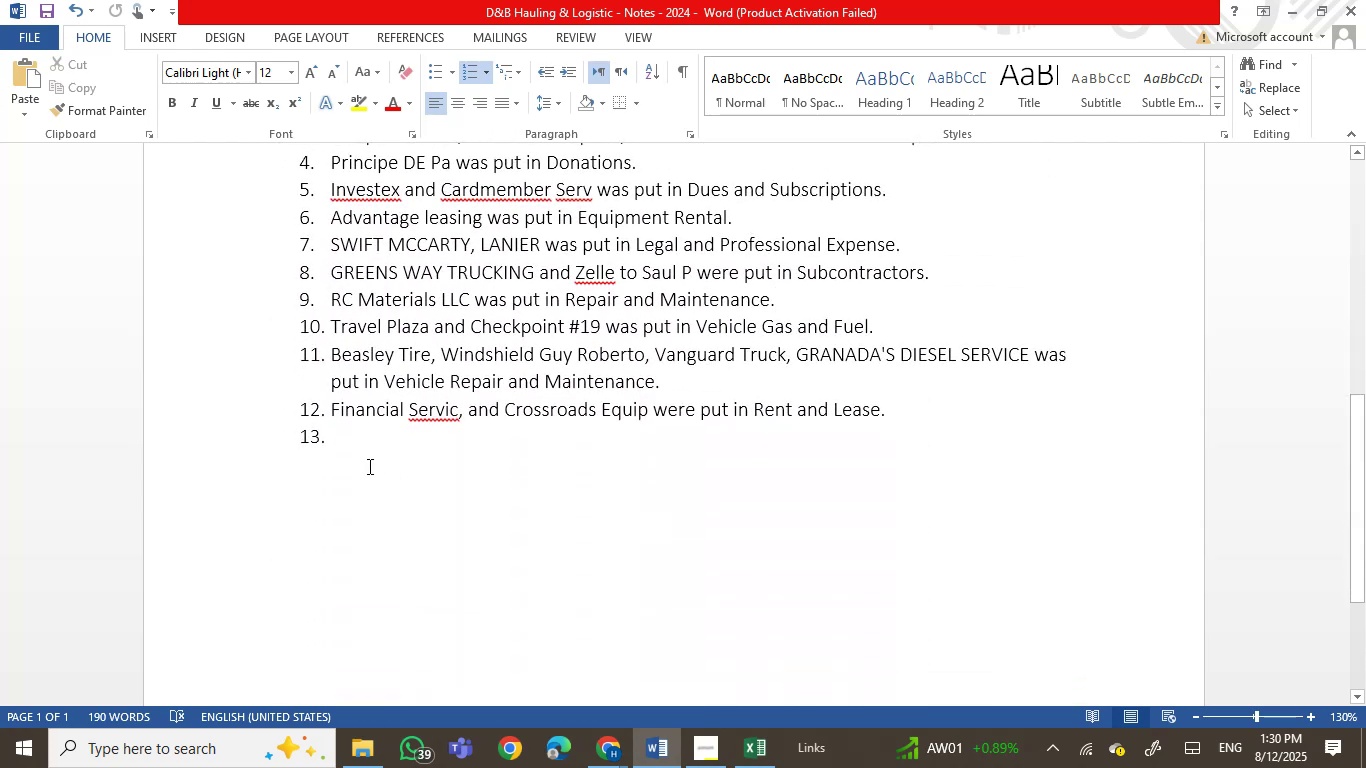 
left_click([359, 457])
 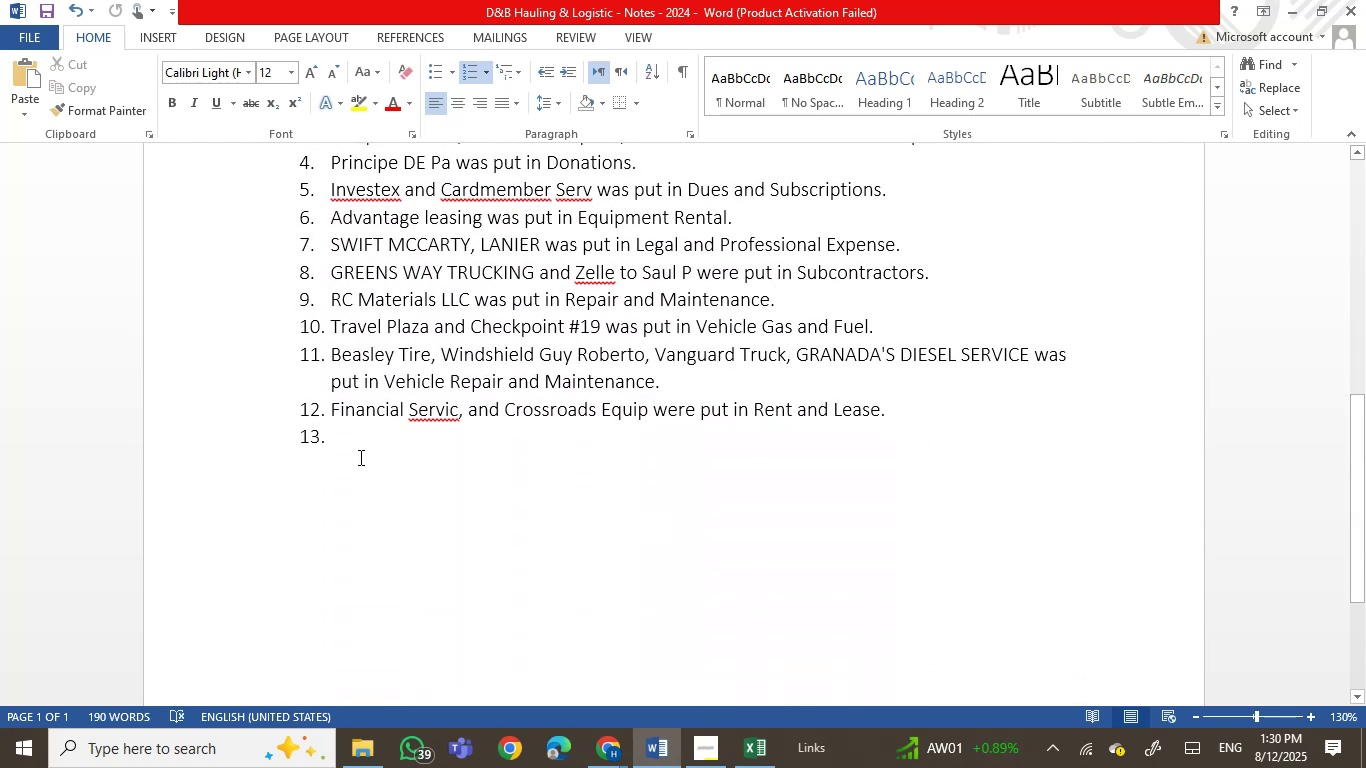 
key(Backspace)
 